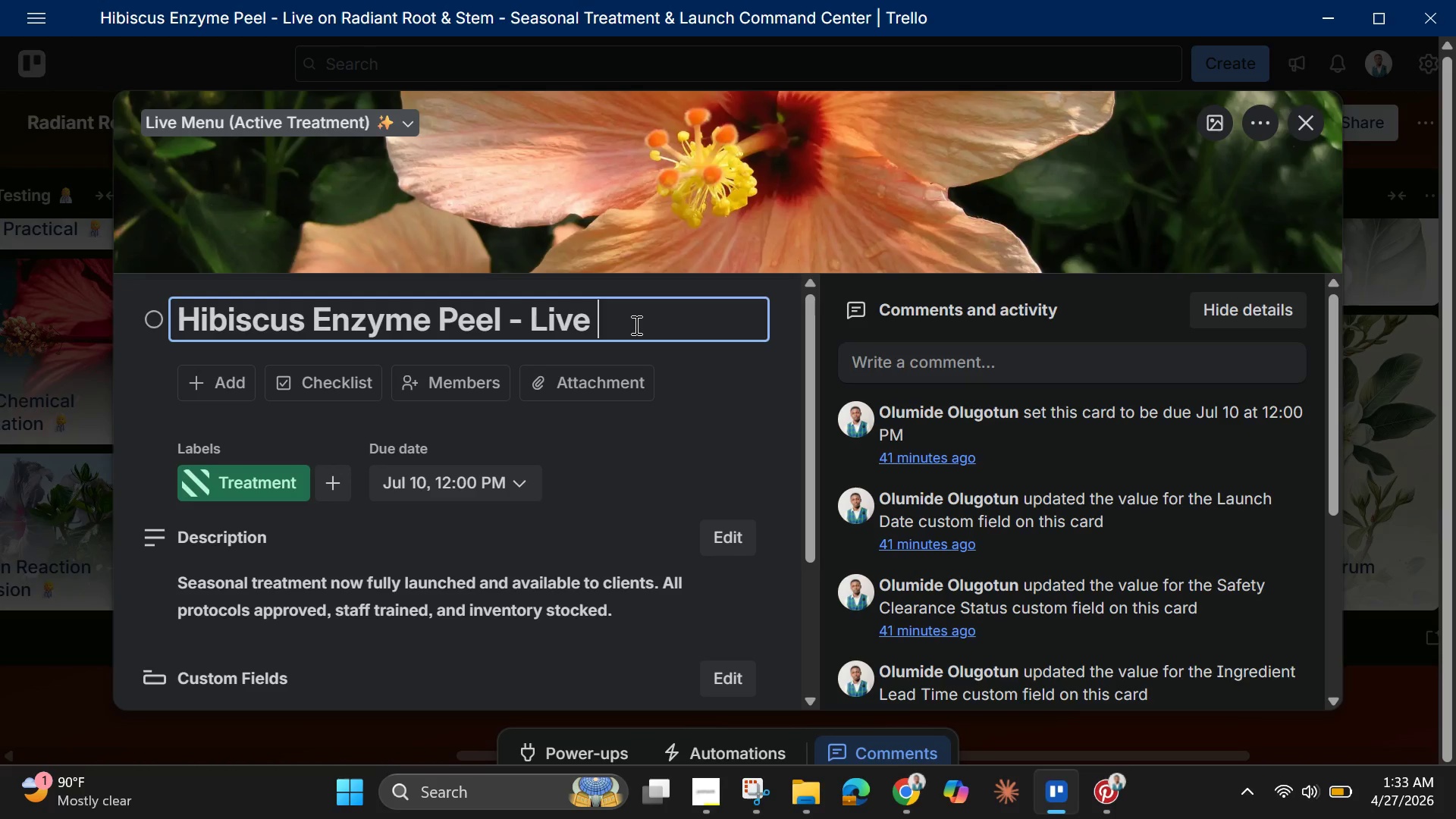 
key(Control+V)
 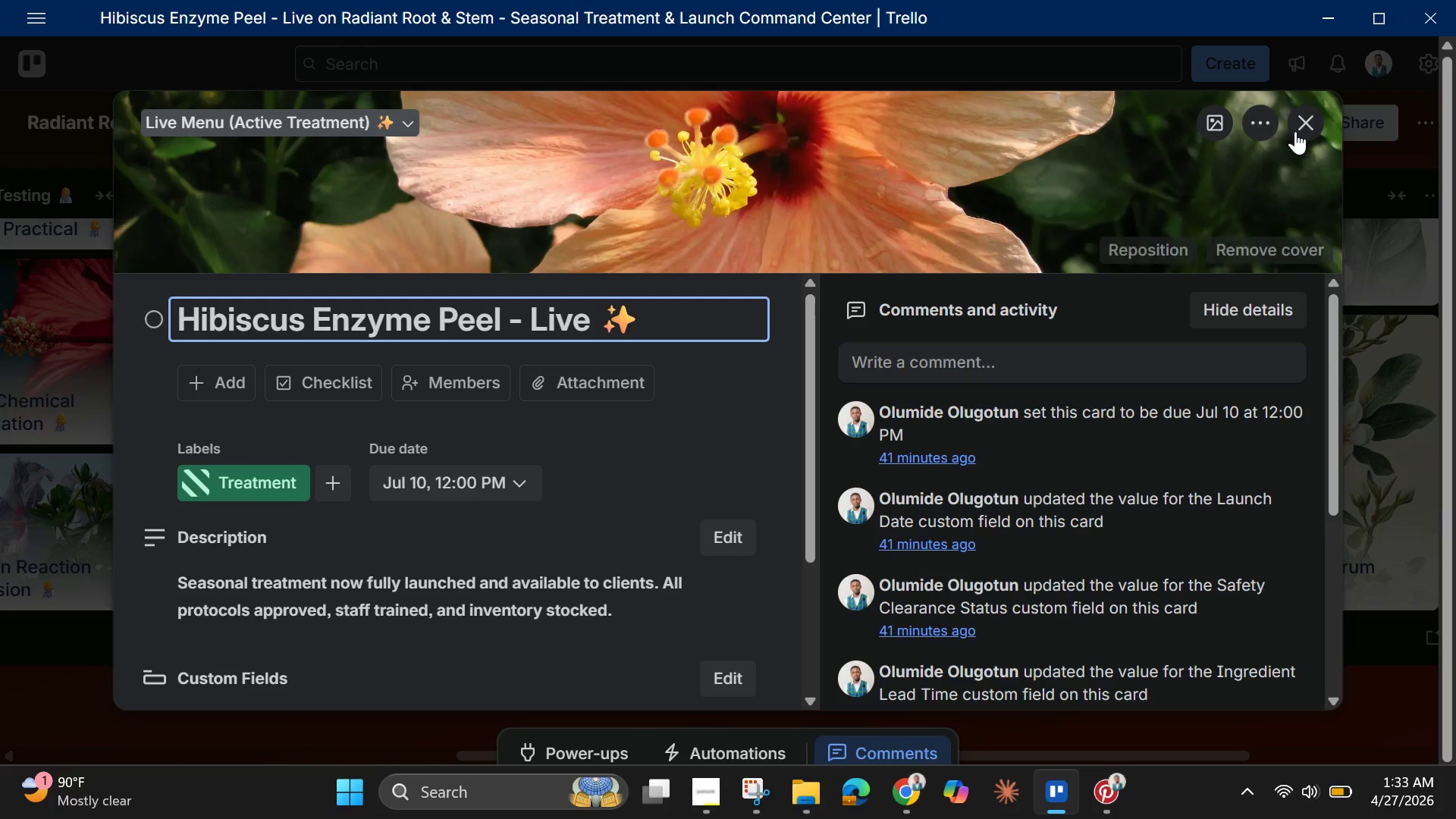 
left_click([1303, 131])
 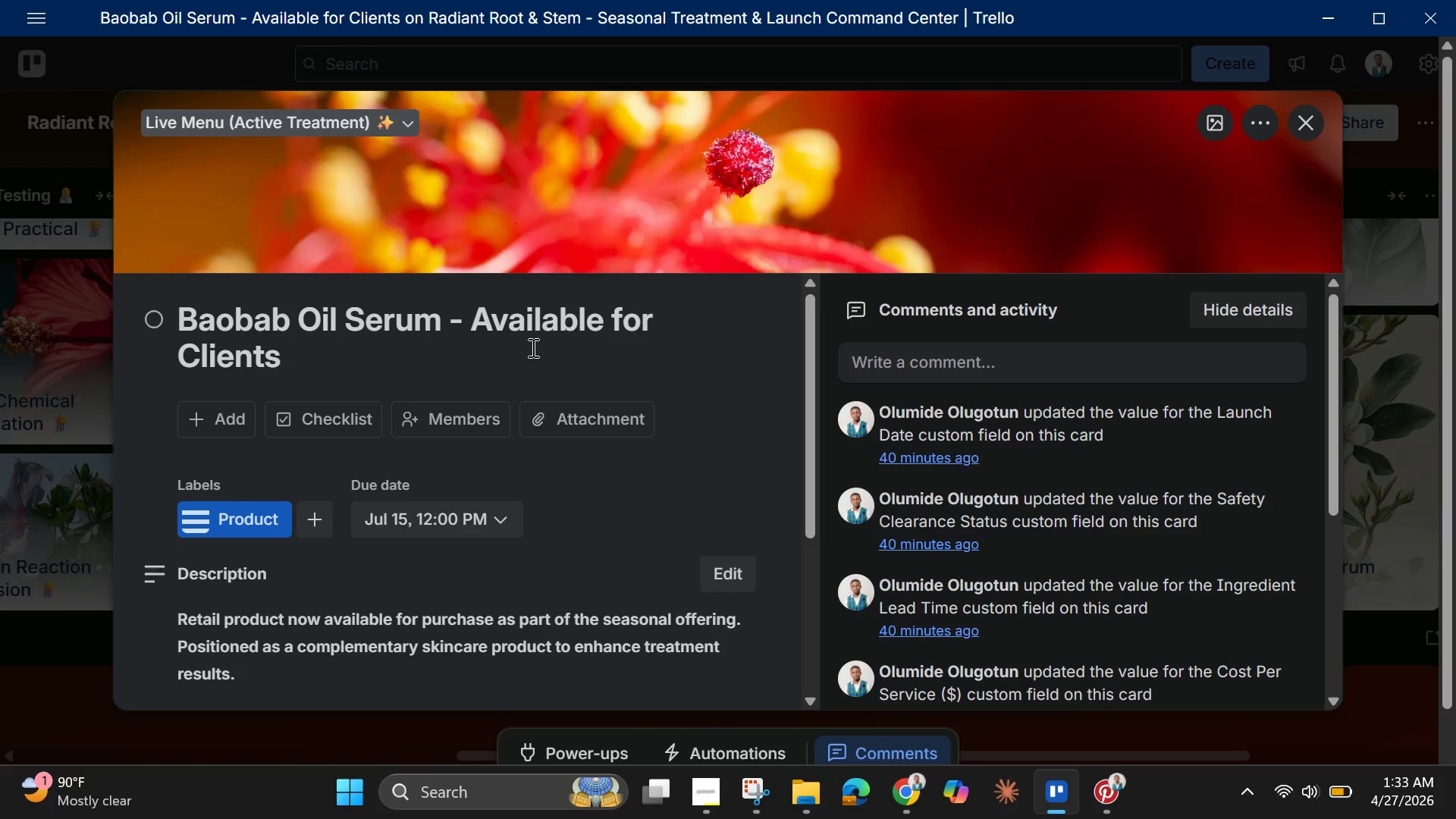 
key(Space)
 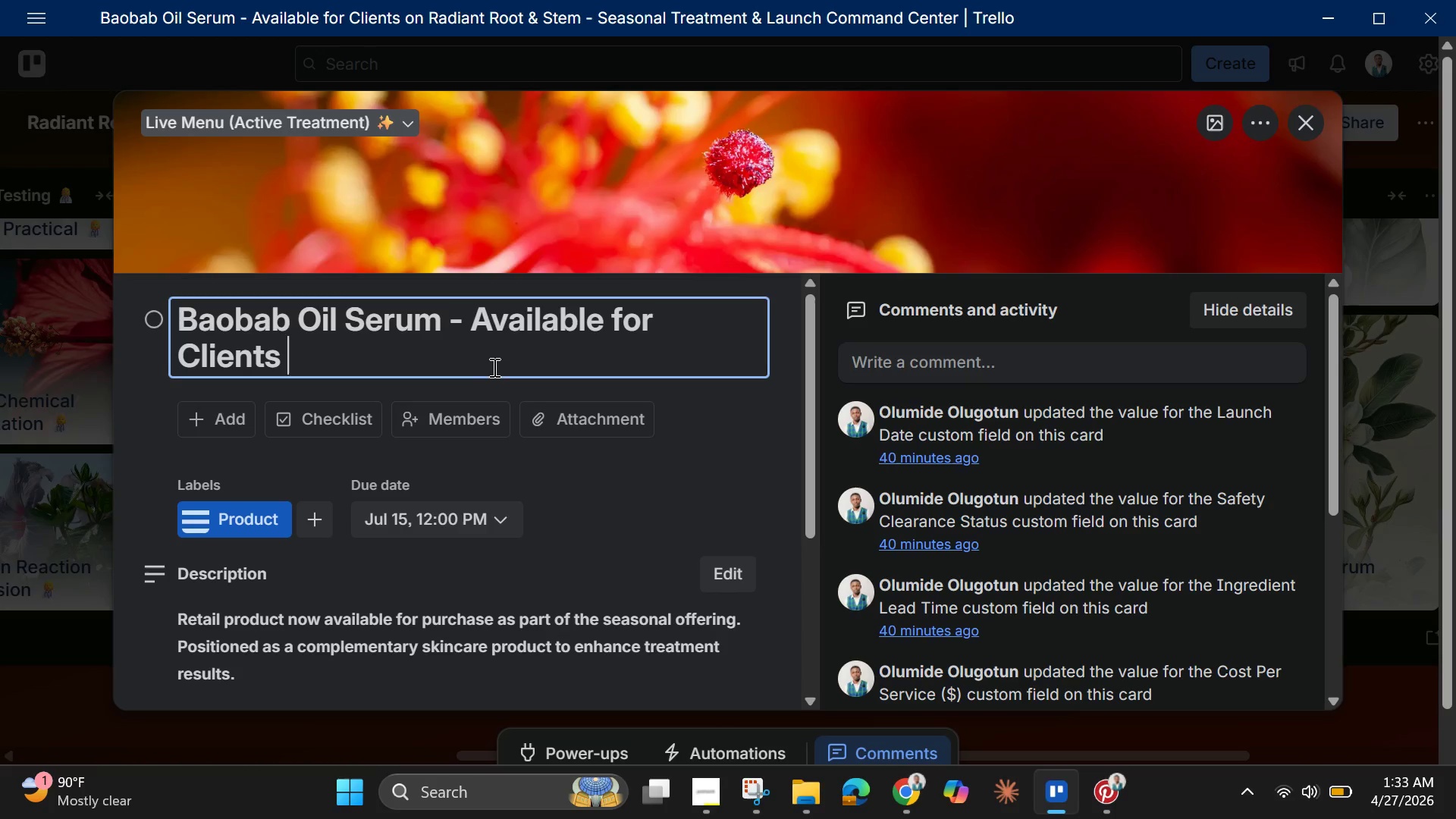 
key(Control+V)
 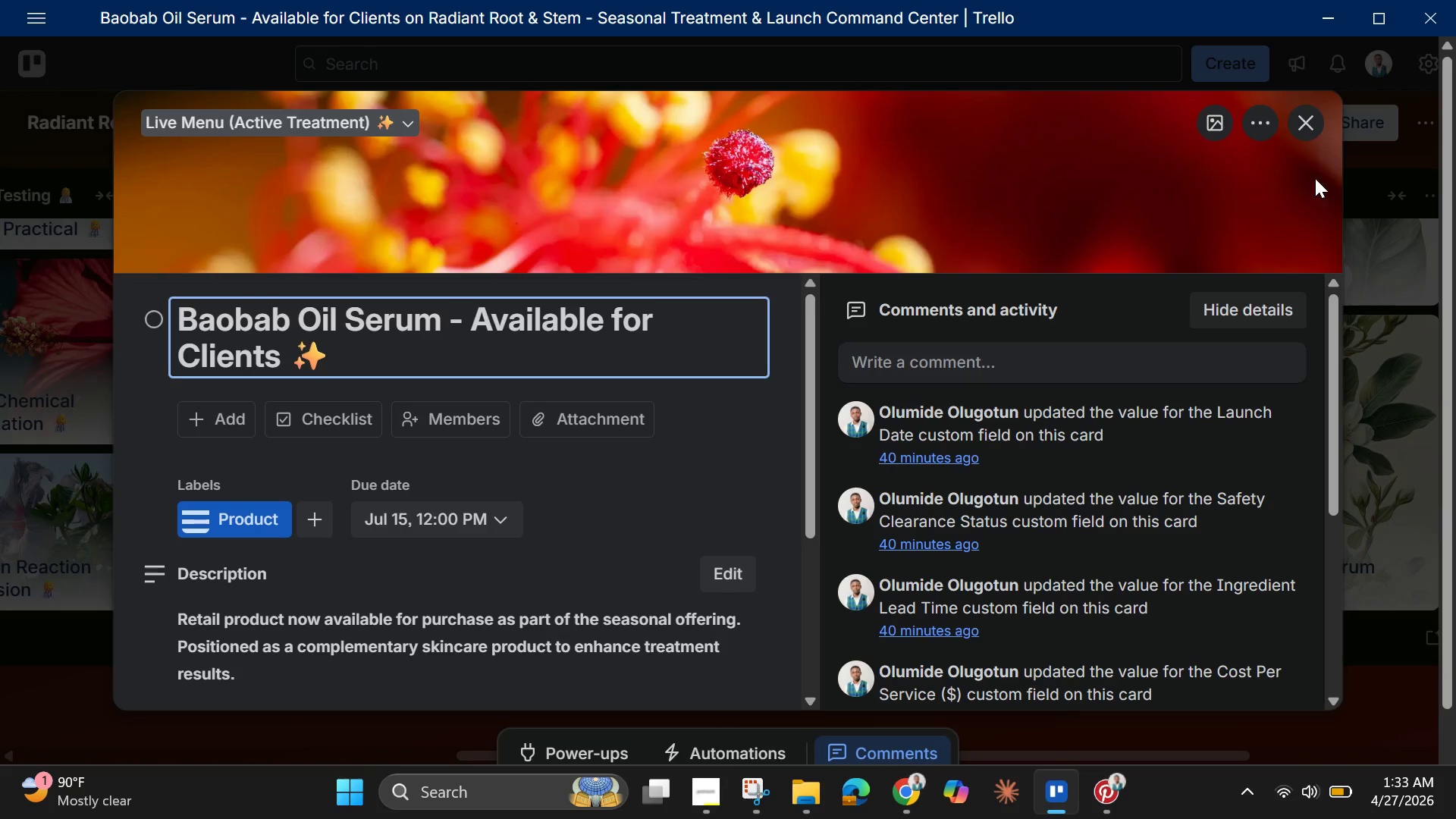 
left_click([1320, 135])
 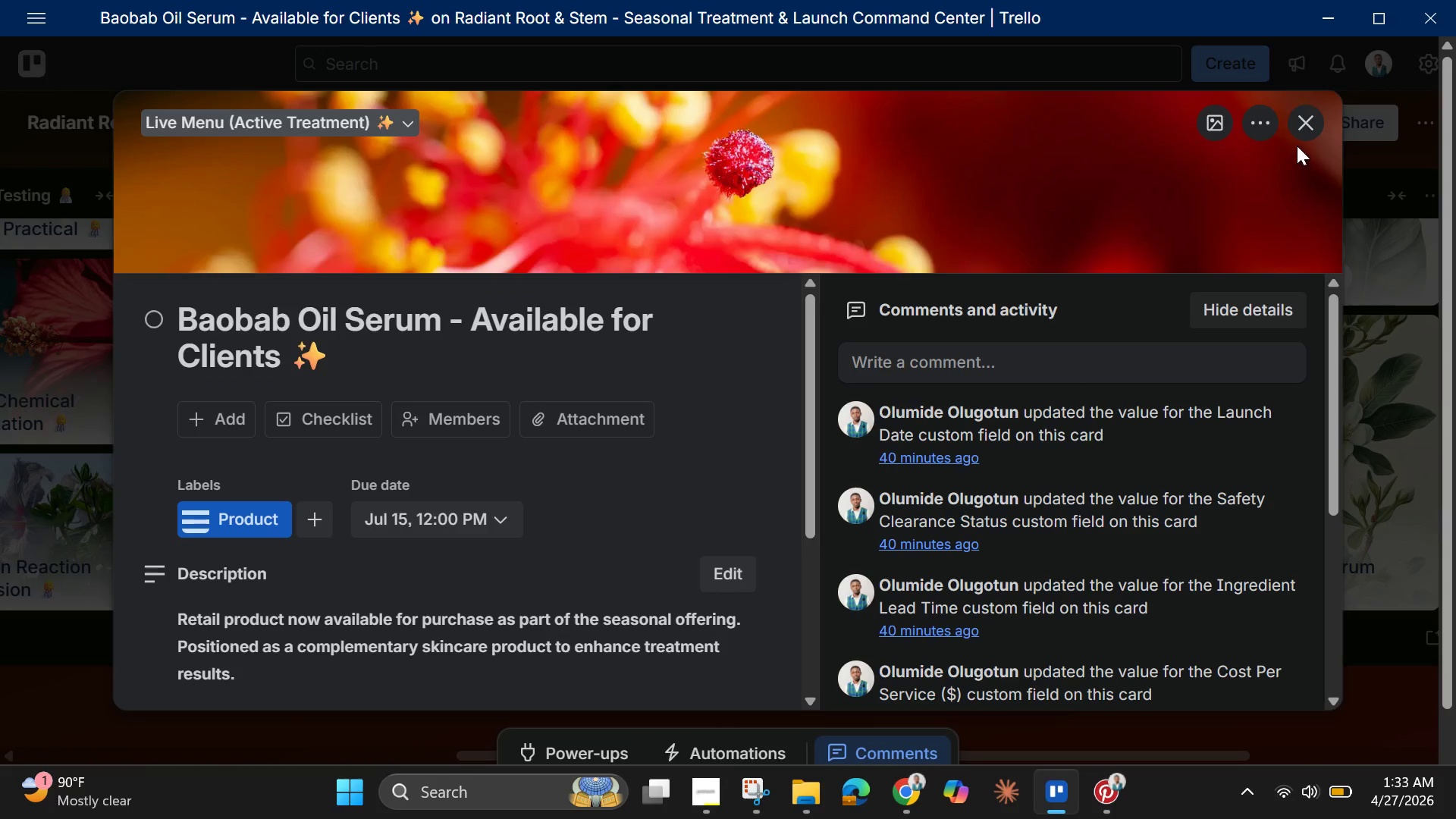 
left_click([1291, 127])
 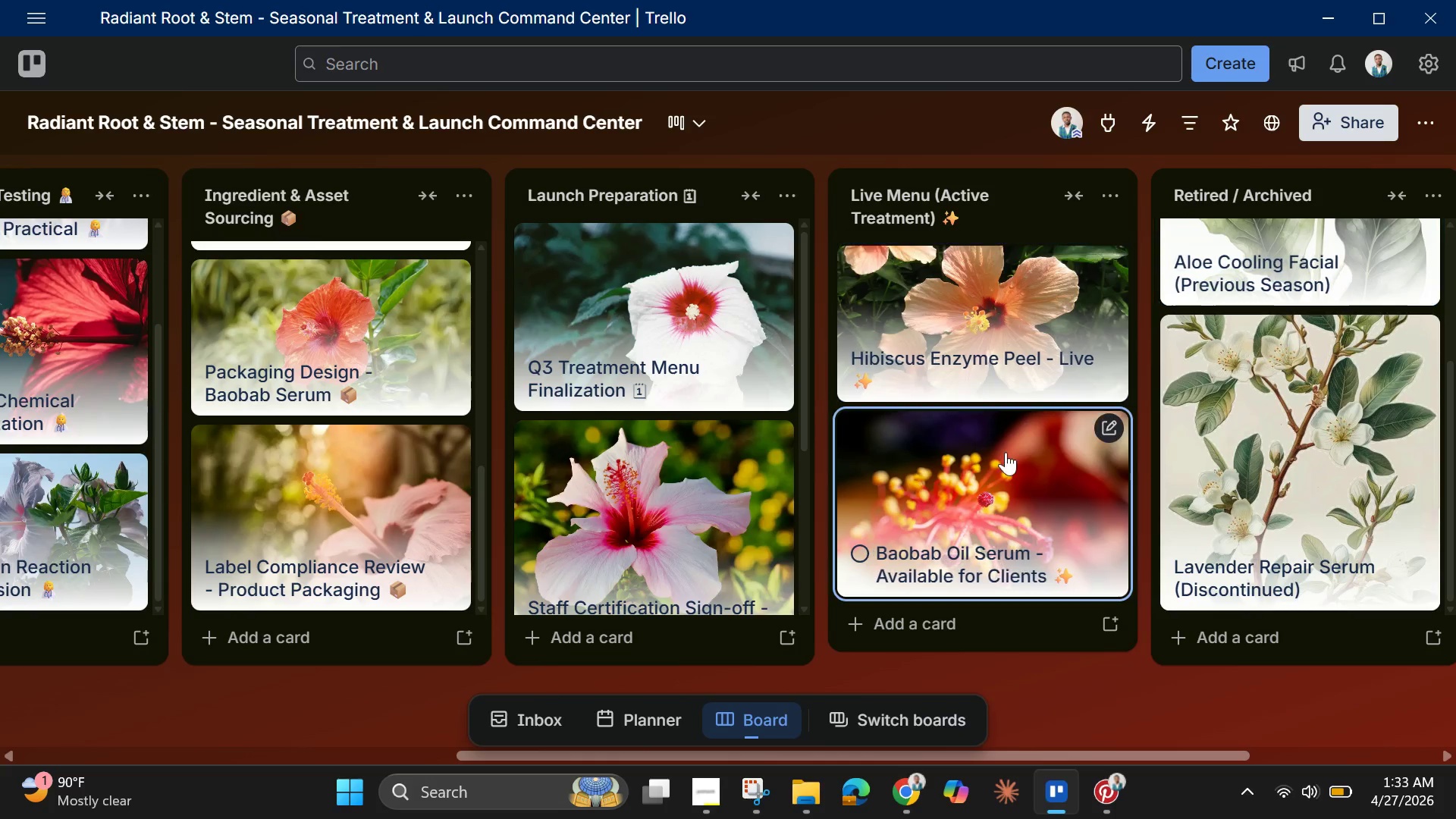 
scroll: coordinate [1006, 456], scroll_direction: up, amount: 3.0
 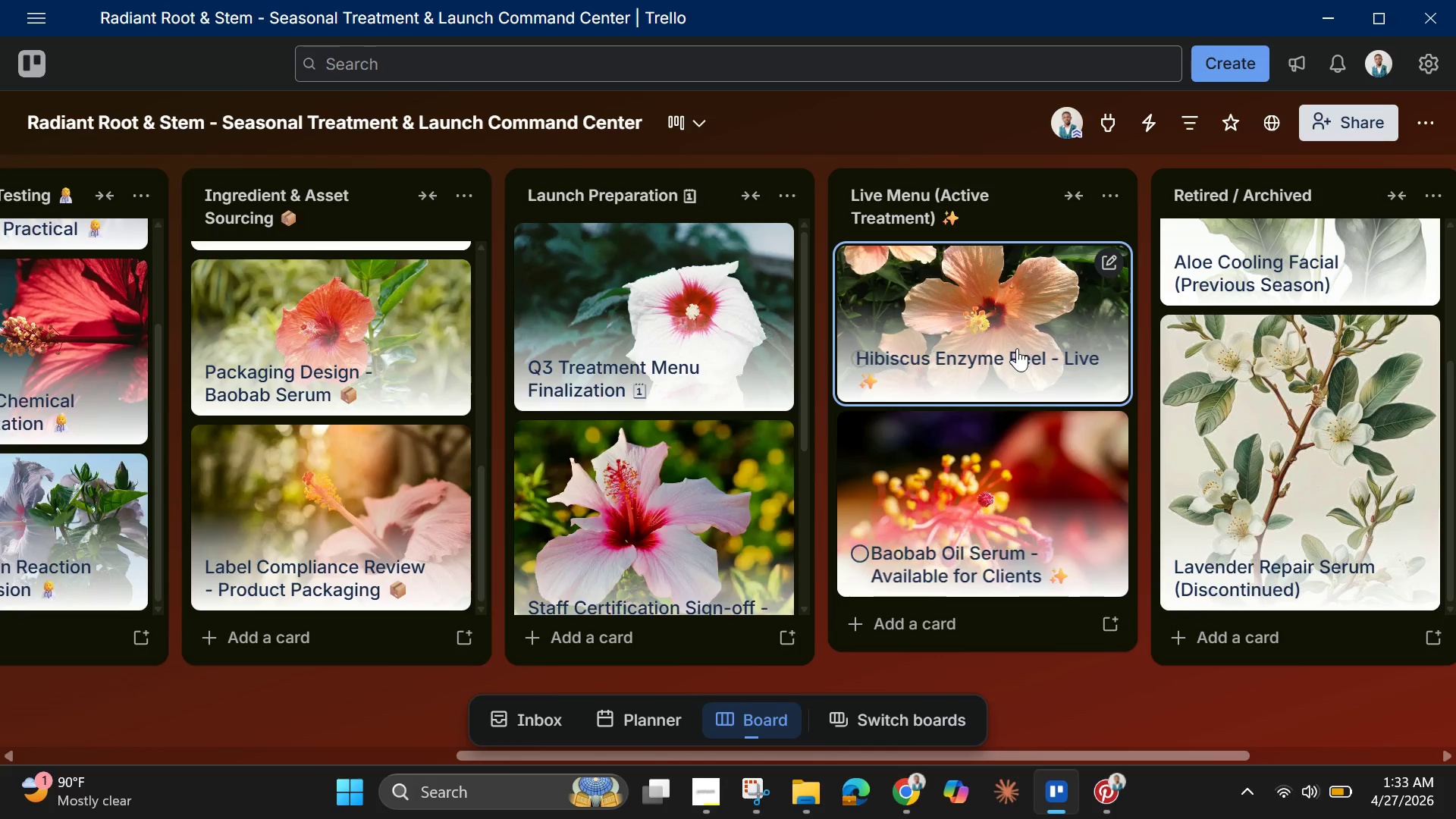 
scroll: coordinate [1015, 342], scroll_direction: none, amount: 0.0
 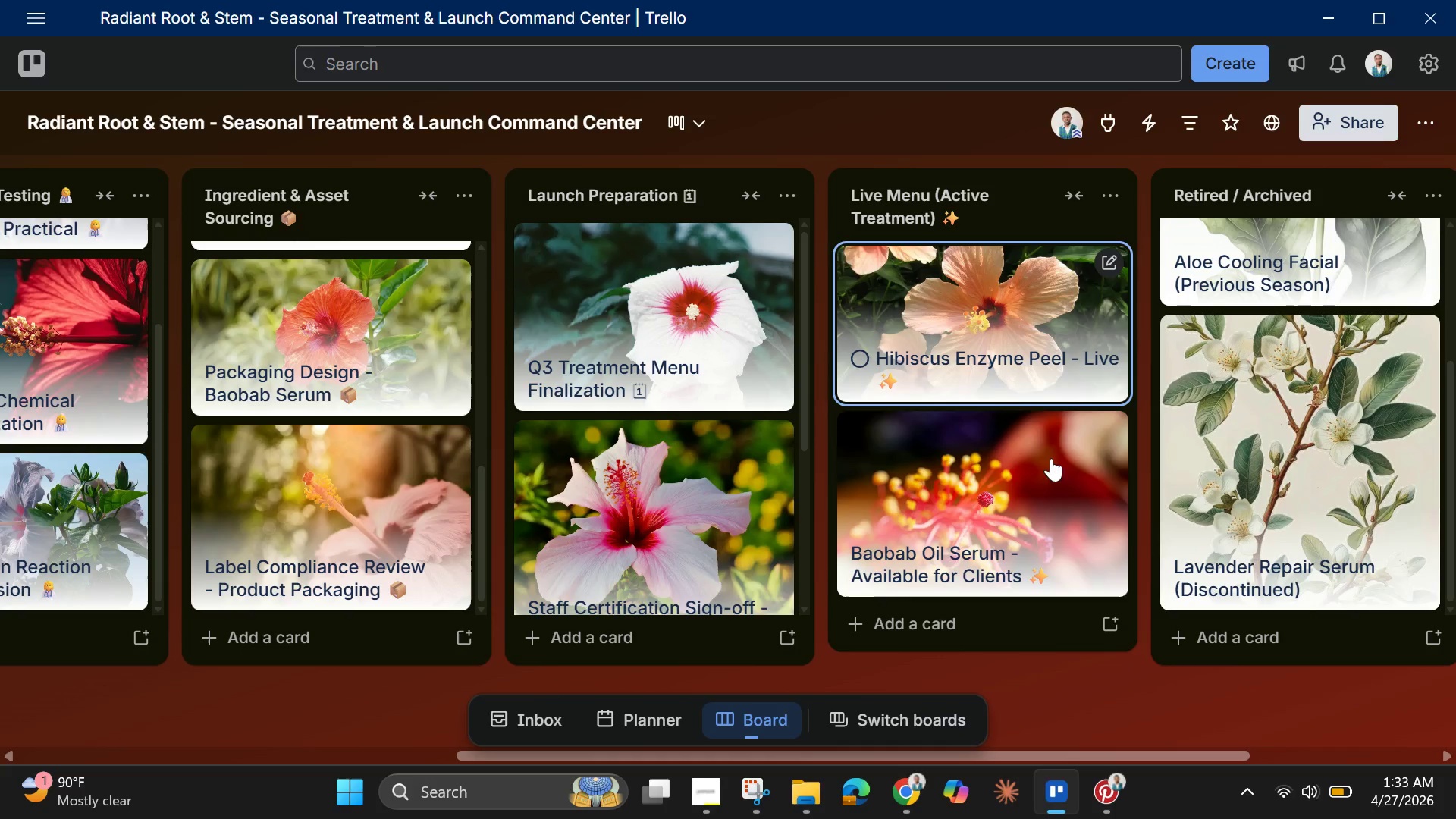 
mouse_move([1048, 488])
 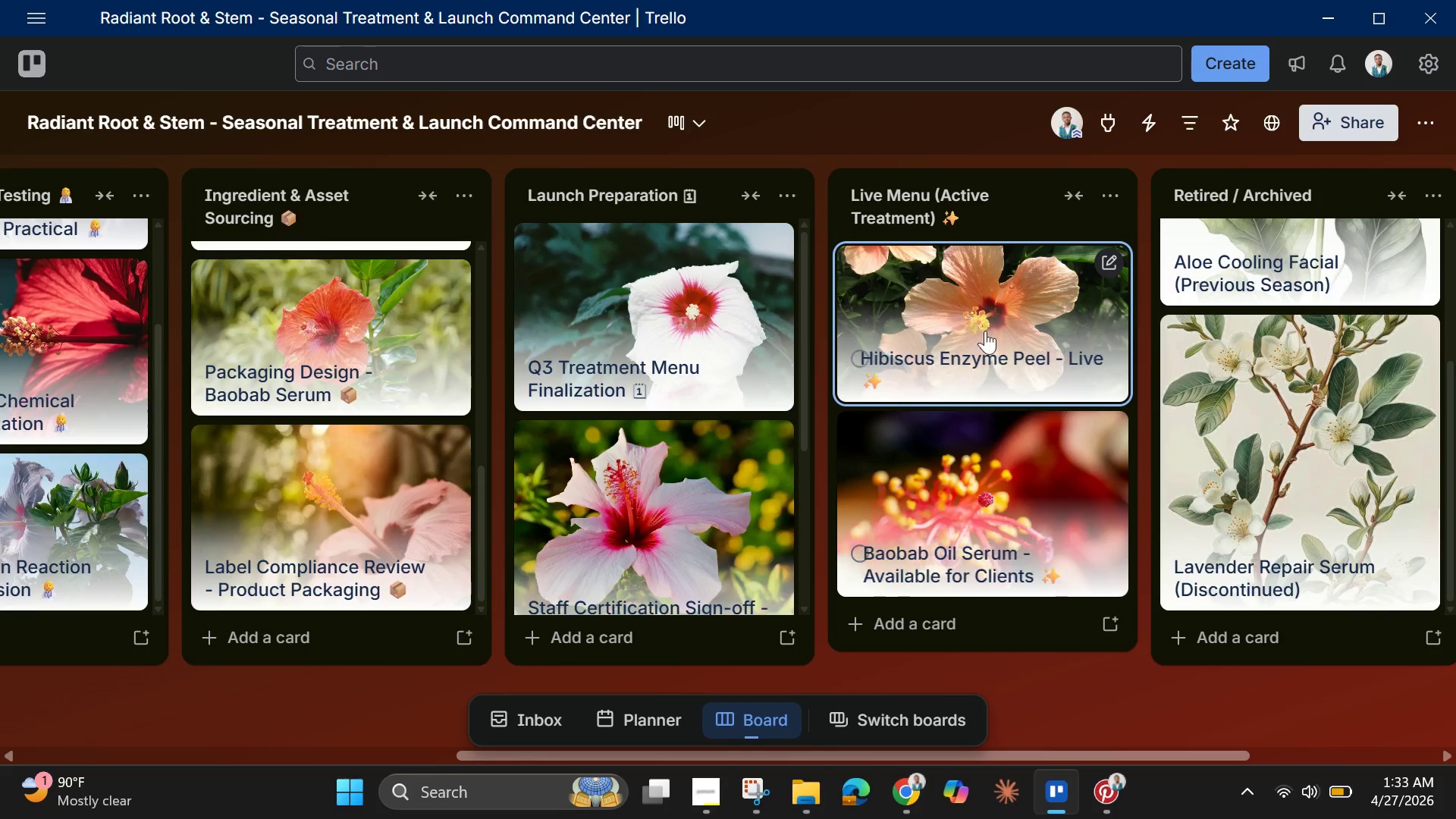 
left_click([984, 325])
 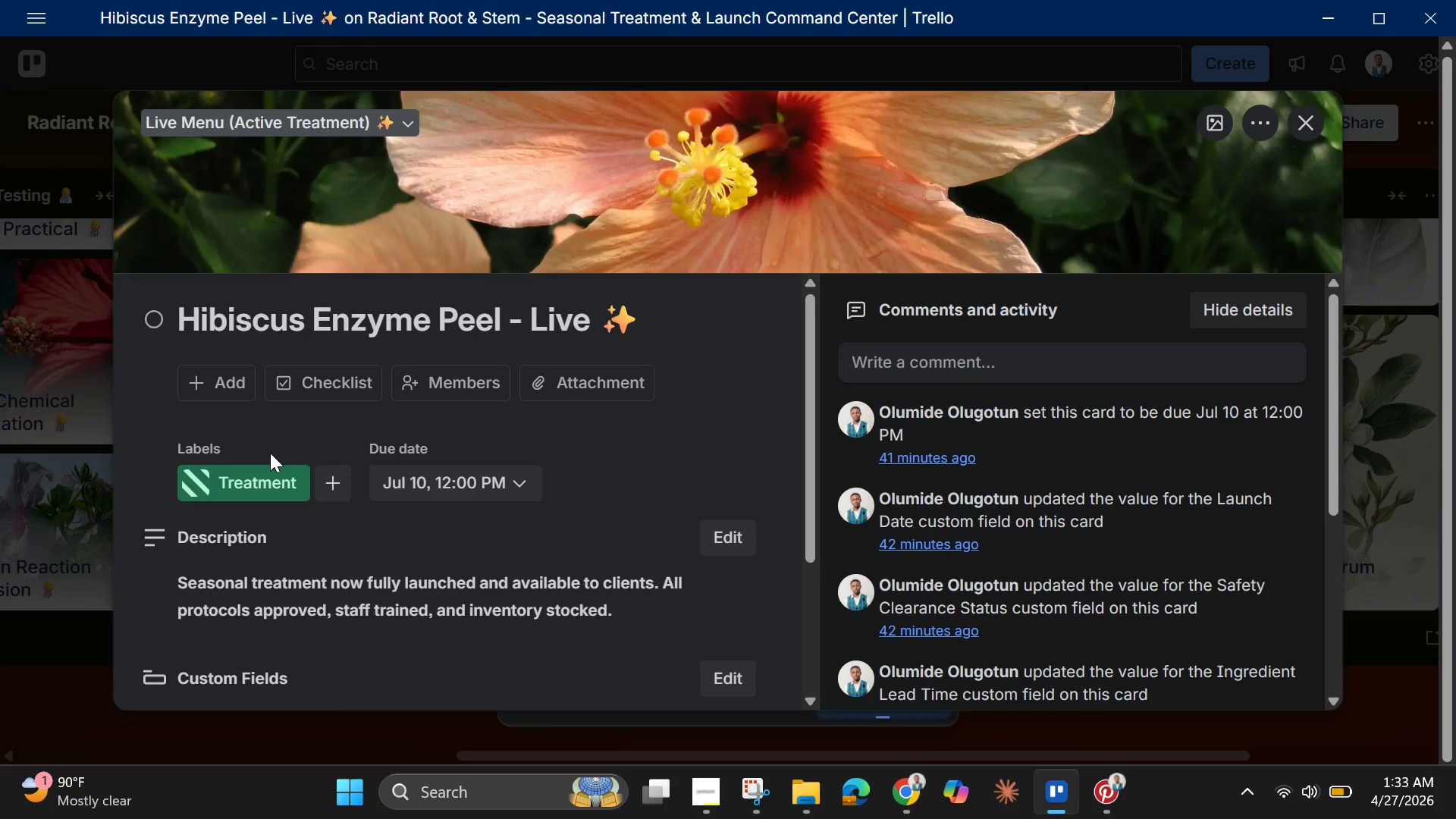 
scroll: coordinate [305, 482], scroll_direction: down, amount: 6.0
 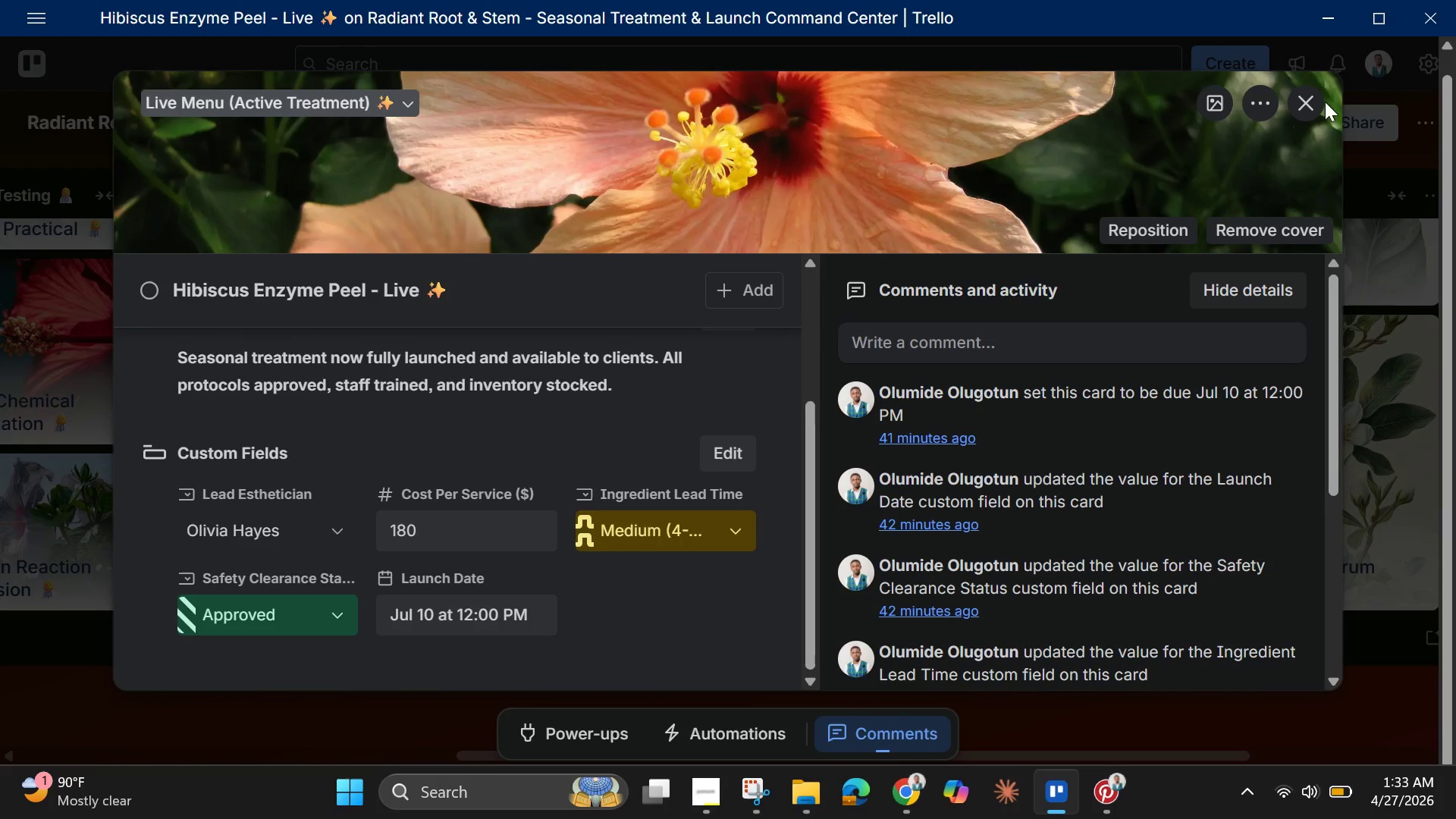 
left_click([1310, 111])
 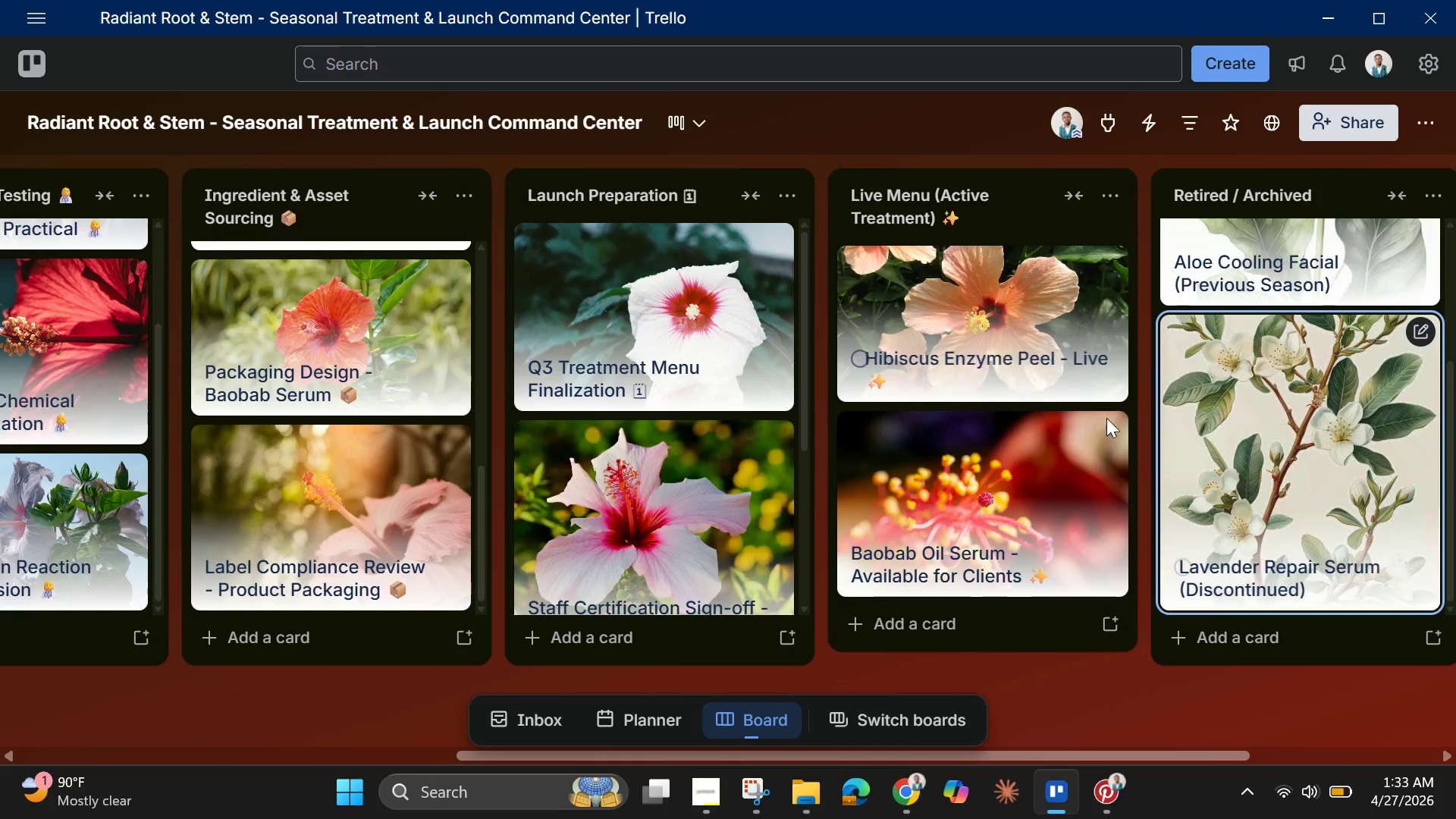 
scroll: coordinate [635, 444], scroll_direction: down, amount: 10.0
 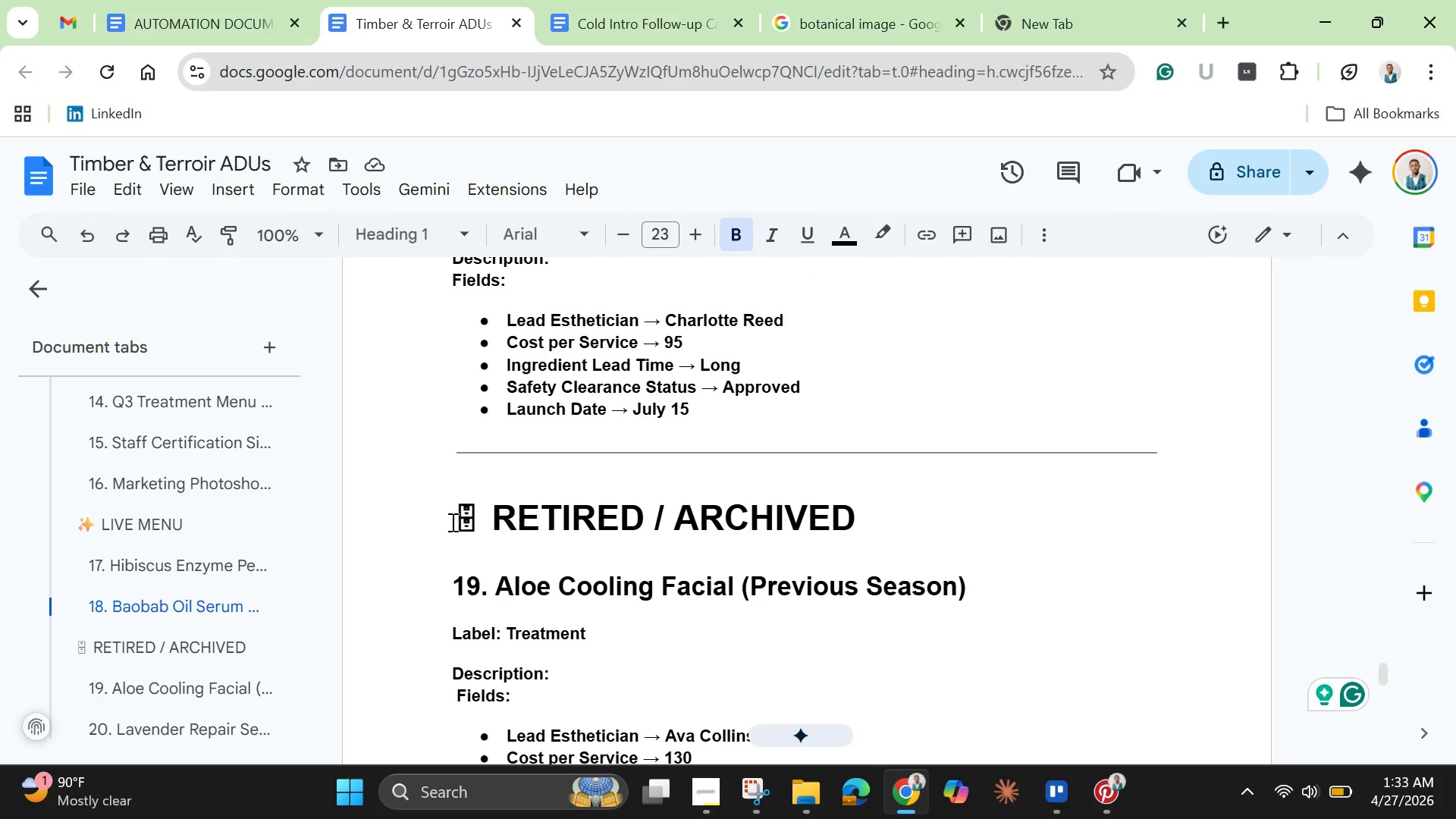 
left_click_drag(start_coordinate=[450, 520], to_coordinate=[476, 520])
 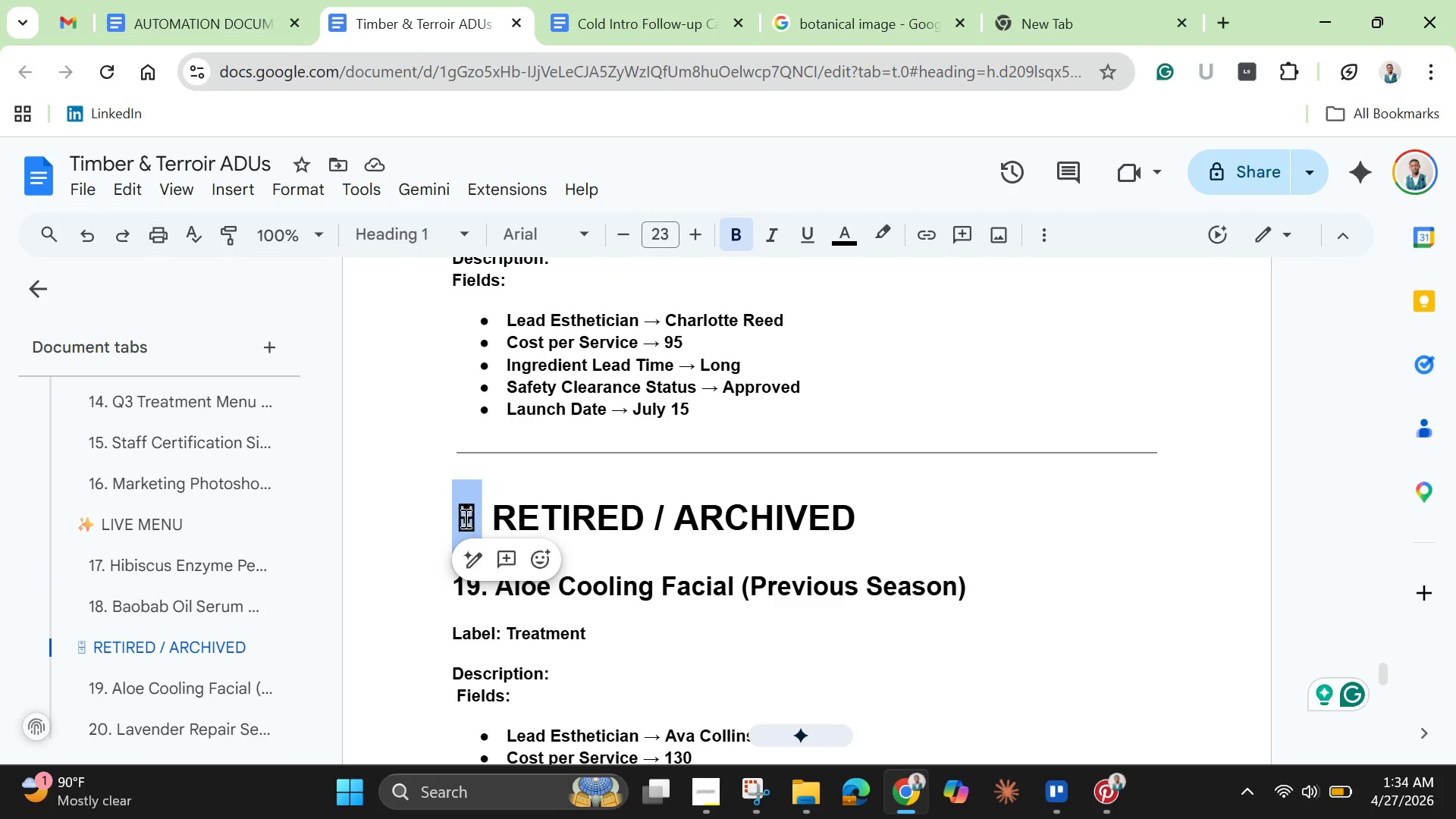 
right_click([464, 518])
 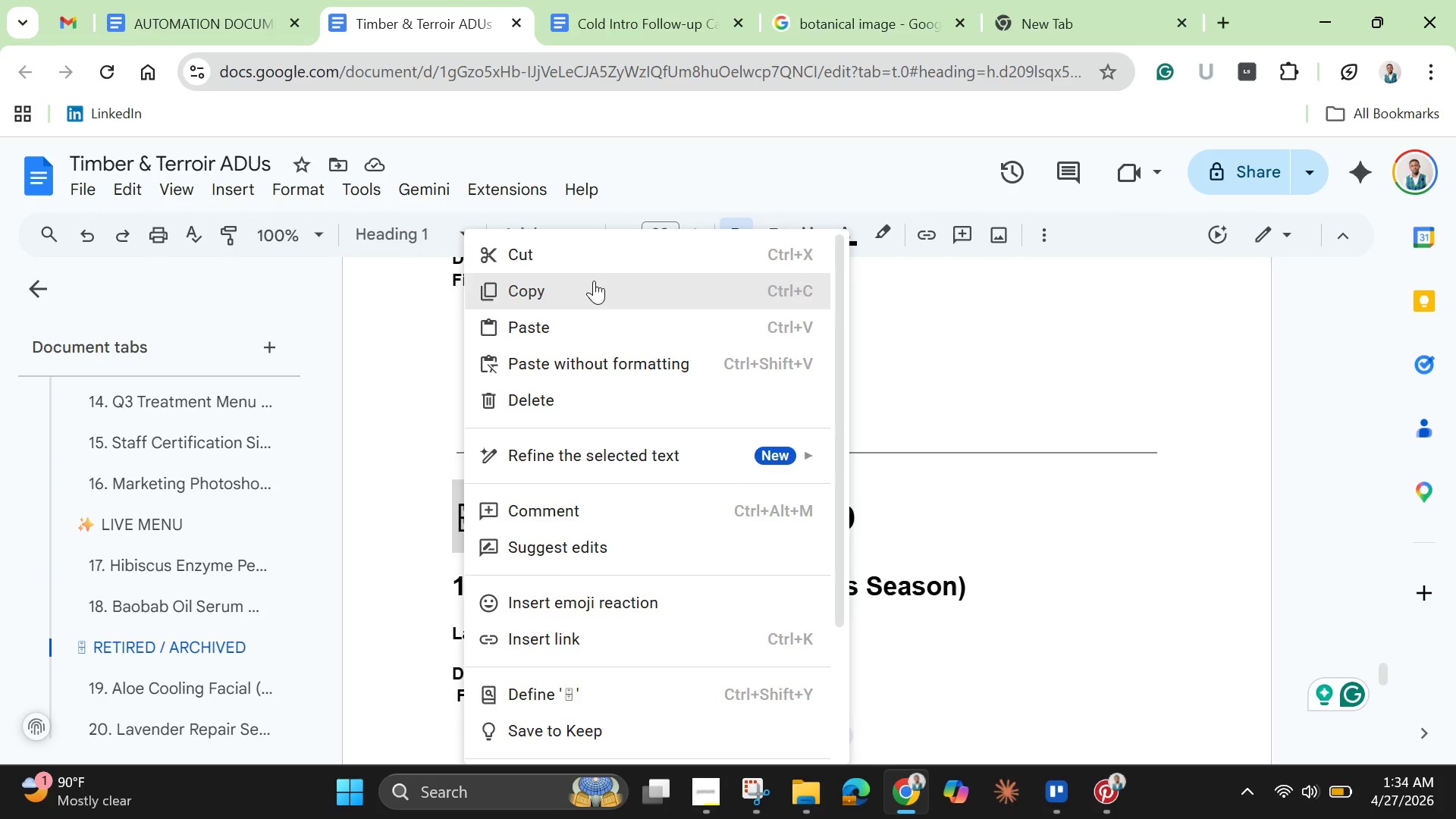 
left_click([593, 286])
 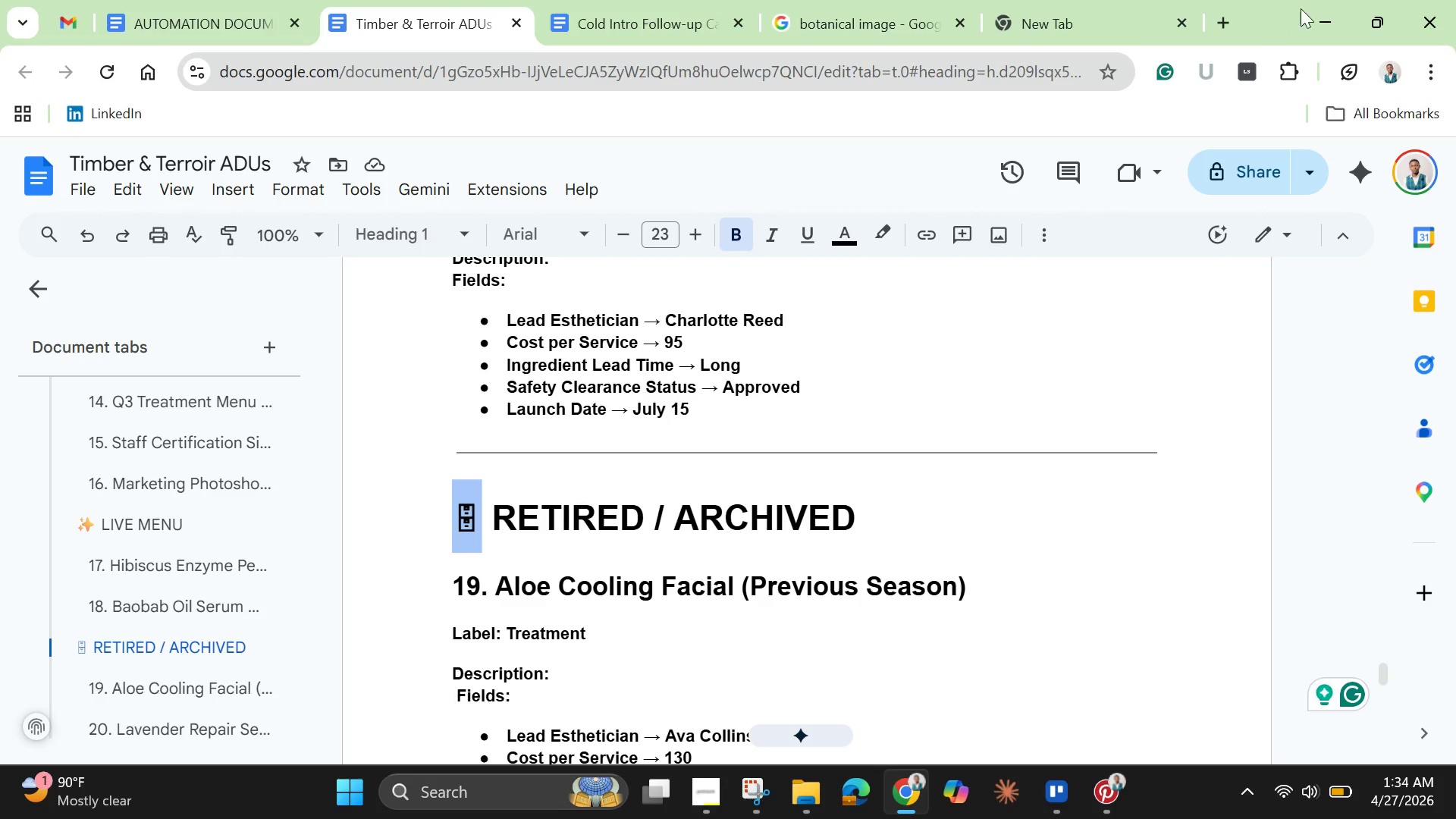 
left_click([1315, 10])
 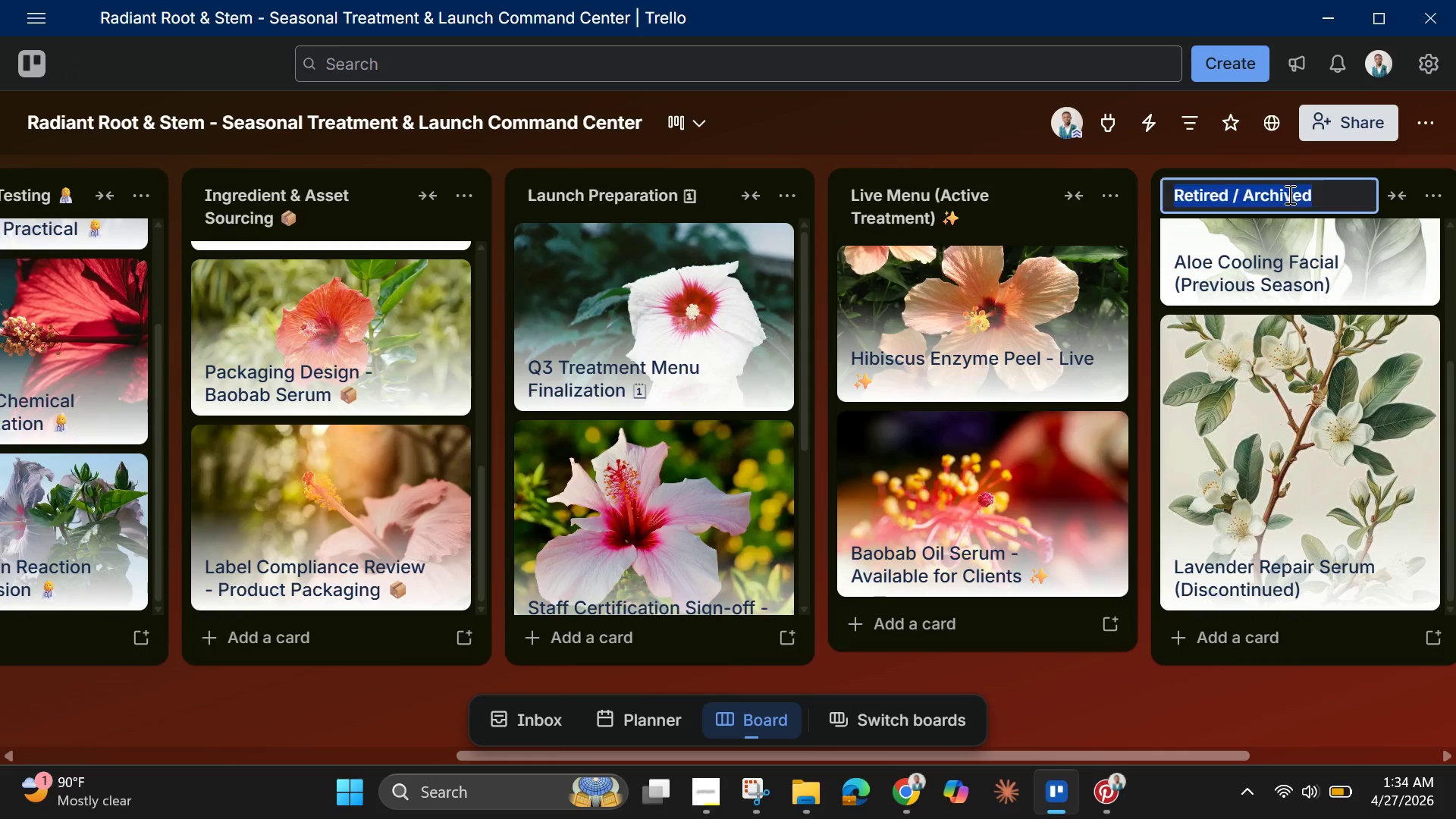 
left_click([1318, 195])
 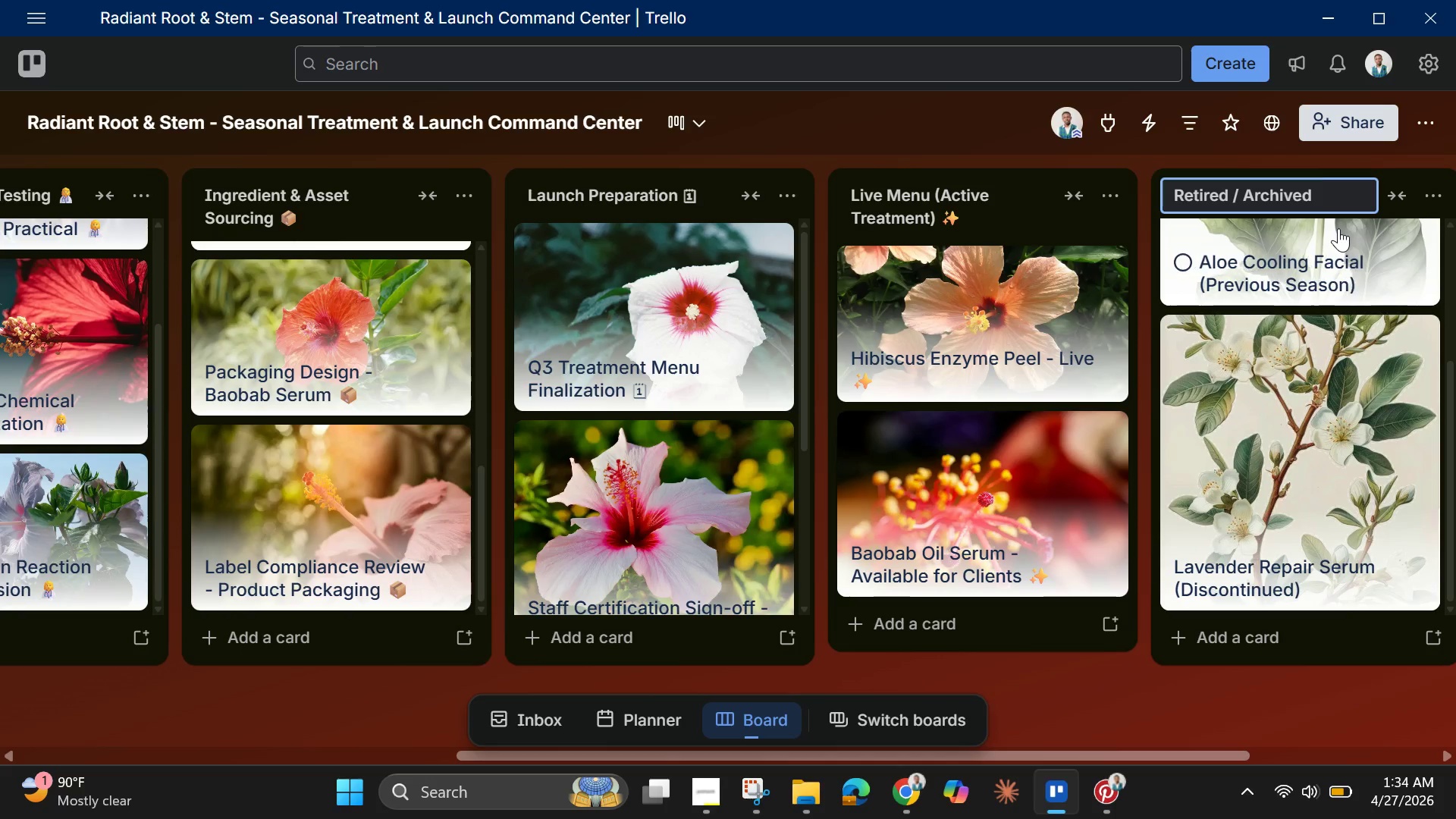 
key(Space)
 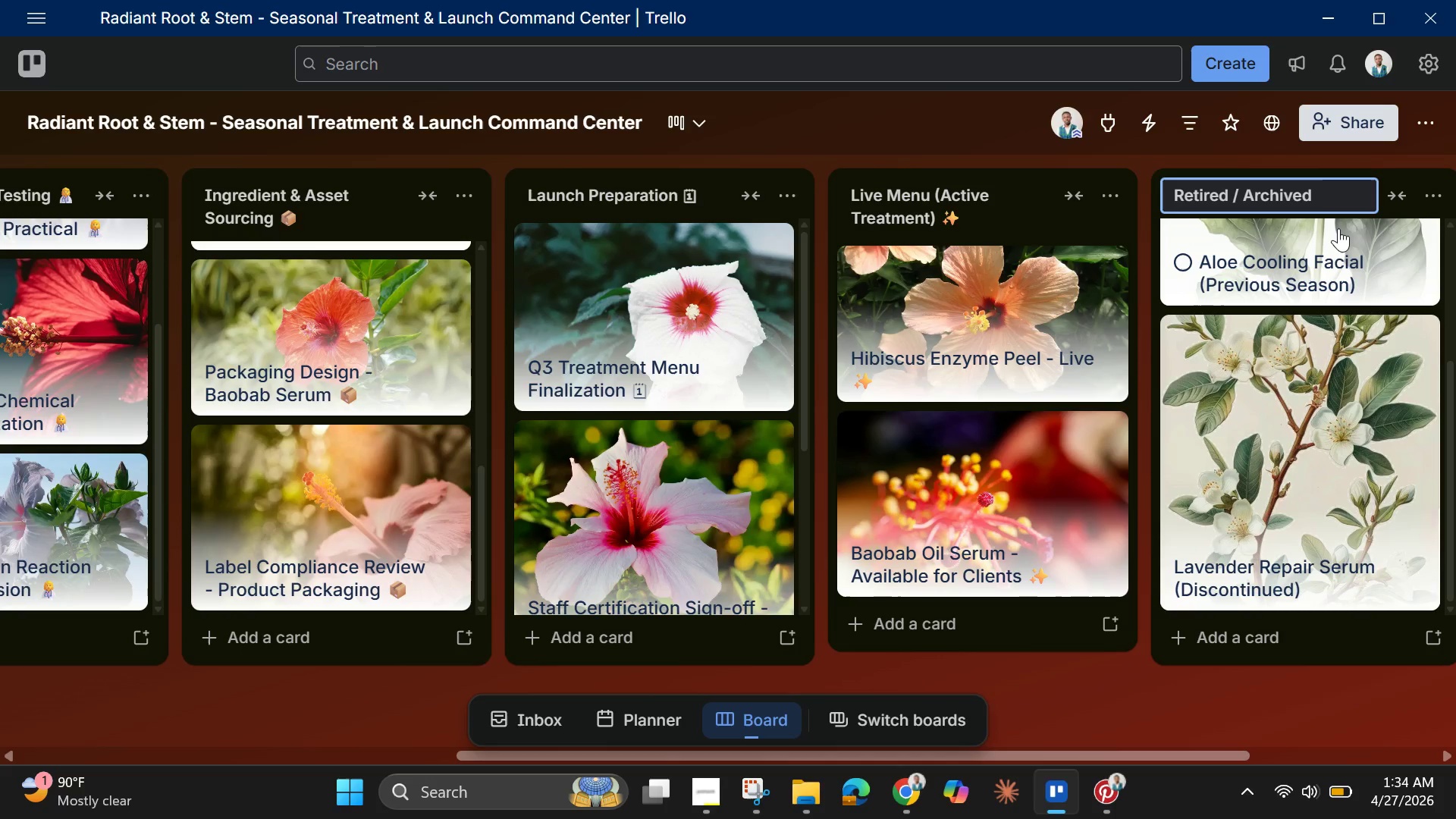 
key(Control+V)
 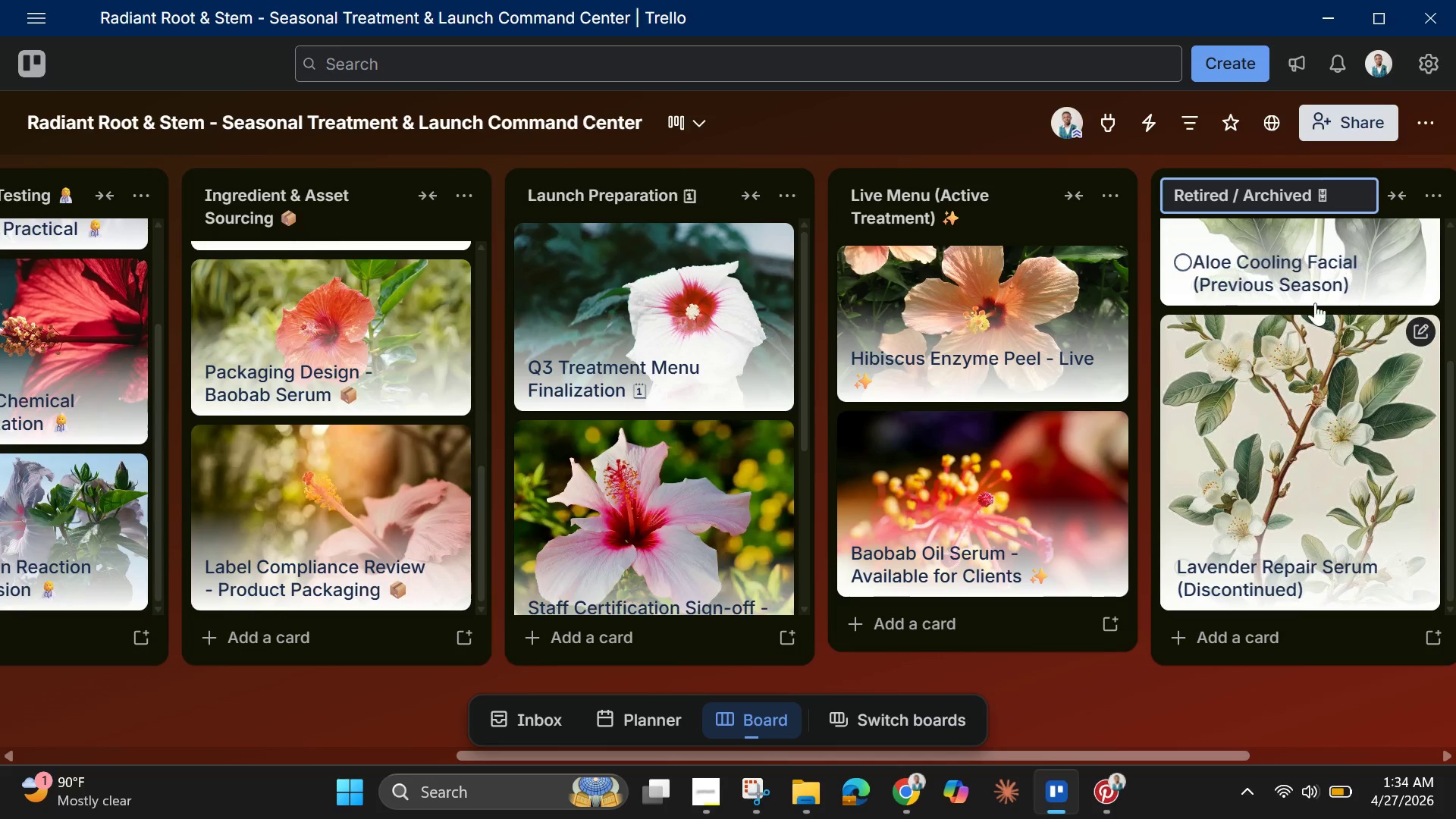 
left_click([1310, 277])
 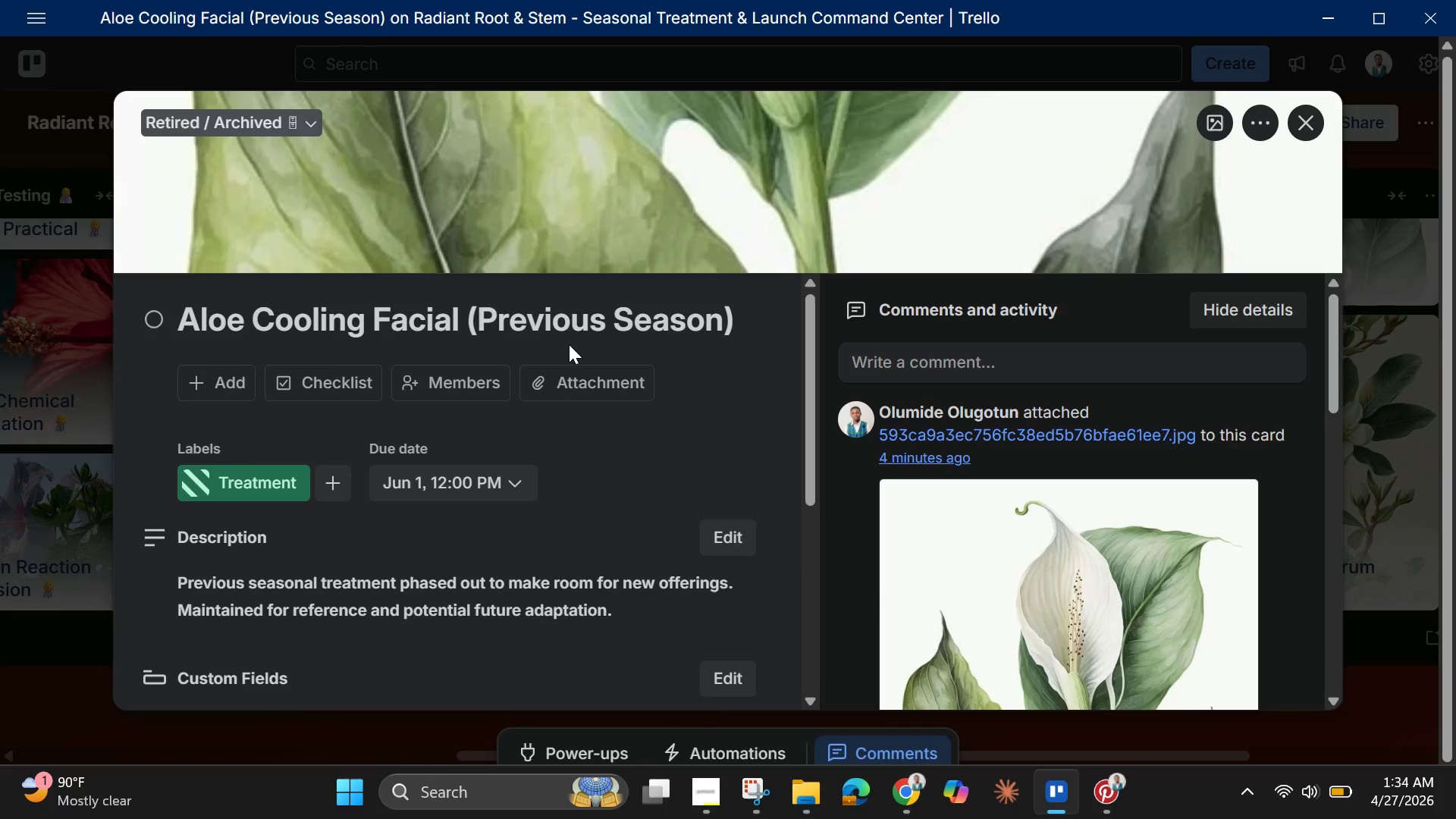 
left_click([762, 323])
 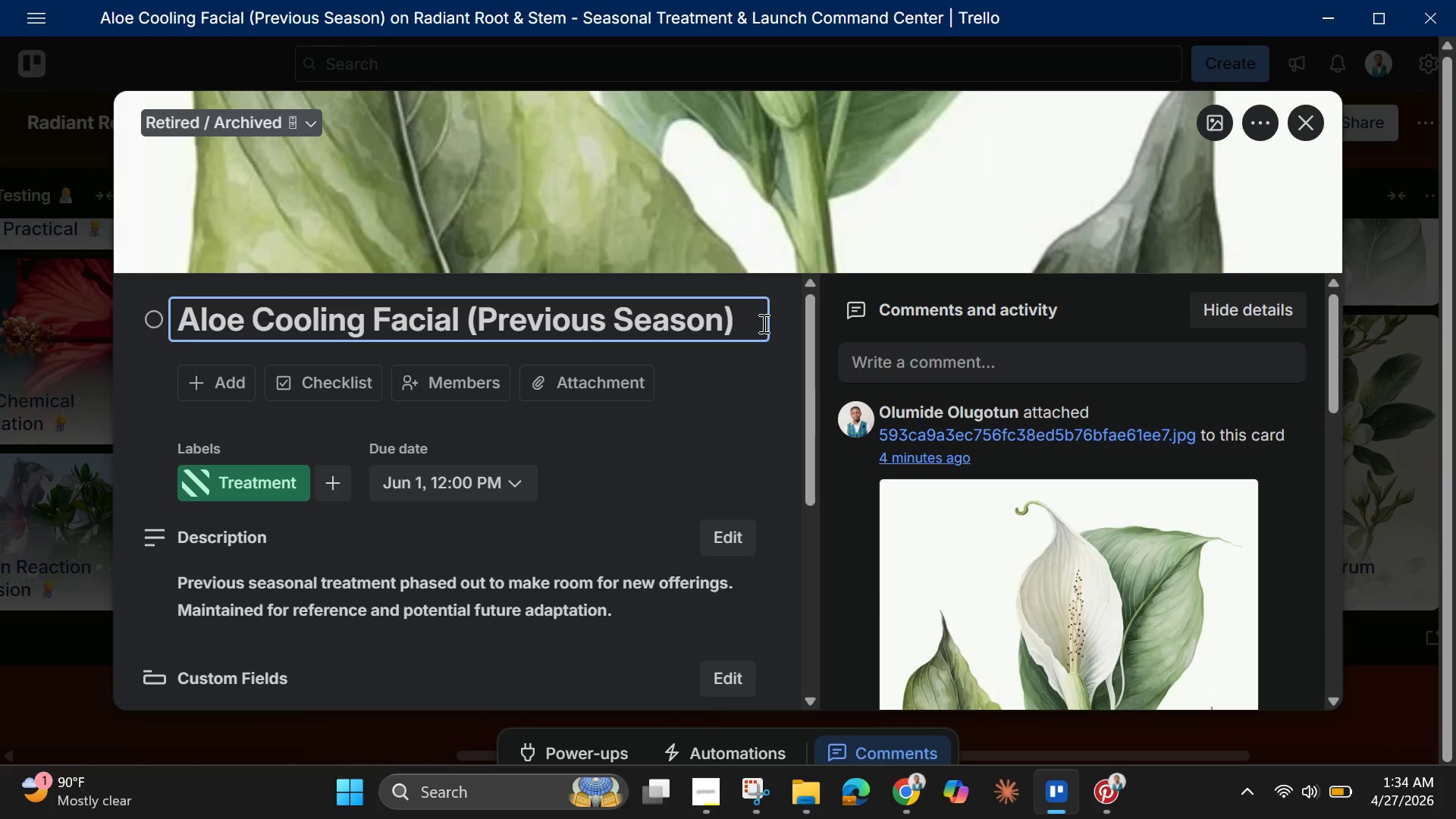 
key(Control+Space)
 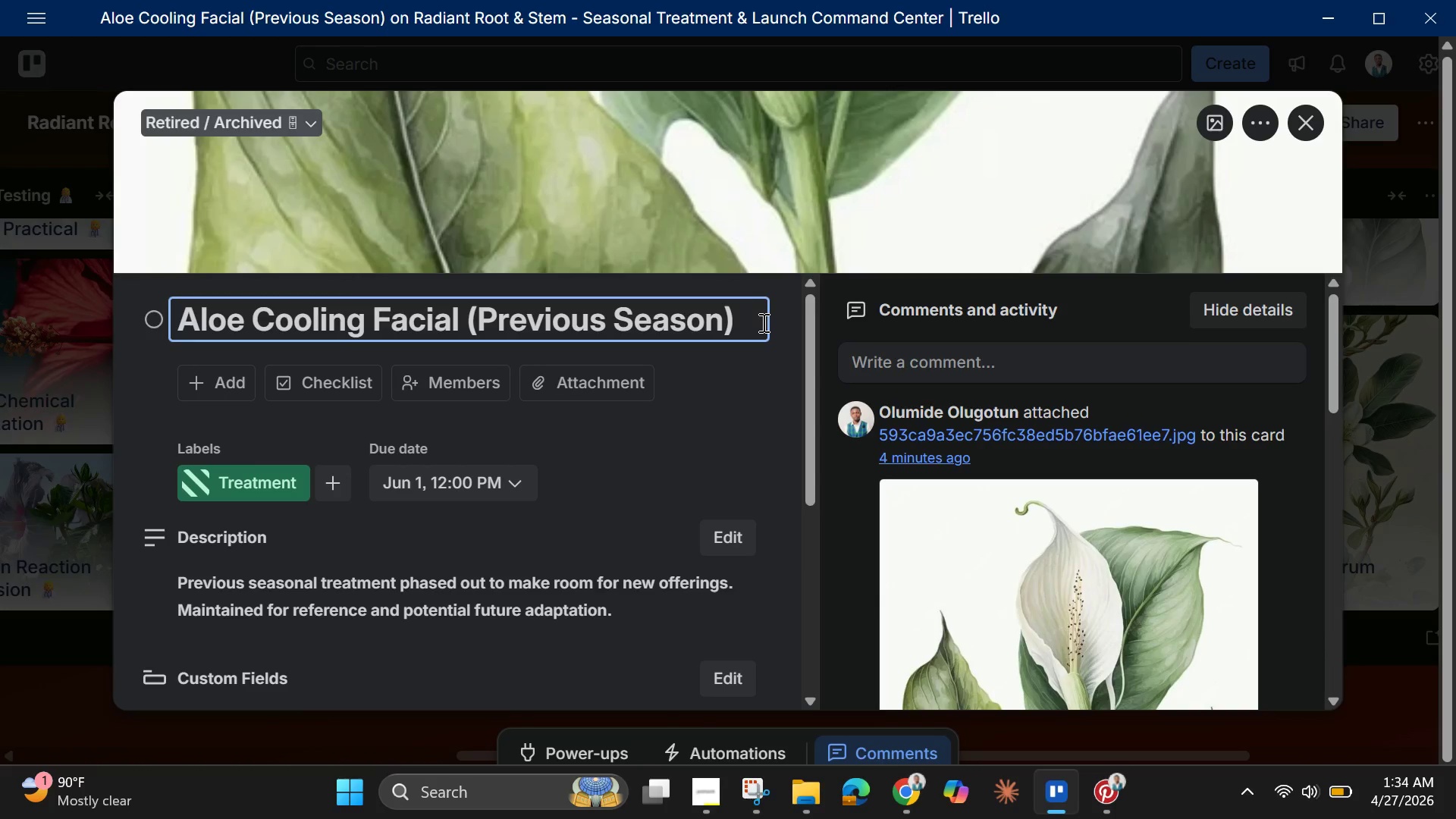 
key(Control+V)
 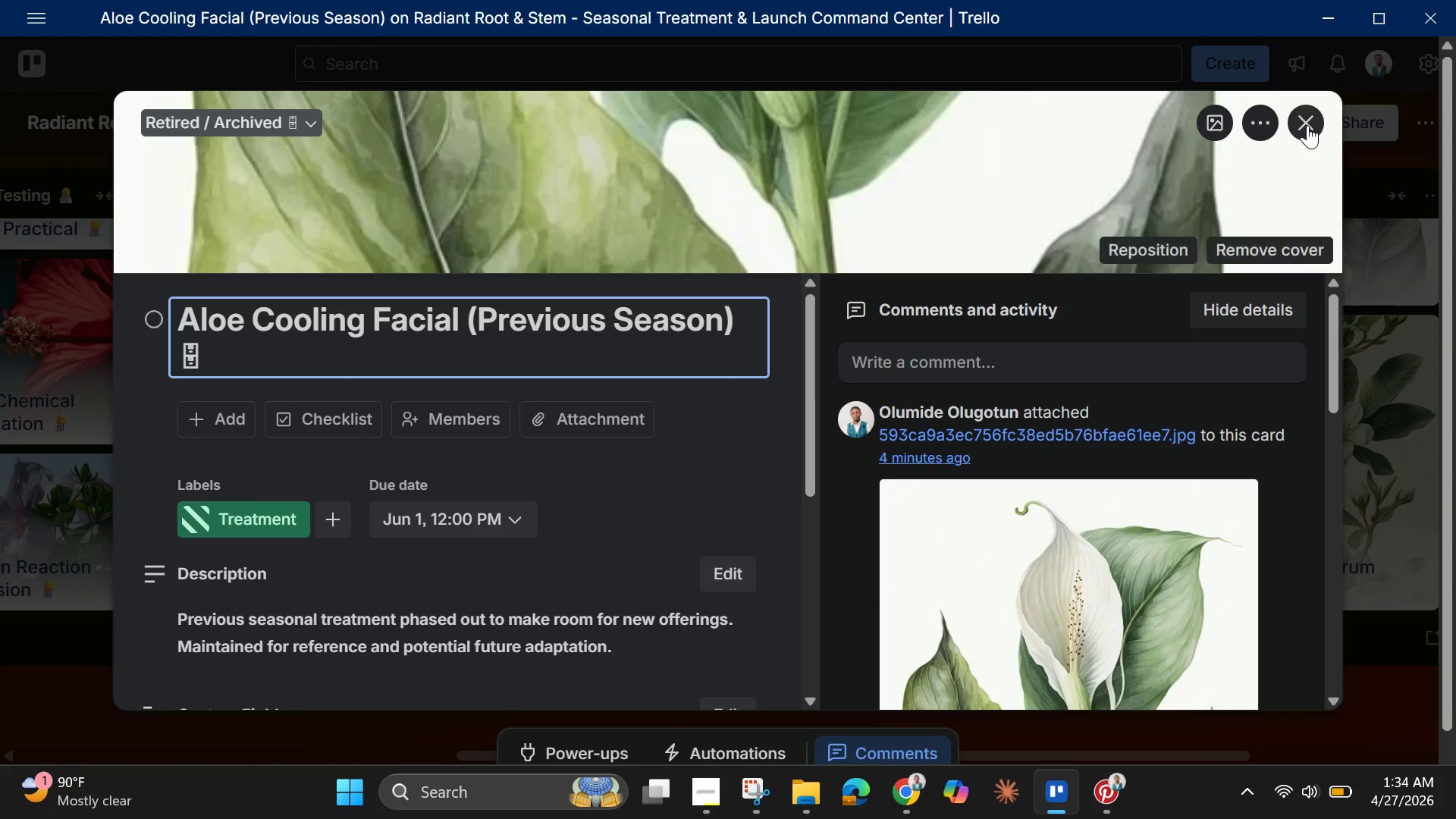 
left_click([1314, 125])
 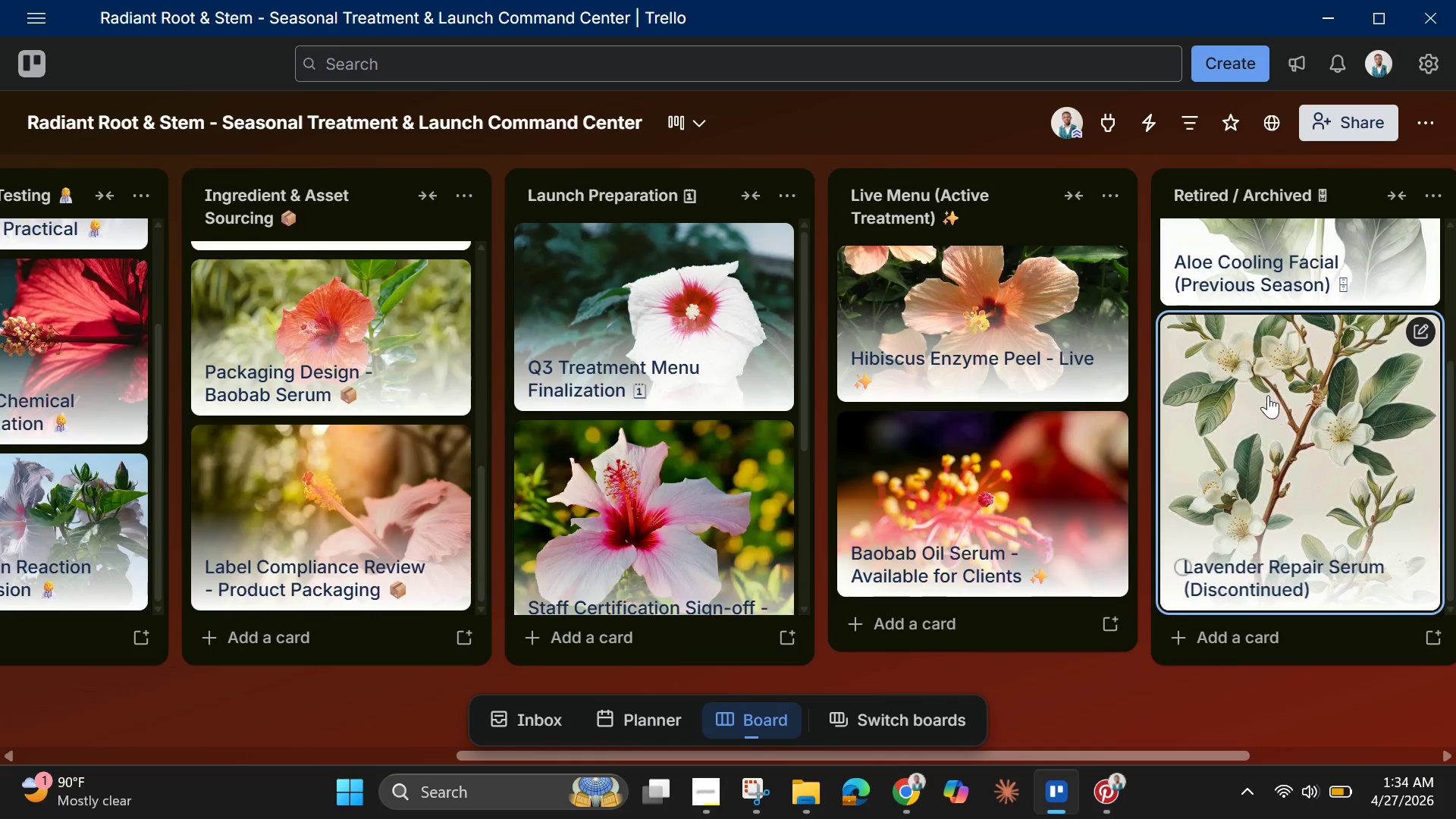 
scroll: coordinate [1268, 399], scroll_direction: down, amount: 1.0
 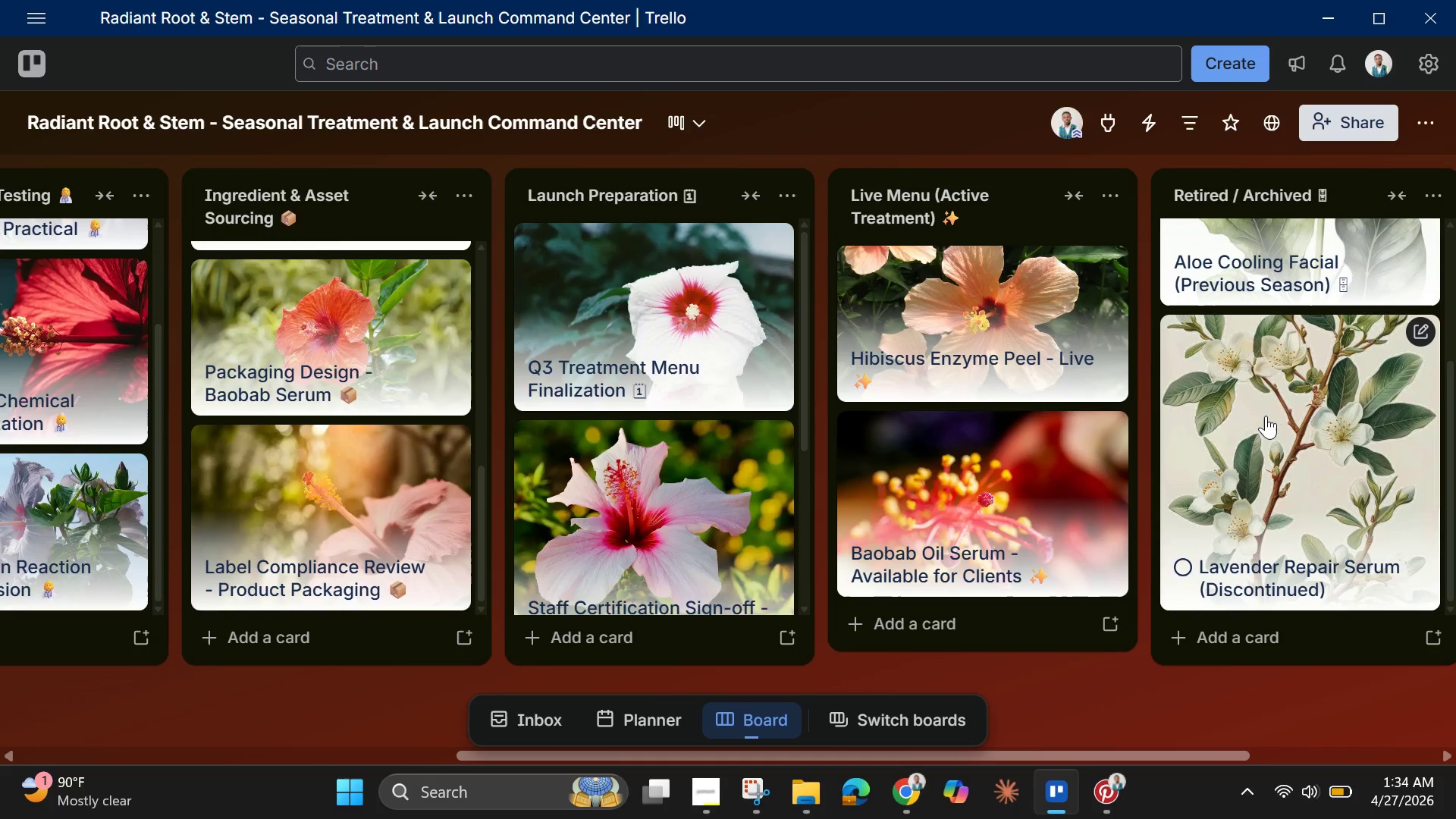 
left_click([1266, 416])
 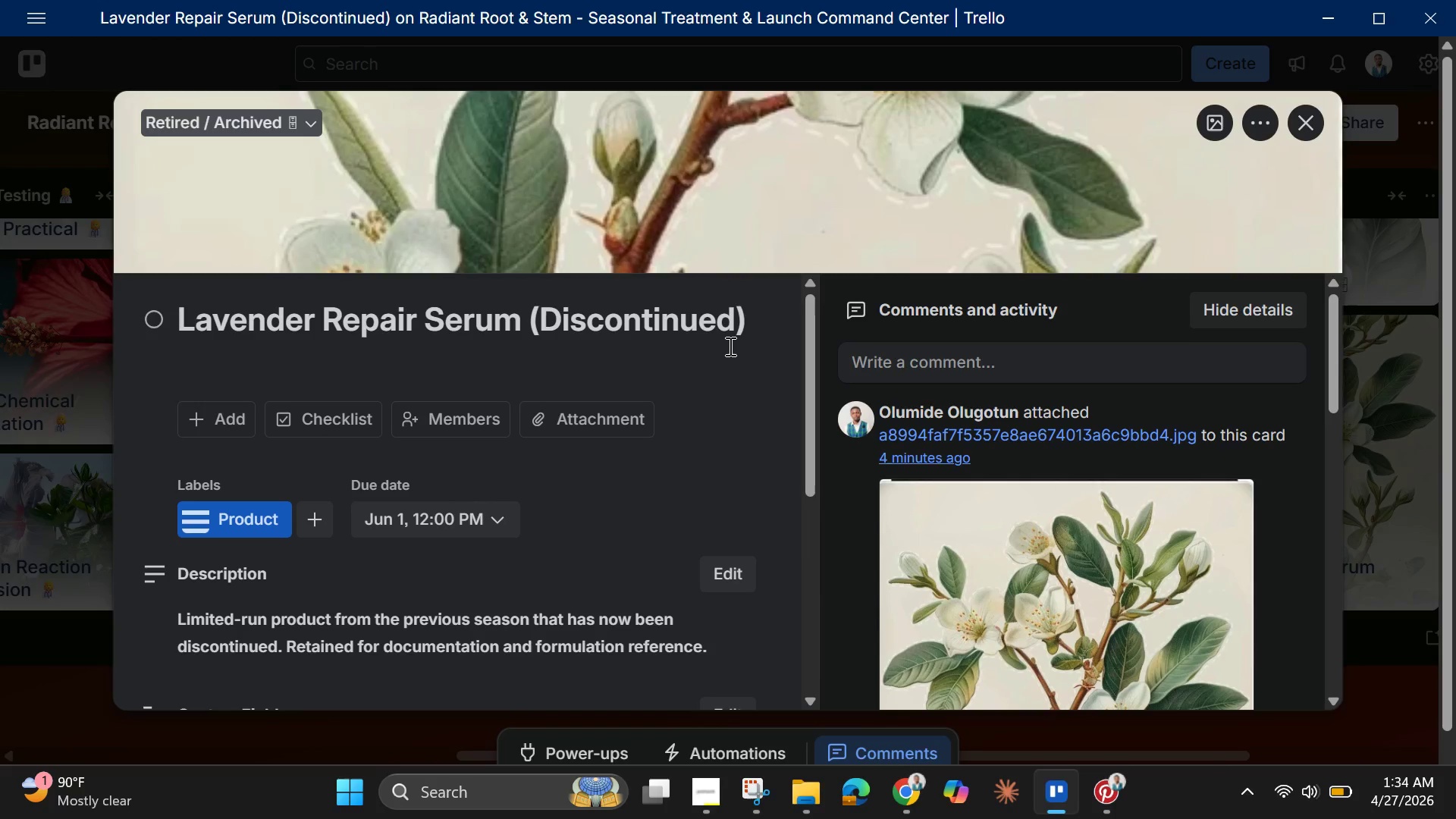 
left_click([756, 334])
 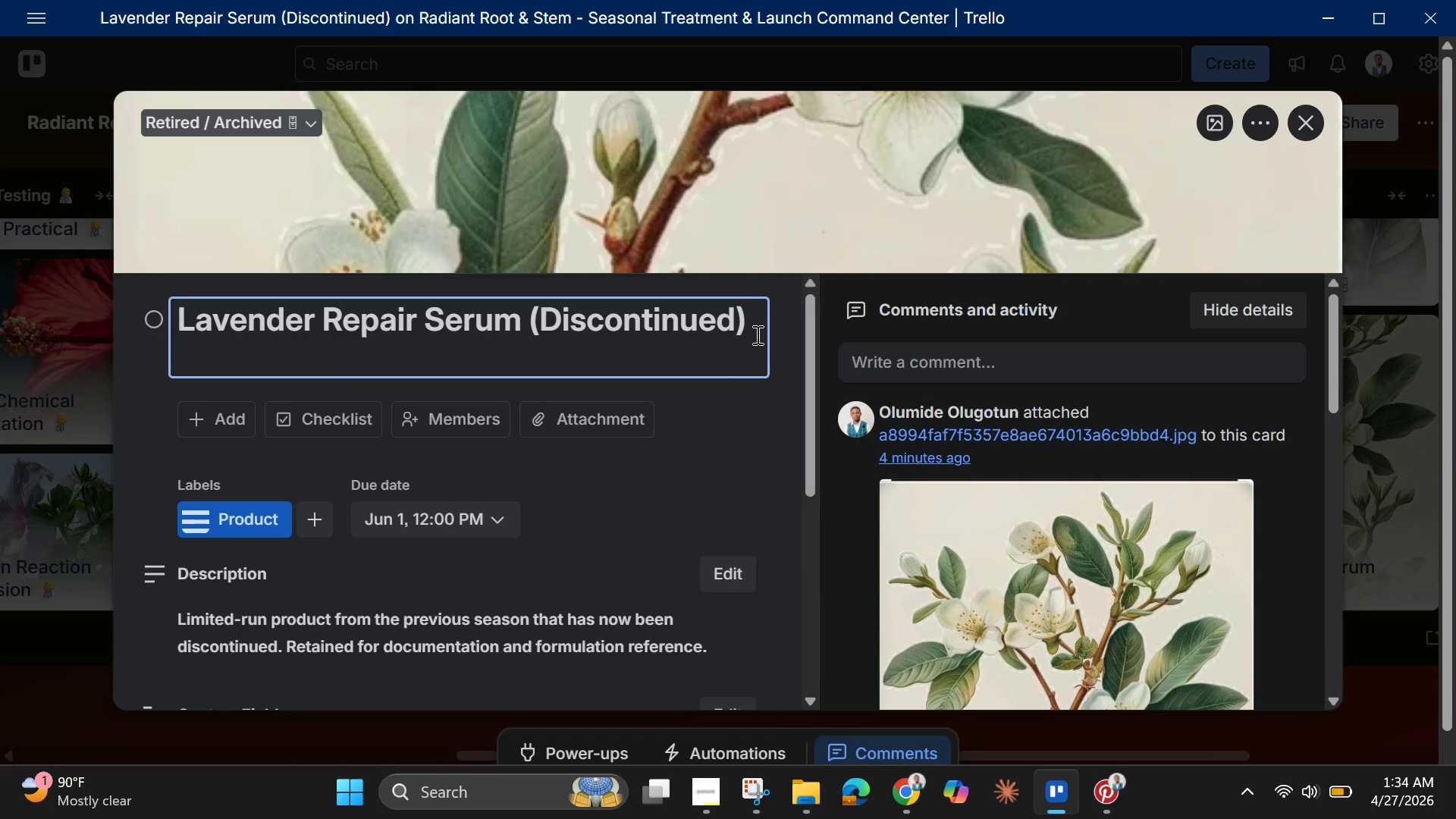 
key(Space)
 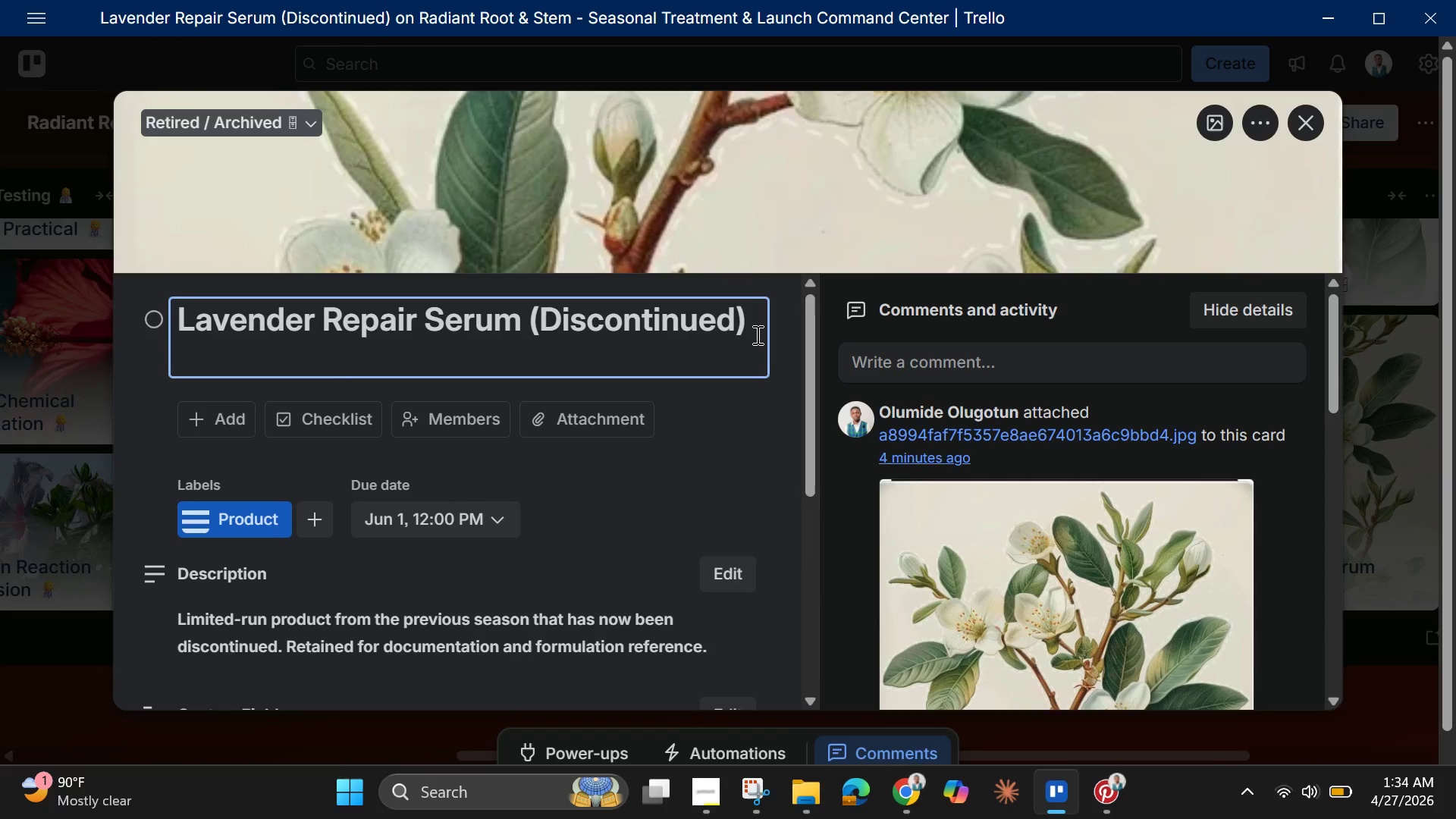 
key(Control+V)
 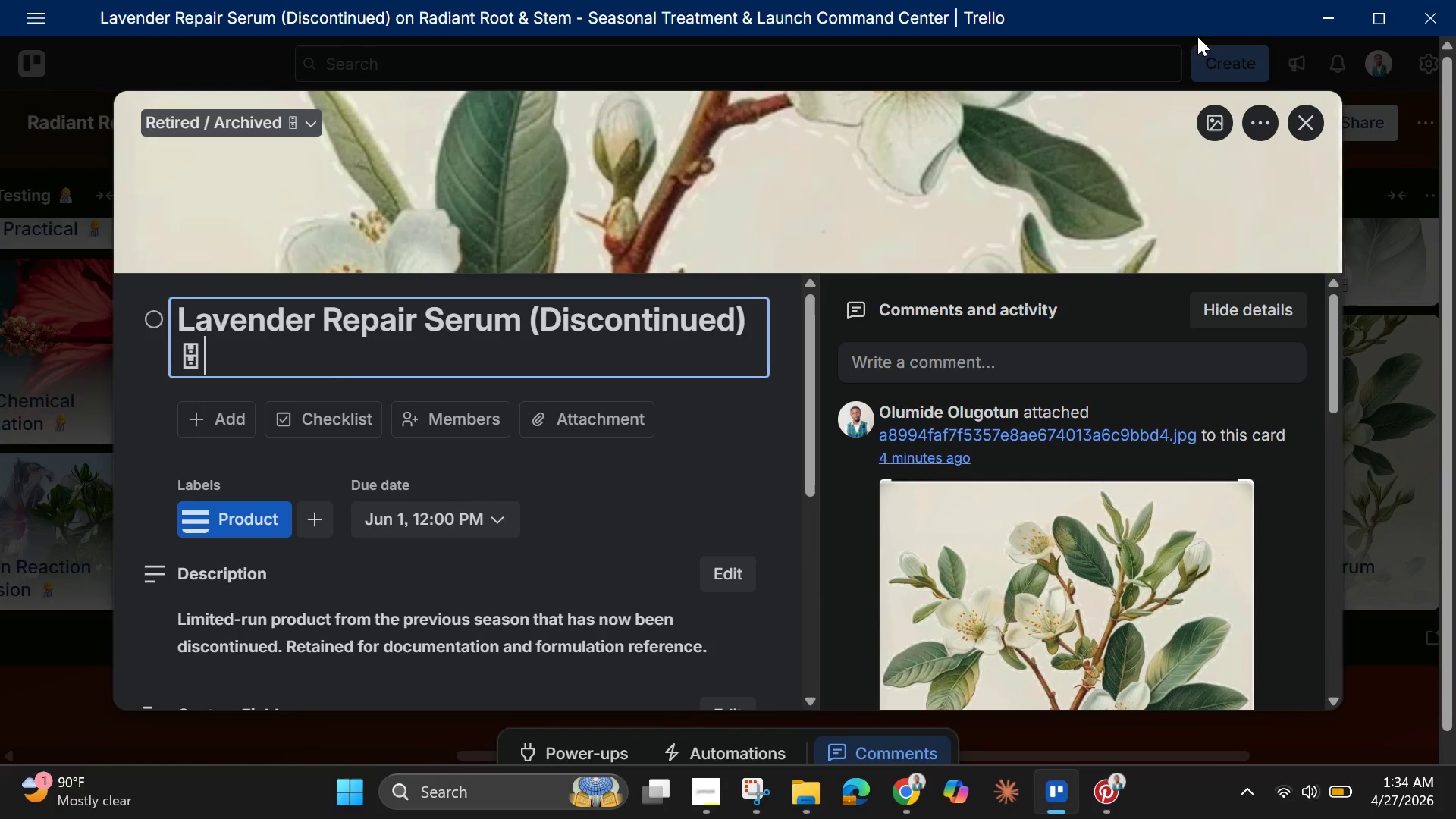 
mouse_move([1282, 135])
 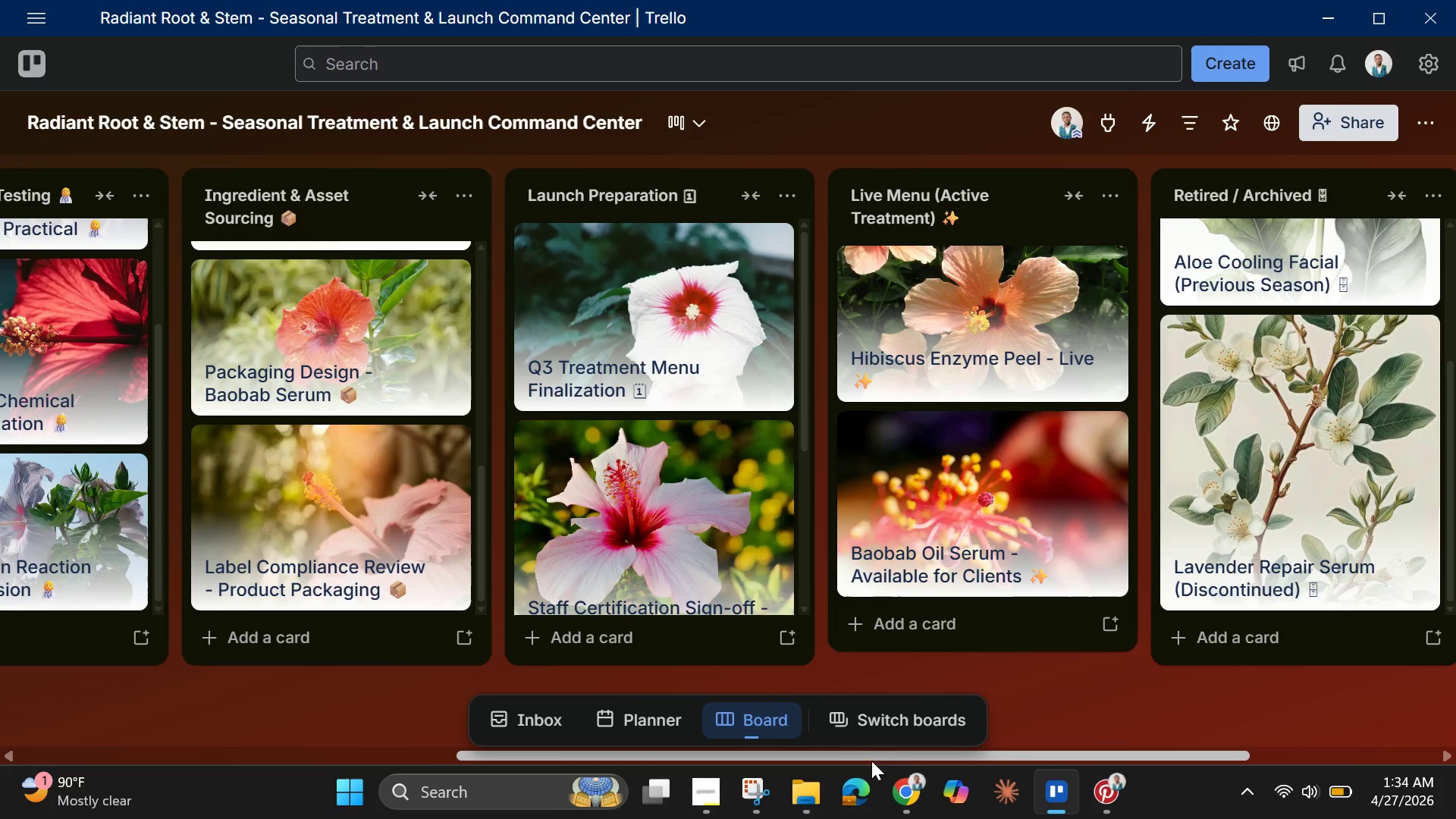 
left_click_drag(start_coordinate=[1044, 751], to_coordinate=[1266, 749])
 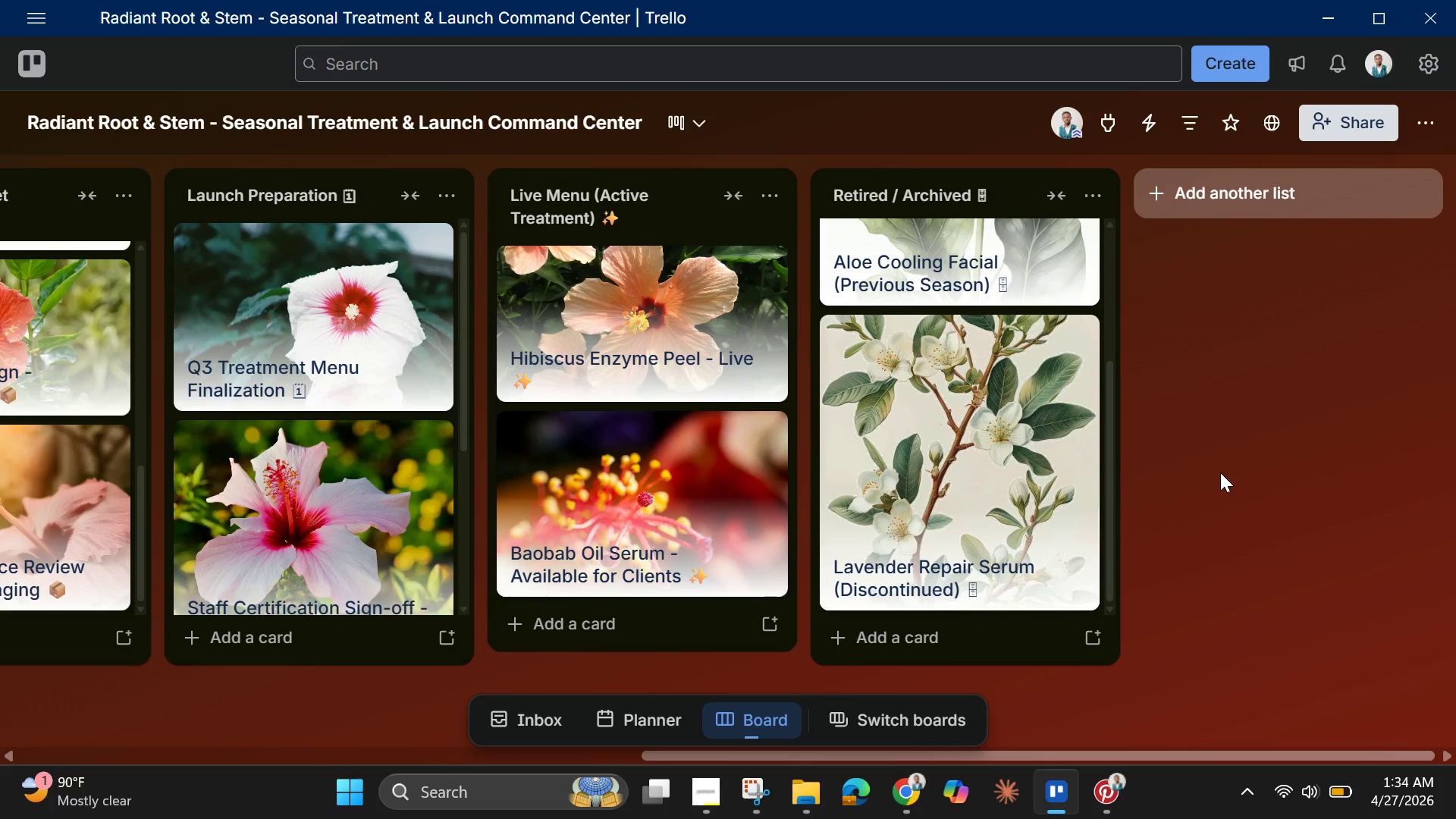 
wait(16.64)
 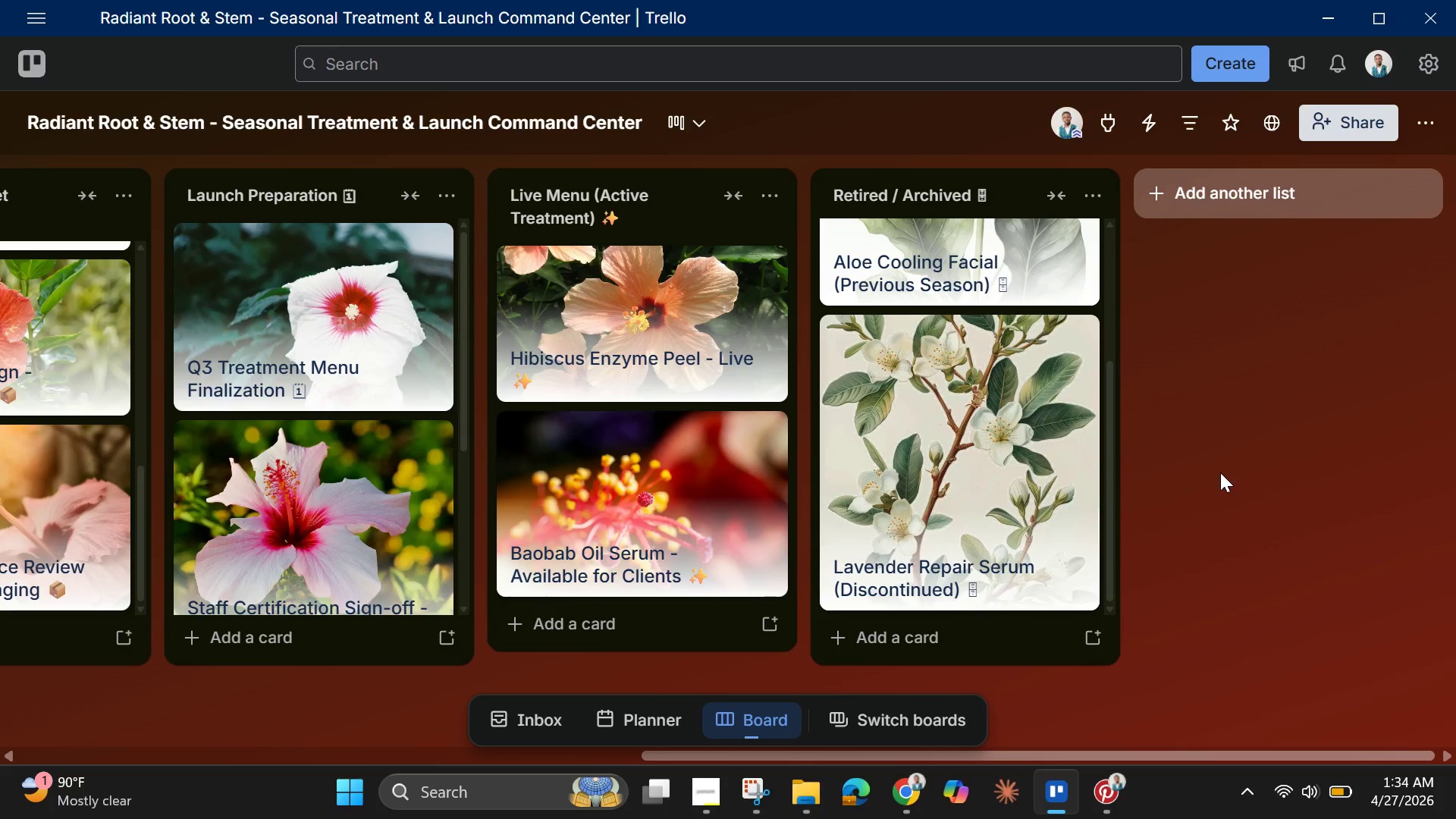 
left_click_drag(start_coordinate=[918, 755], to_coordinate=[217, 726])
 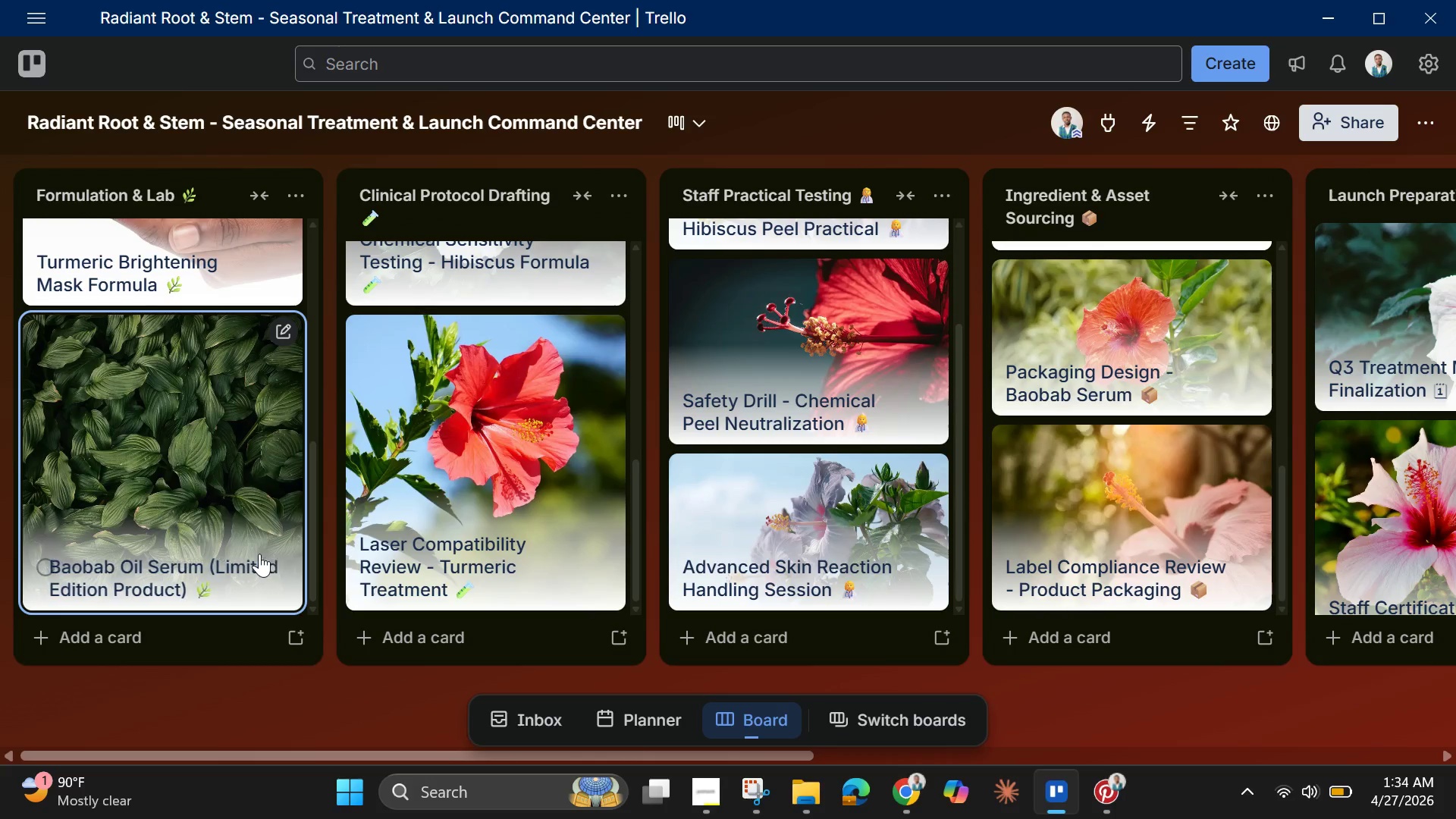 
scroll: coordinate [259, 554], scroll_direction: up, amount: 8.0
 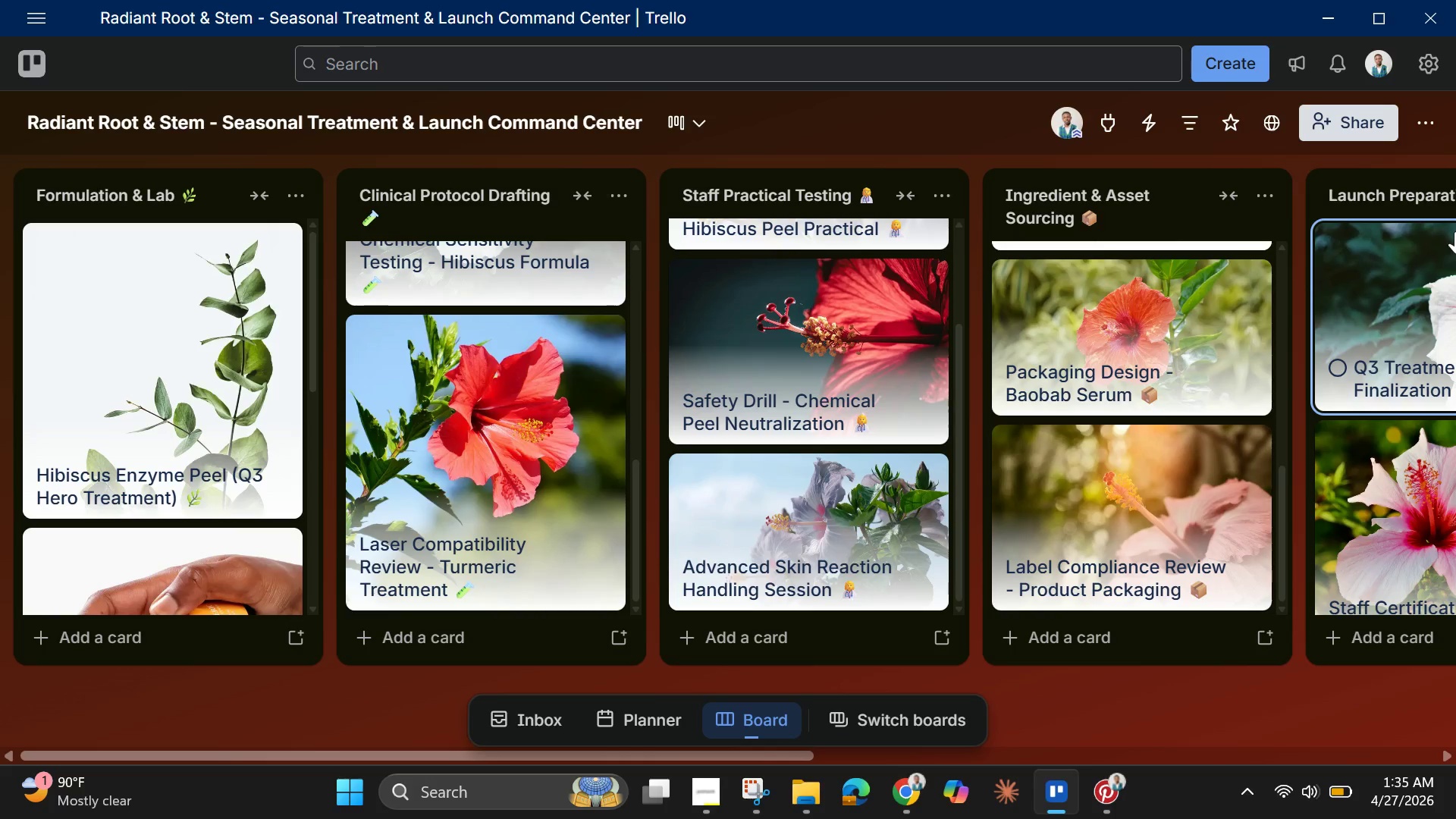 
wait(26.22)
 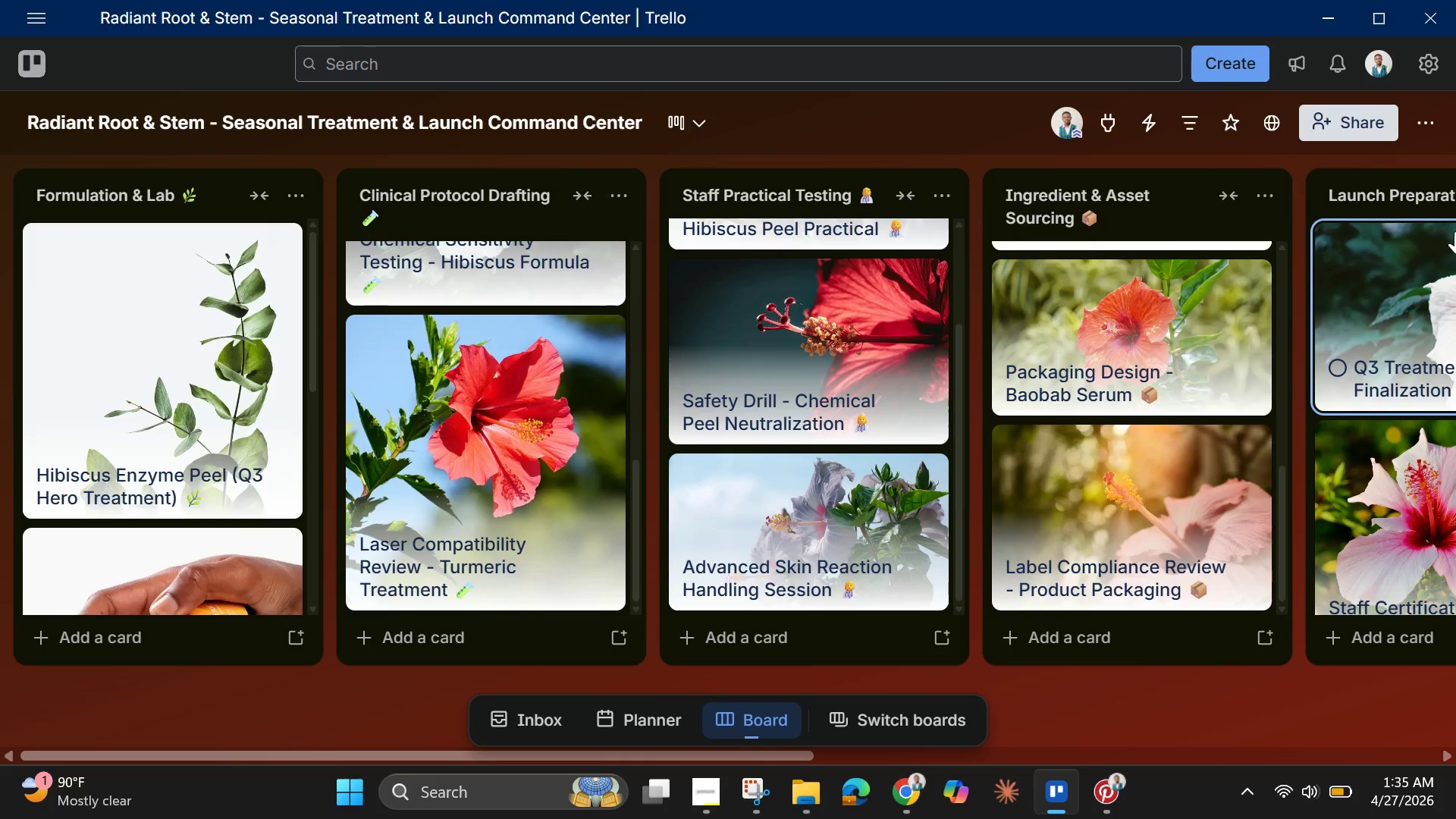 
left_click_drag(start_coordinate=[803, 755], to_coordinate=[1382, 799])
 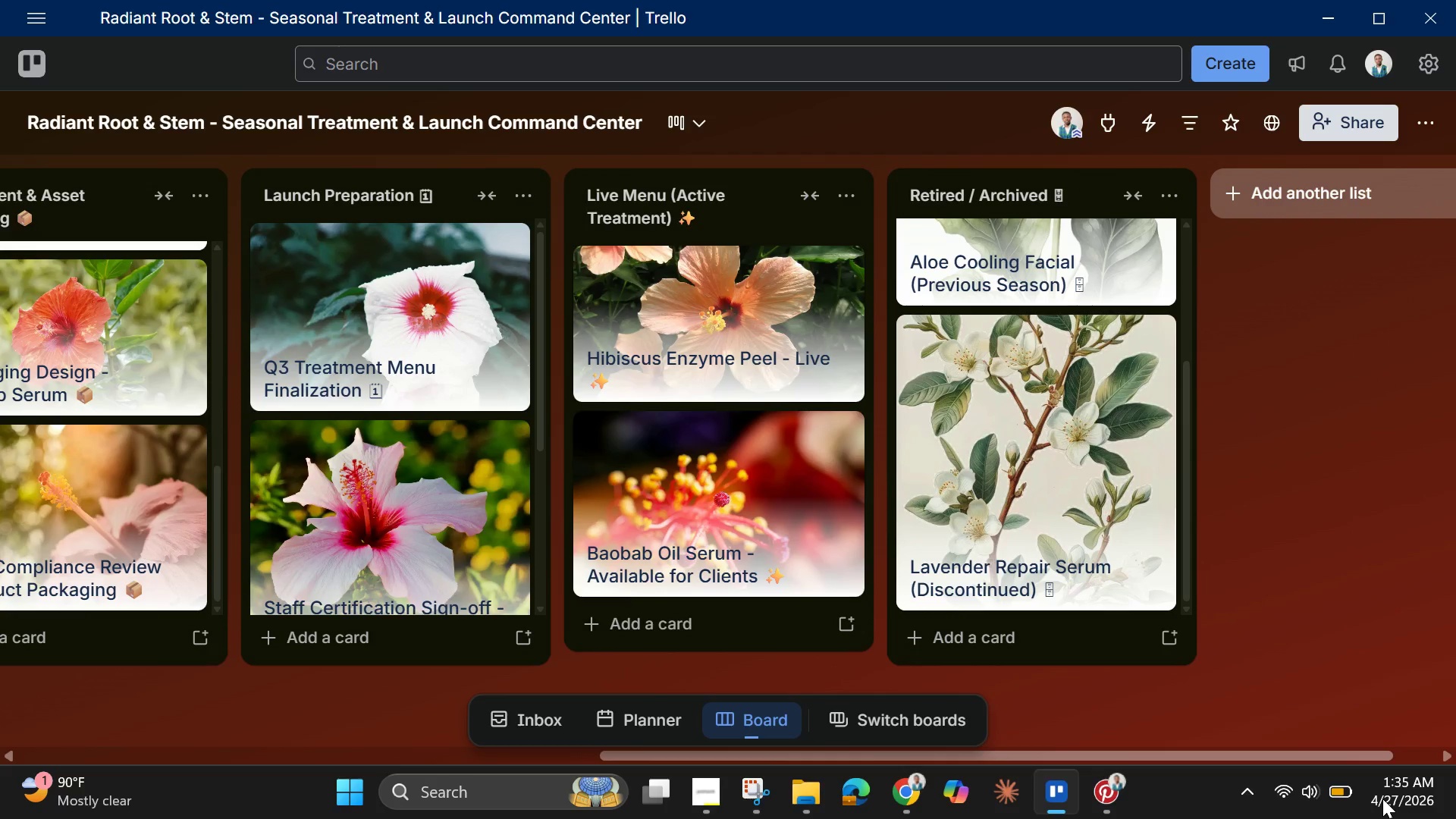 
wait(8.72)
 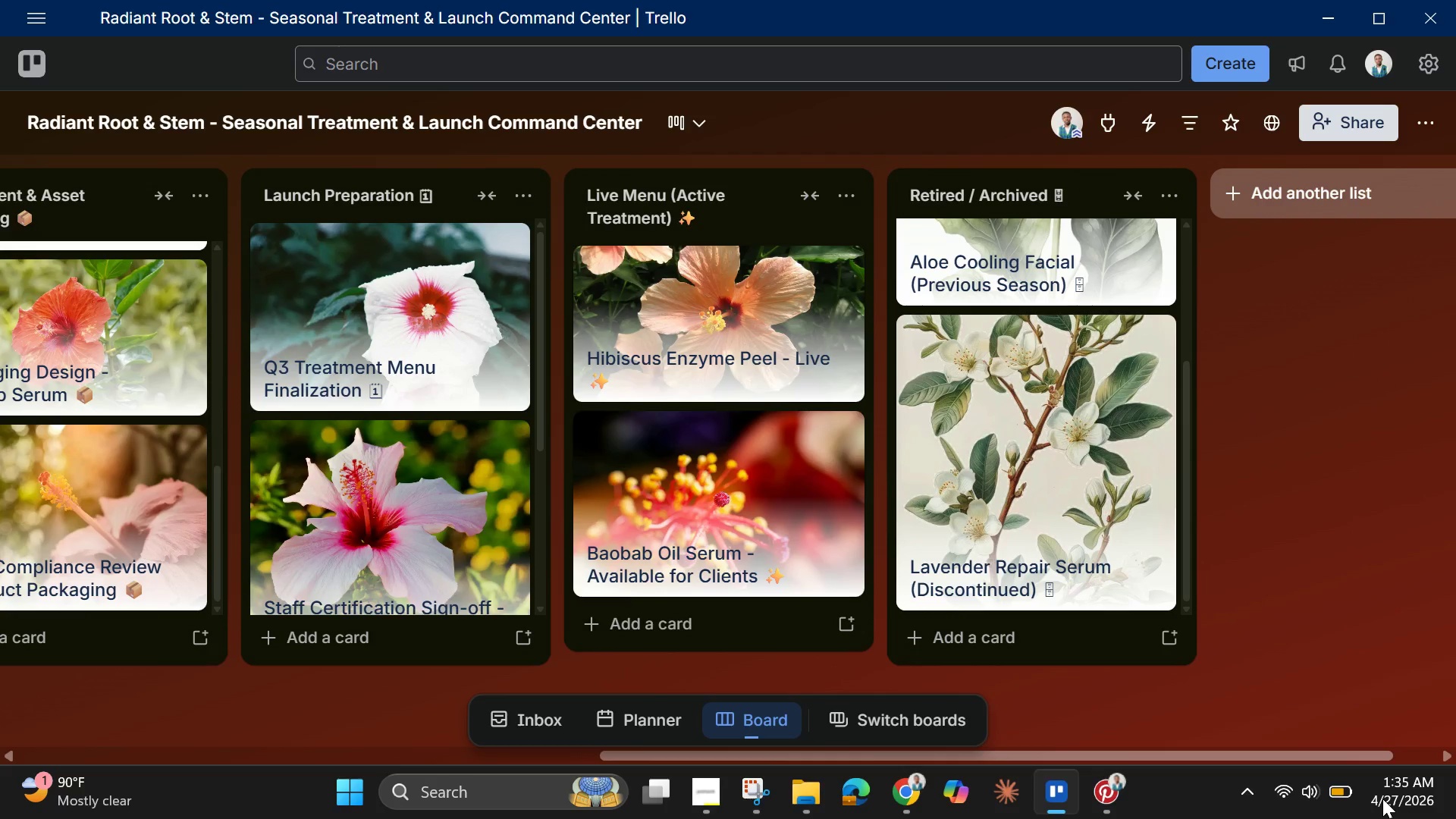 
scroll: coordinate [466, 509], scroll_direction: down, amount: 6.0
 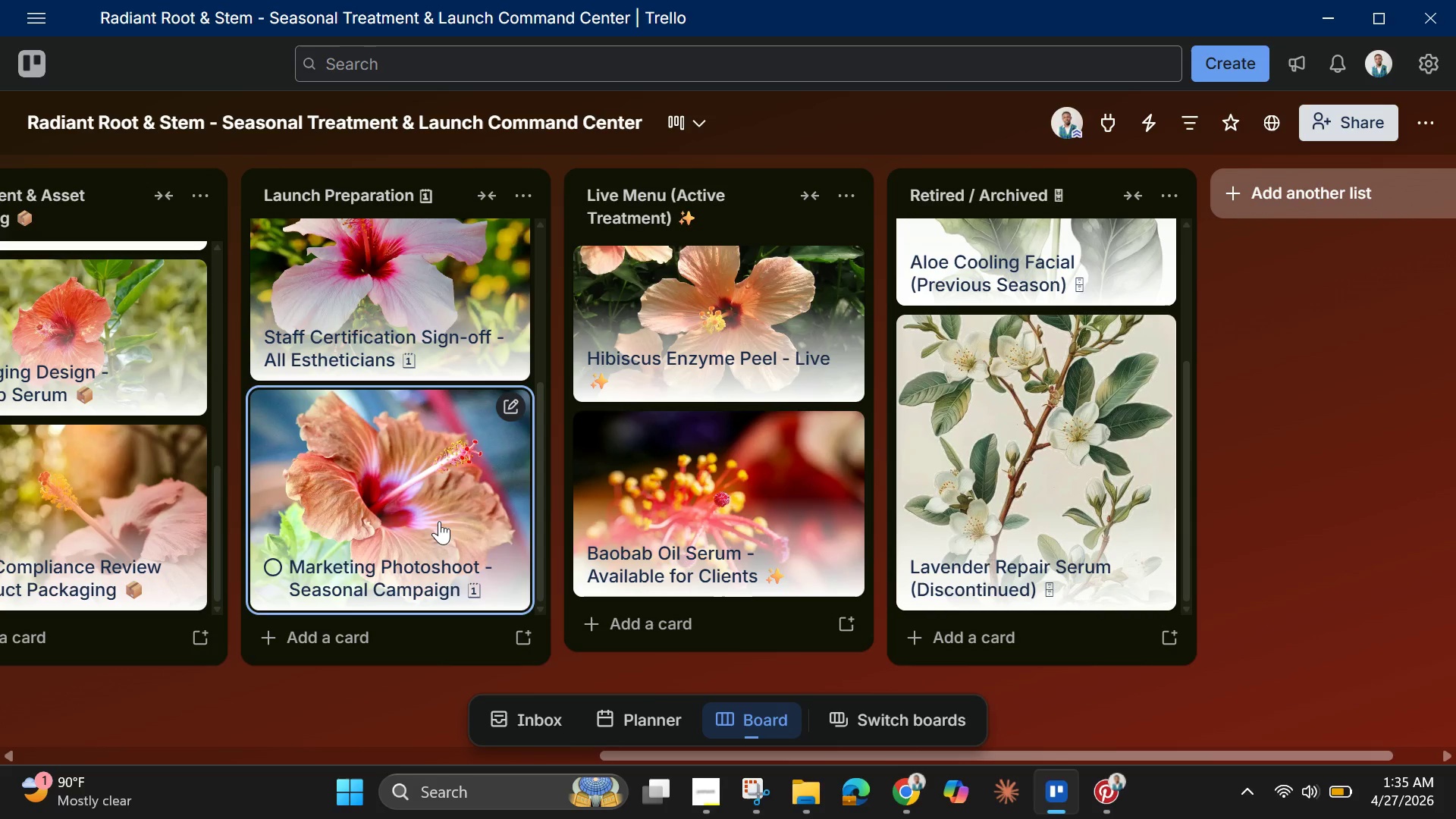 
left_click([438, 519])
 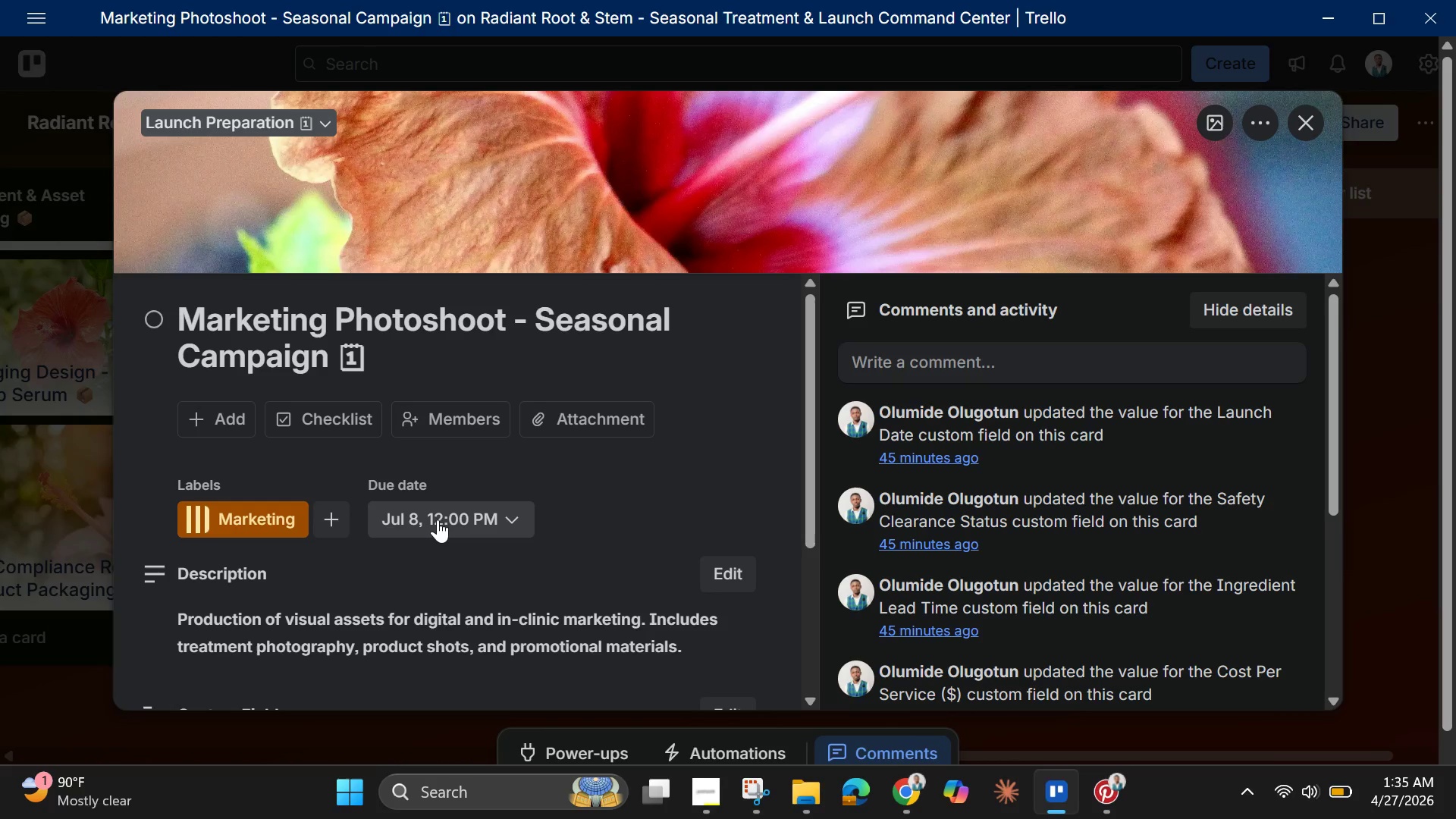 
scroll: coordinate [451, 526], scroll_direction: down, amount: 5.0
 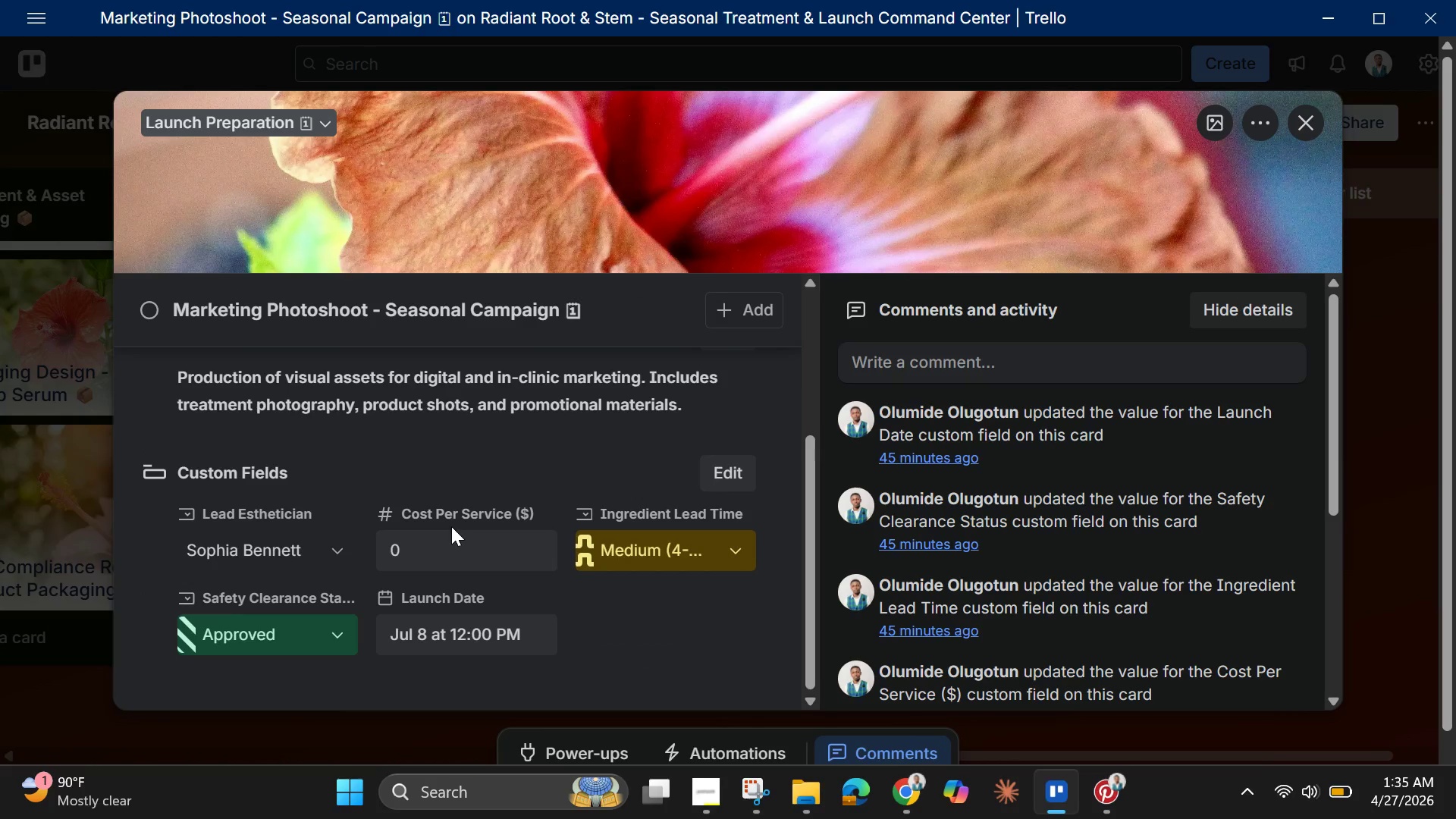 
scroll: coordinate [451, 526], scroll_direction: up, amount: 2.0
 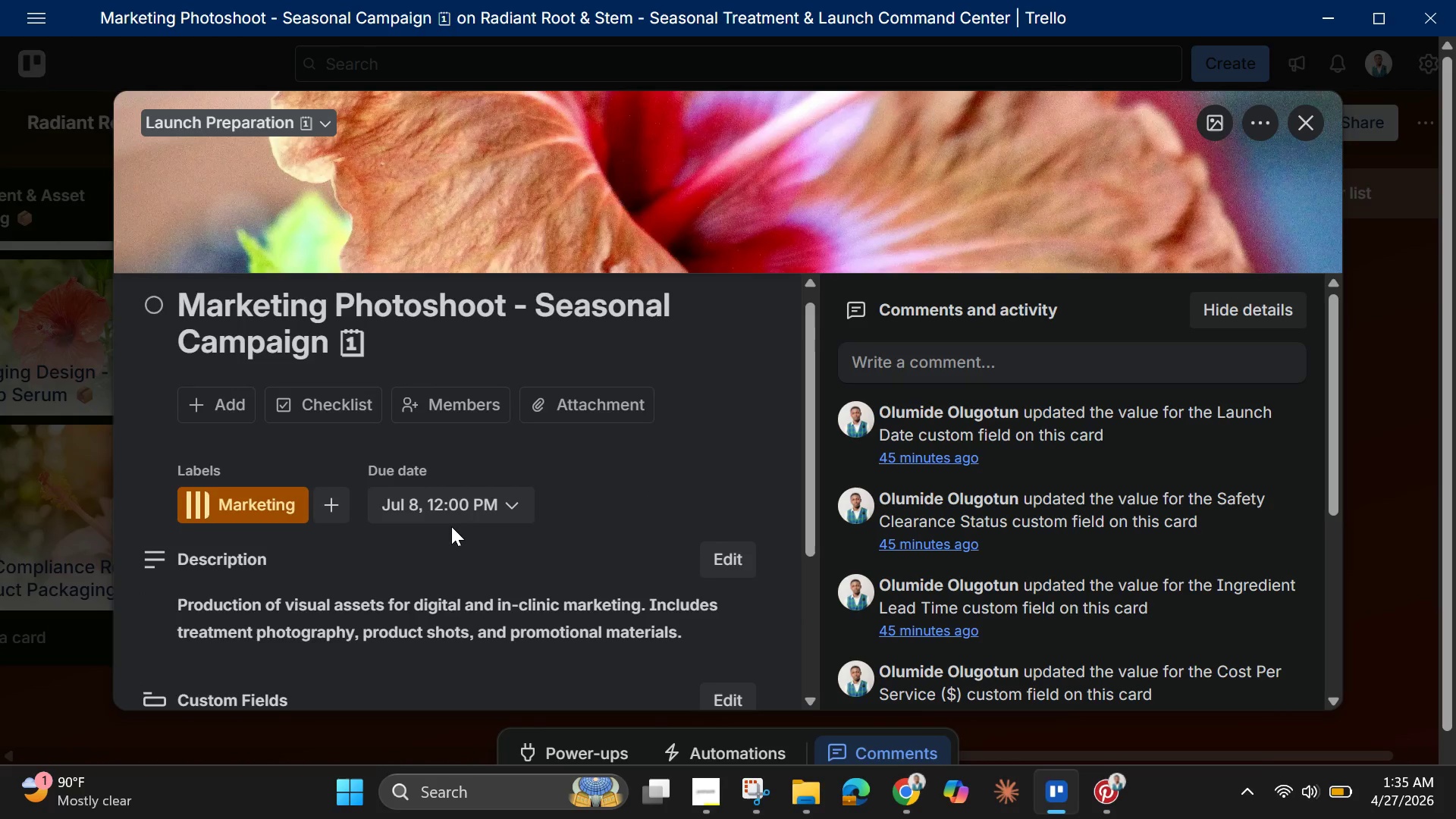 
scroll: coordinate [451, 526], scroll_direction: down, amount: 3.0
 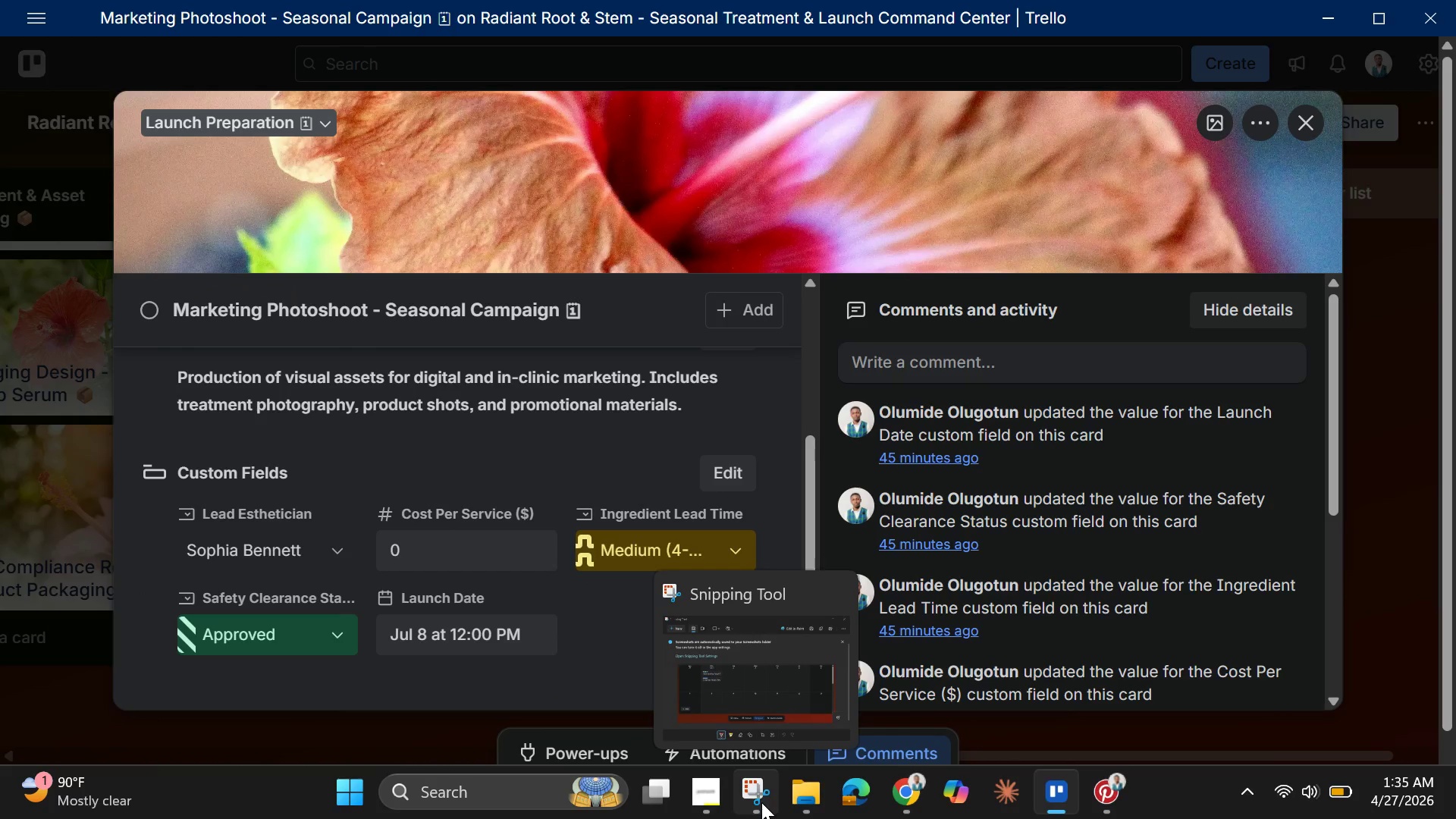 
wait(8.27)
 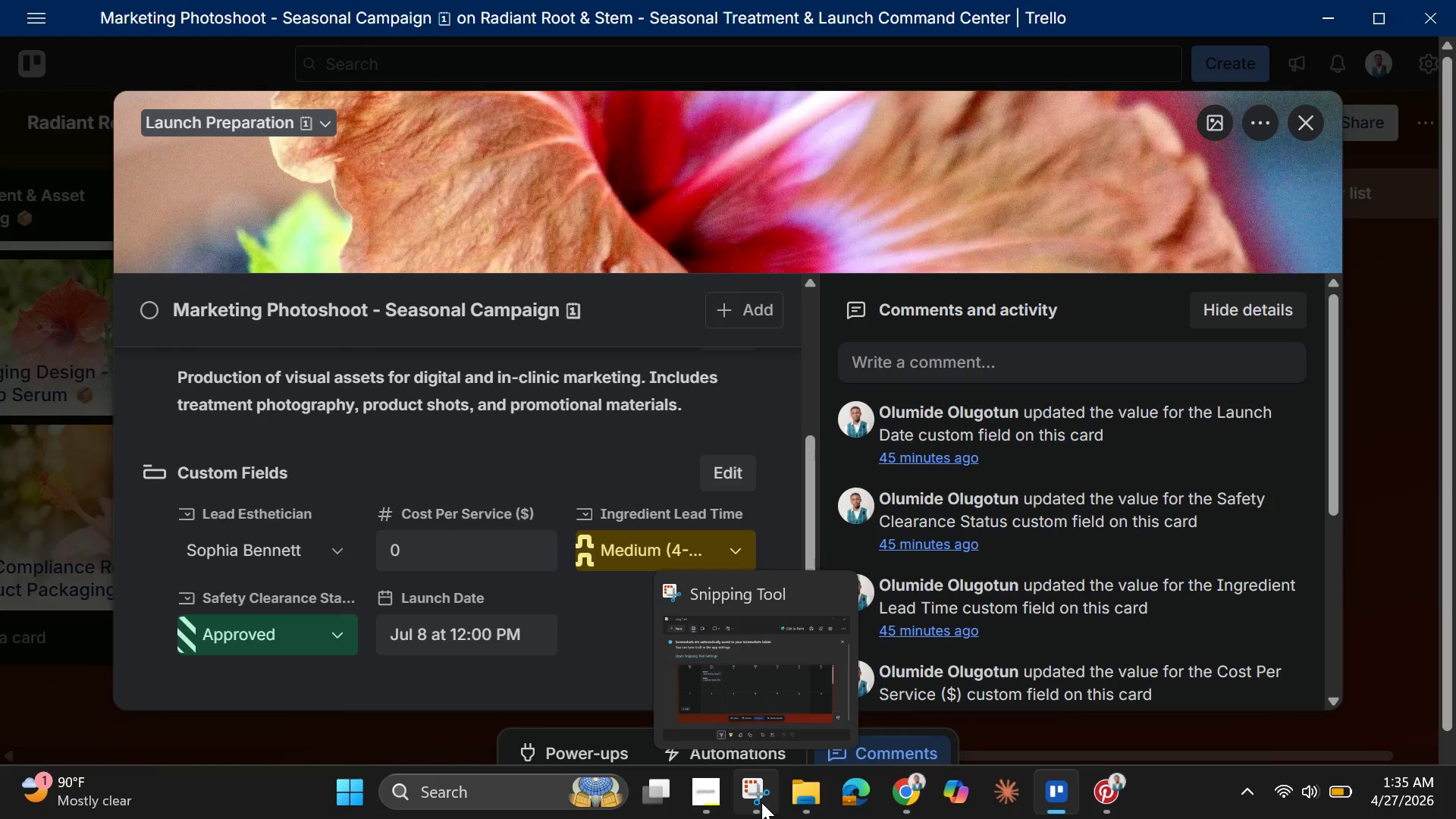 
mouse_move([777, 802])
 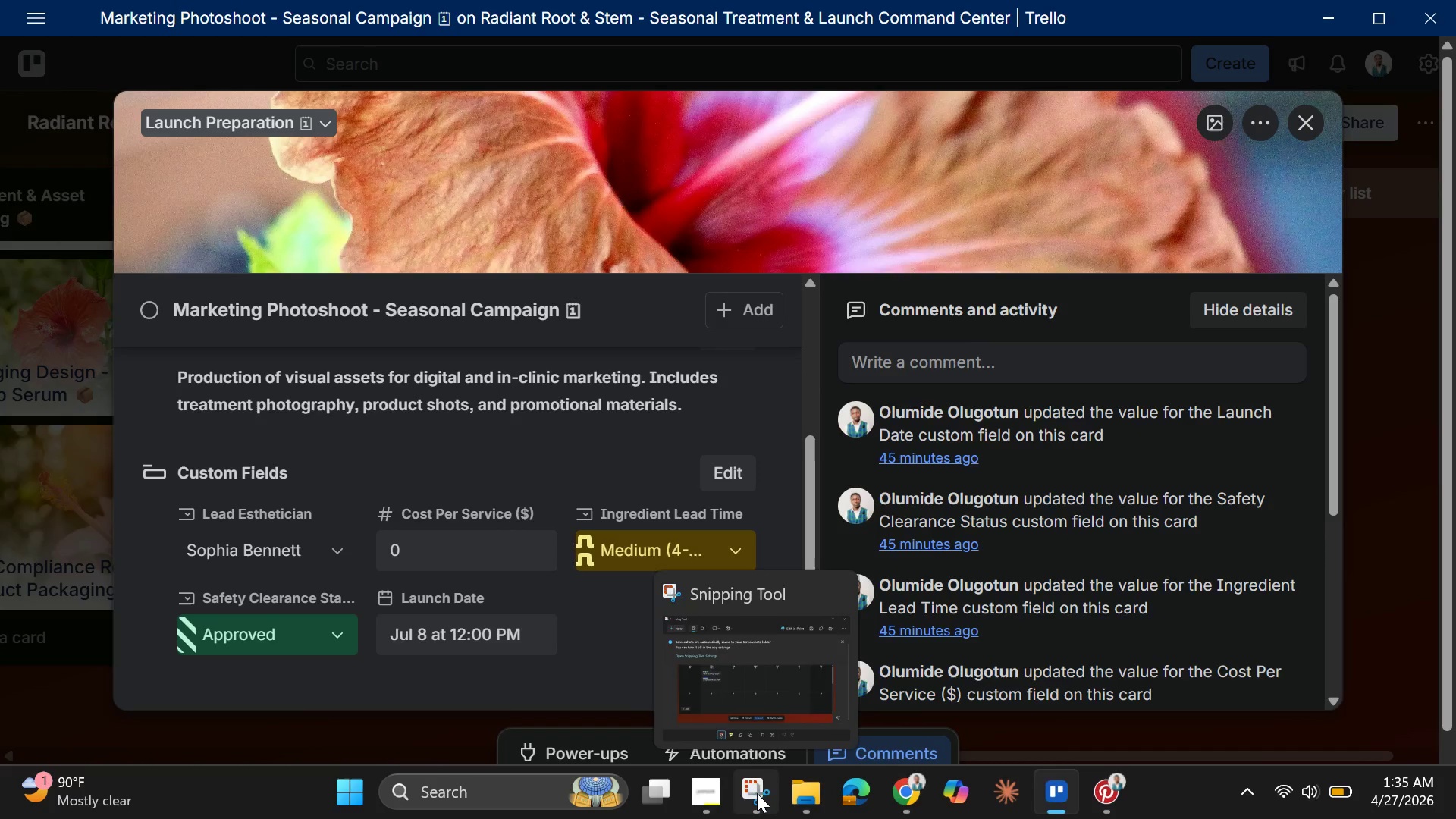 
left_click([757, 793])
 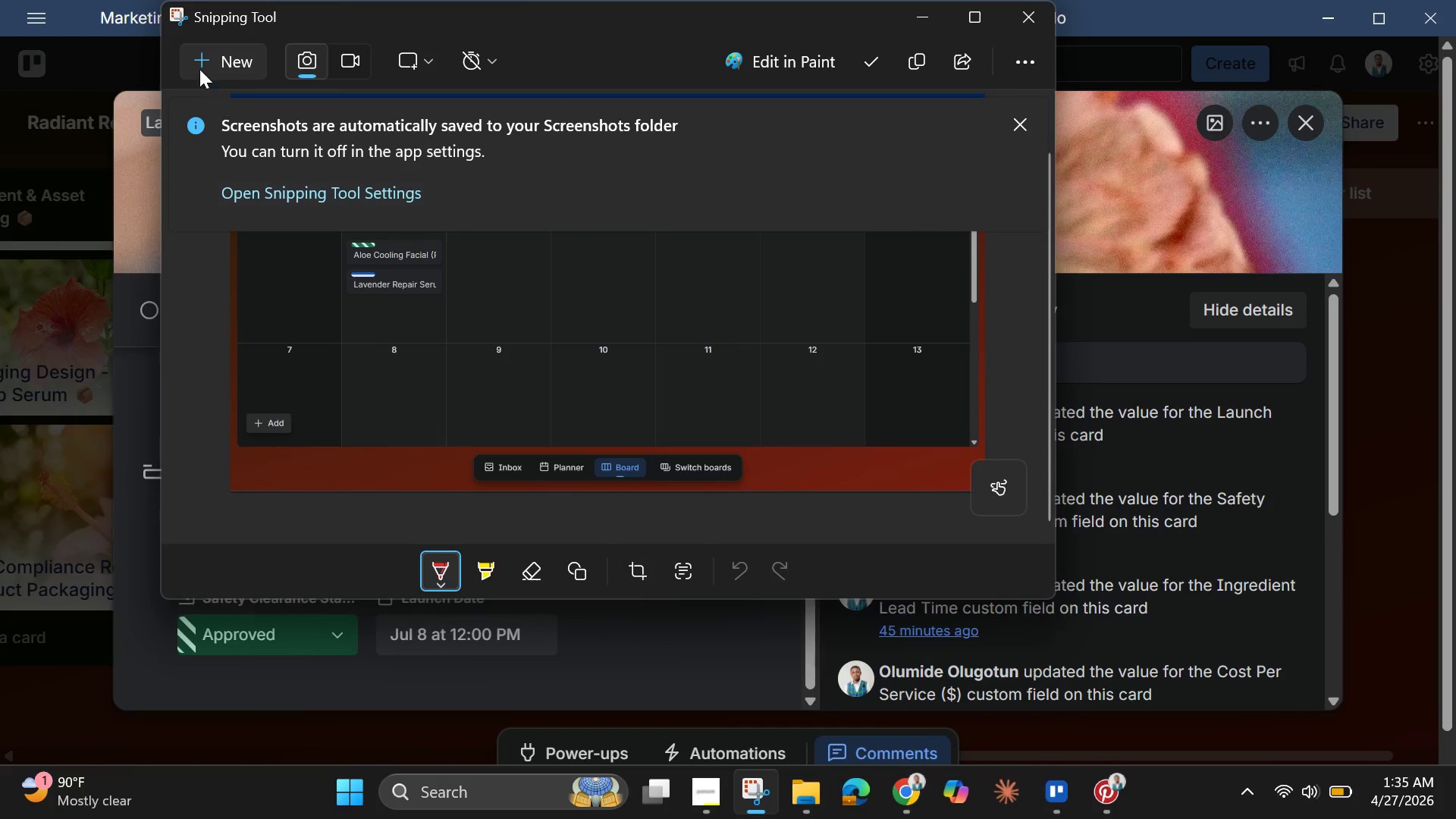 
left_click([215, 58])
 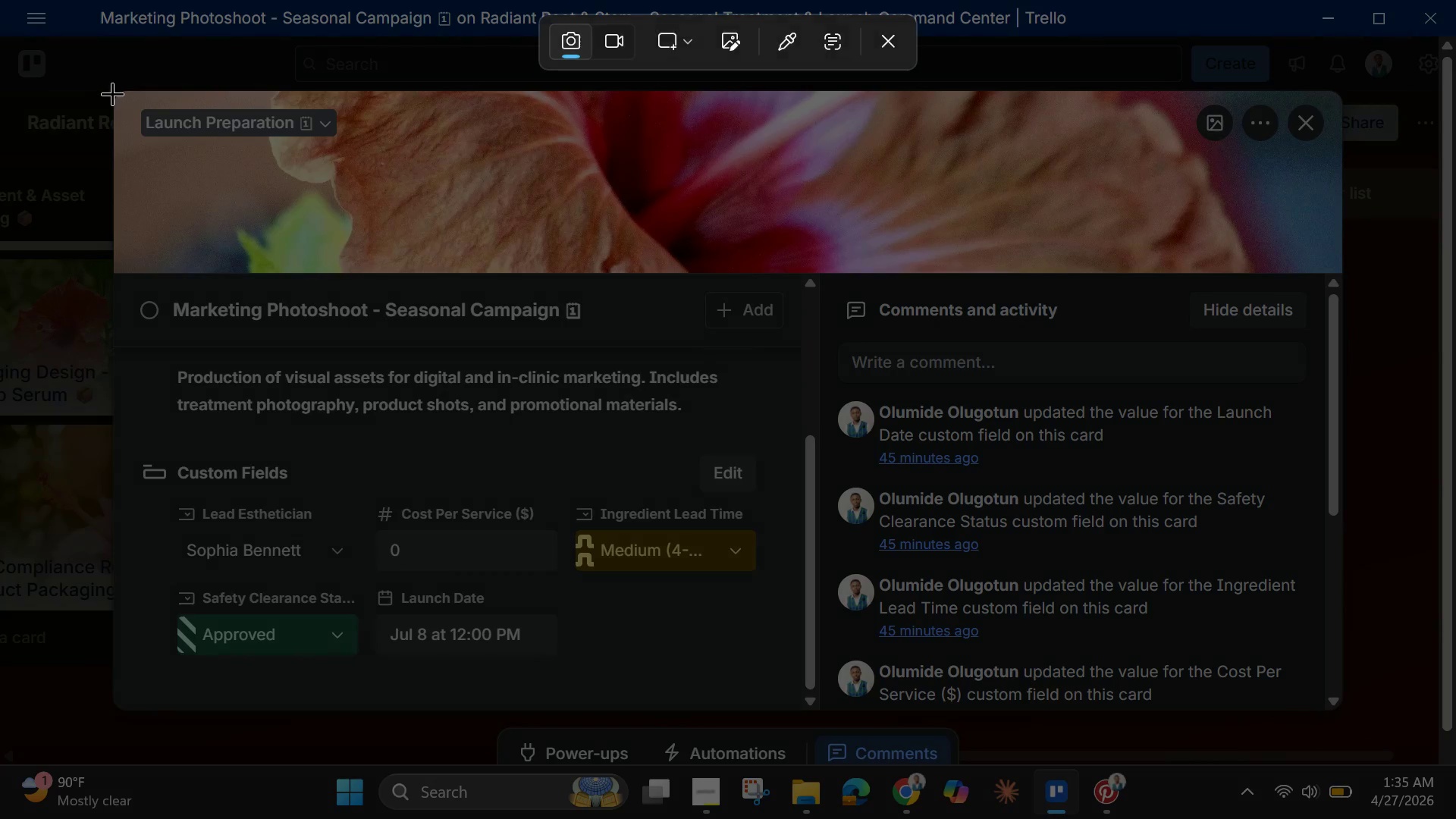 
left_click_drag(start_coordinate=[118, 93], to_coordinate=[1351, 717])
 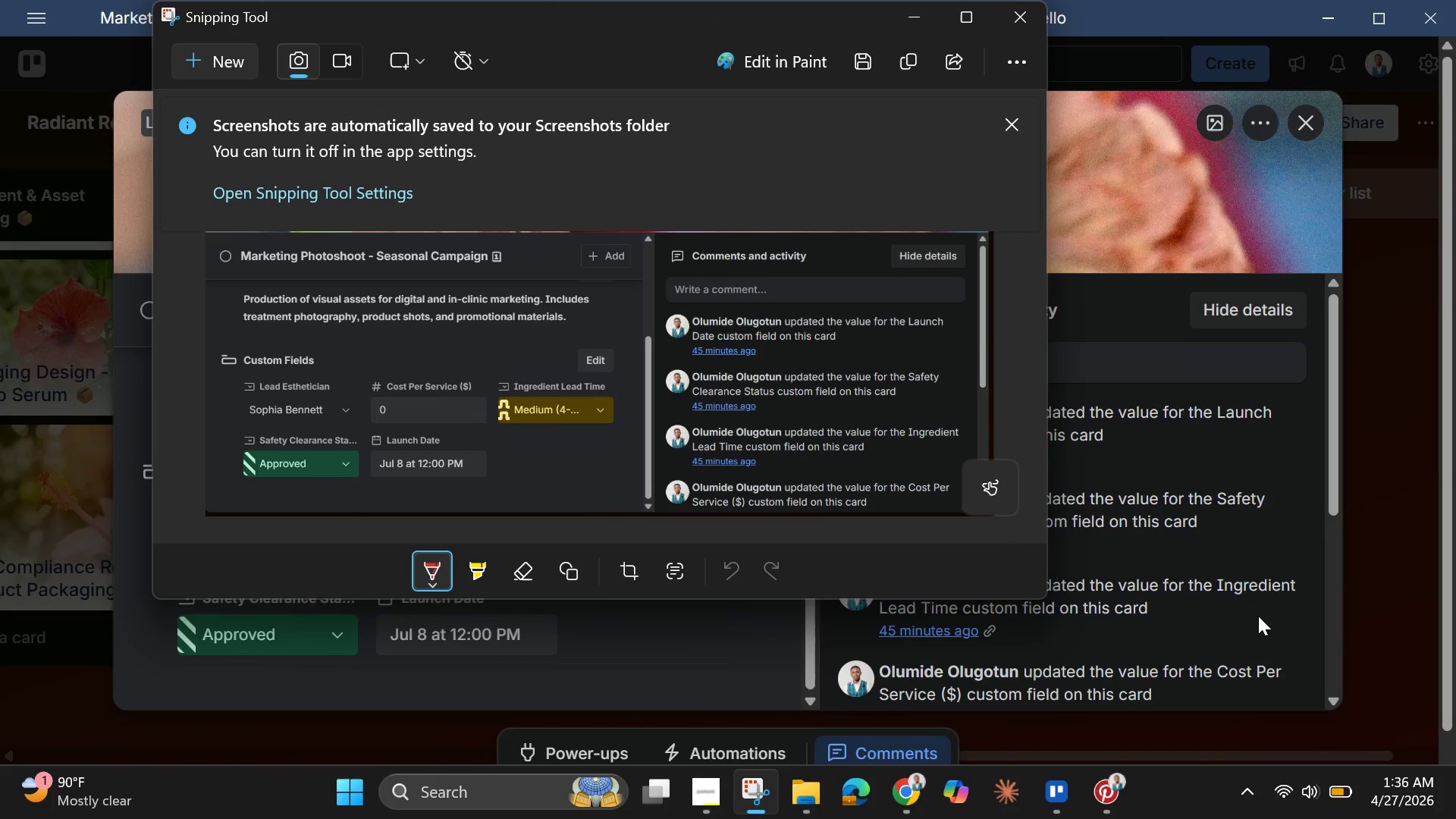 
wait(9.61)
 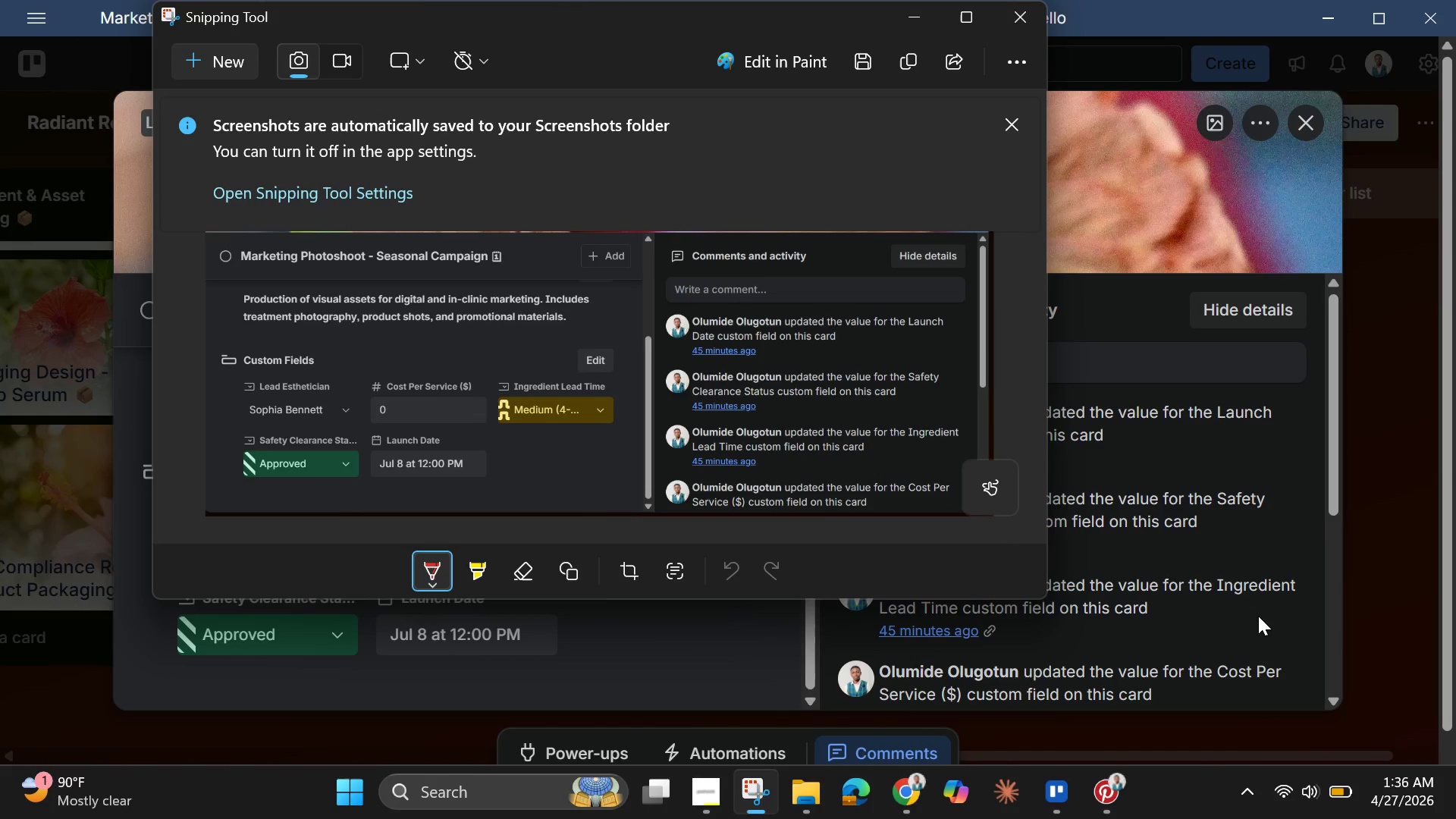 
left_click([802, 795])
 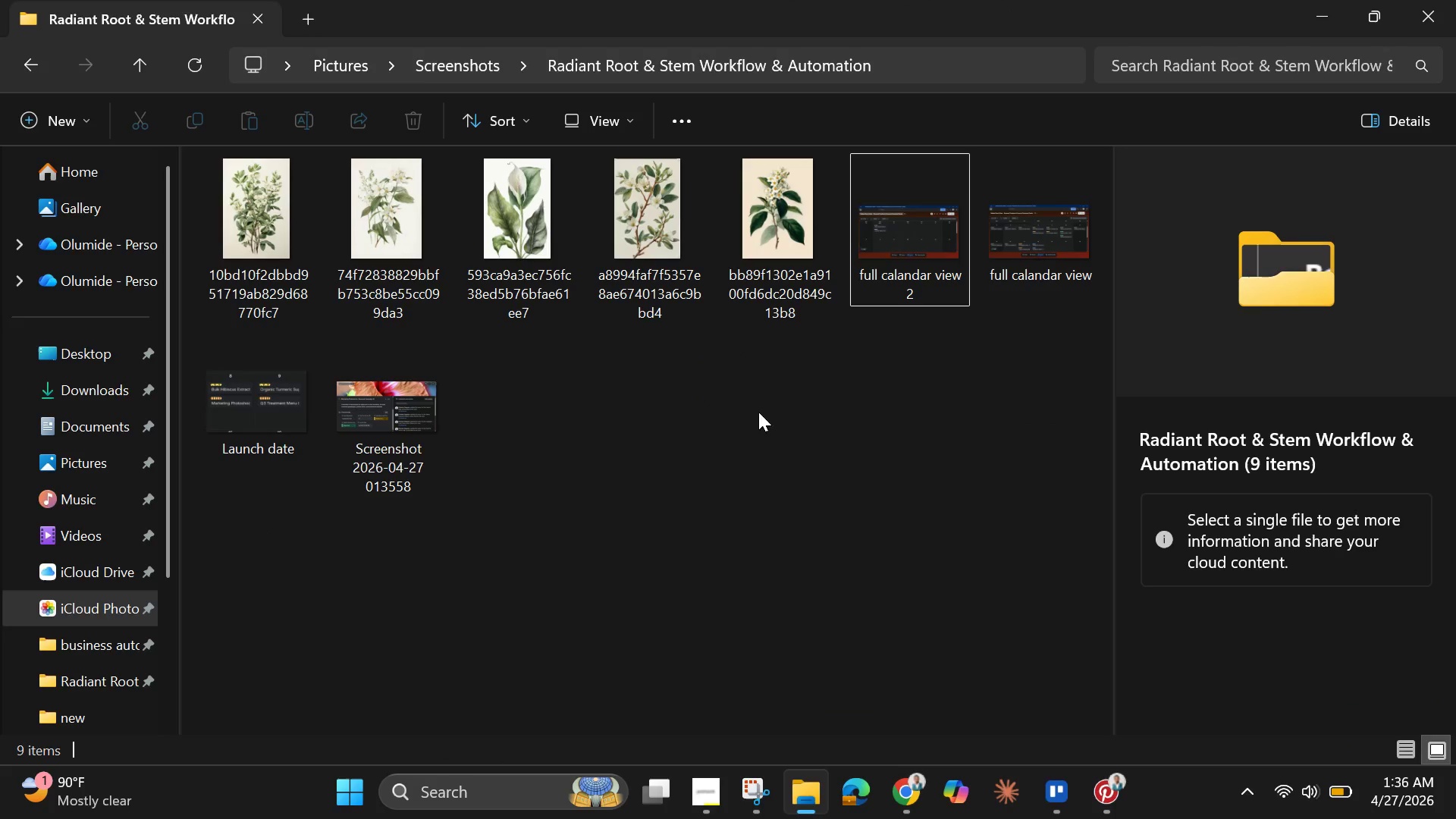 
wait(7.27)
 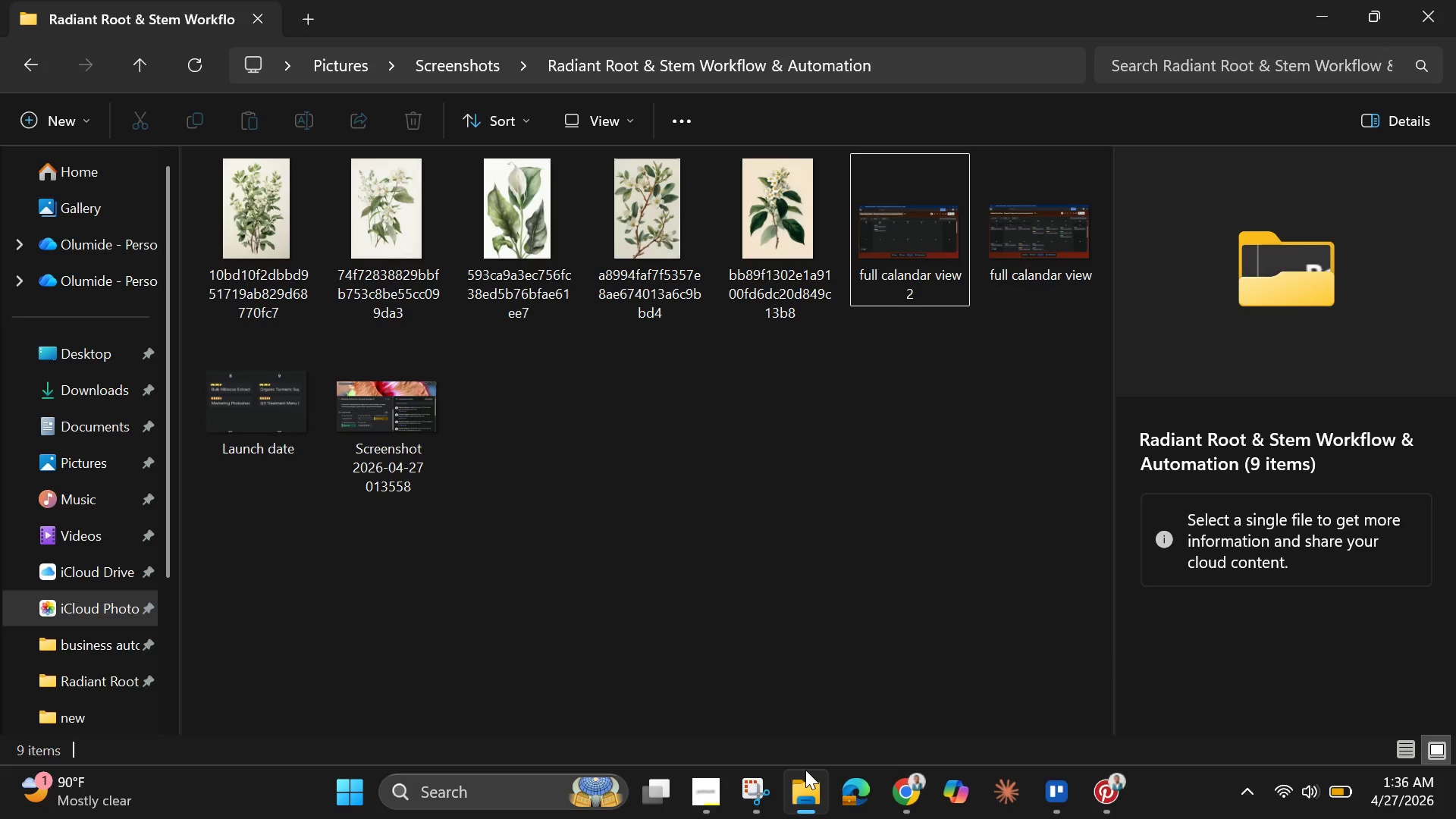 
left_click([379, 447])
 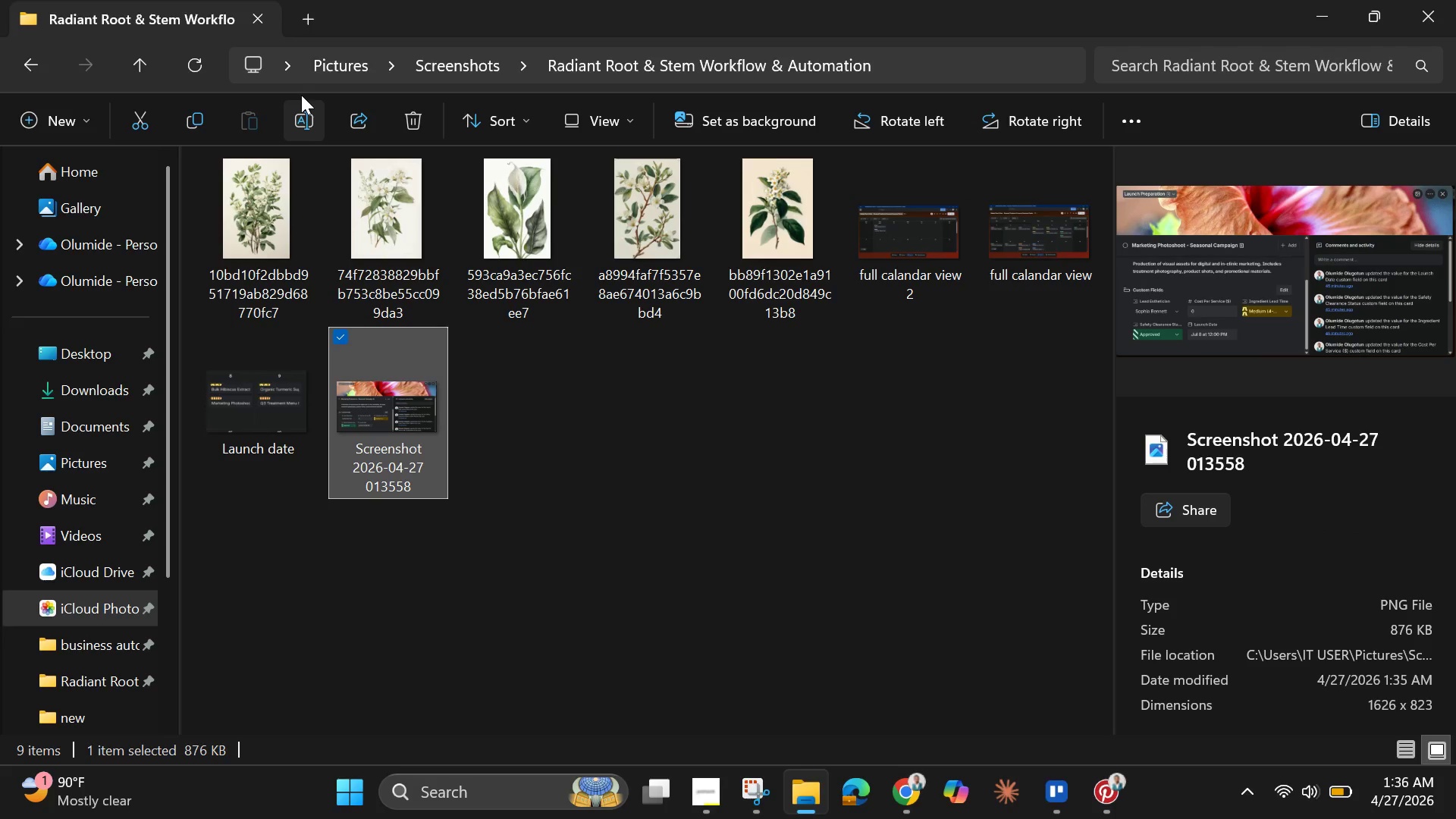 
left_click([293, 117])
 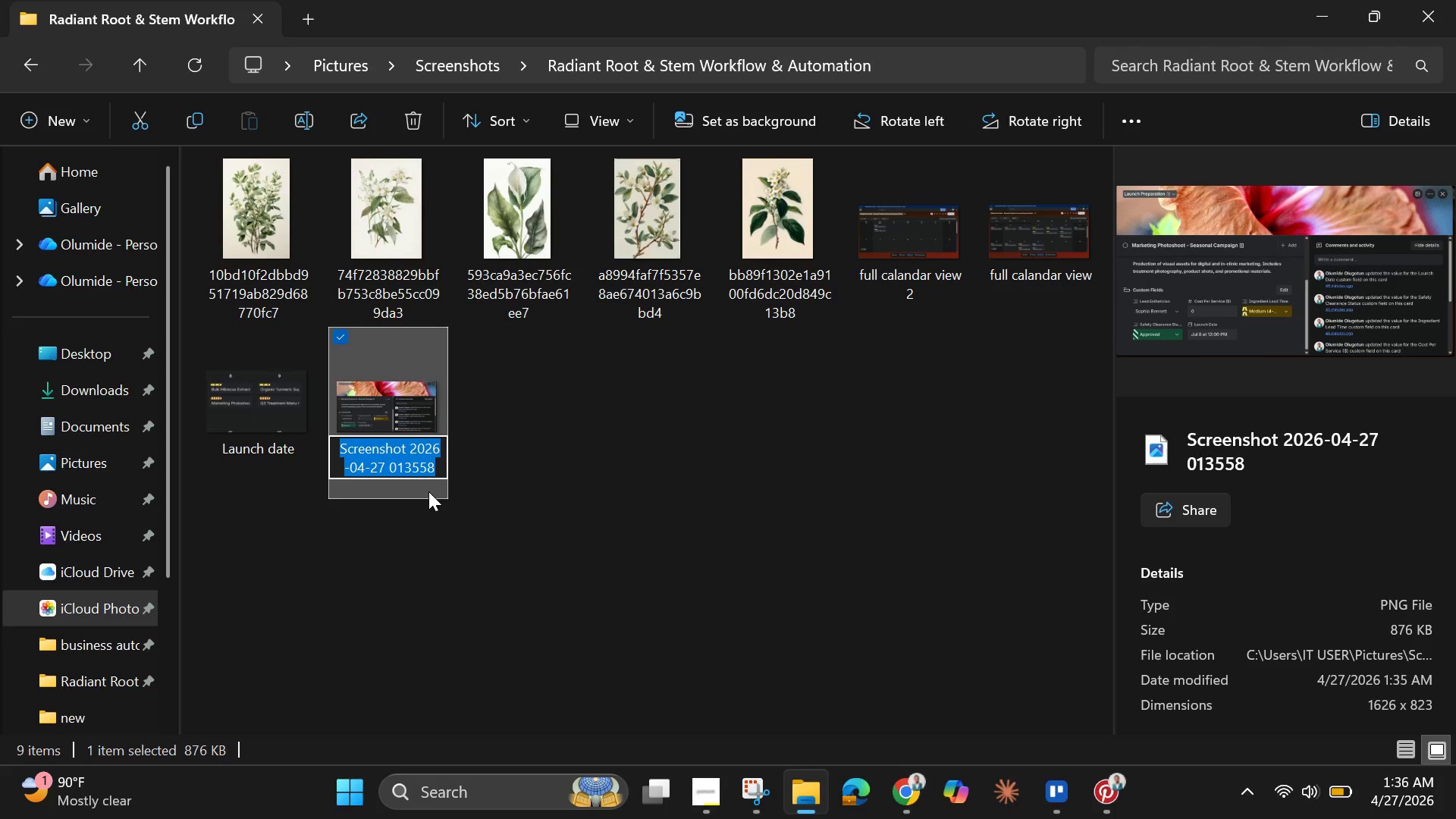 
key(Backspace)
type(Before Automation Trigger)
 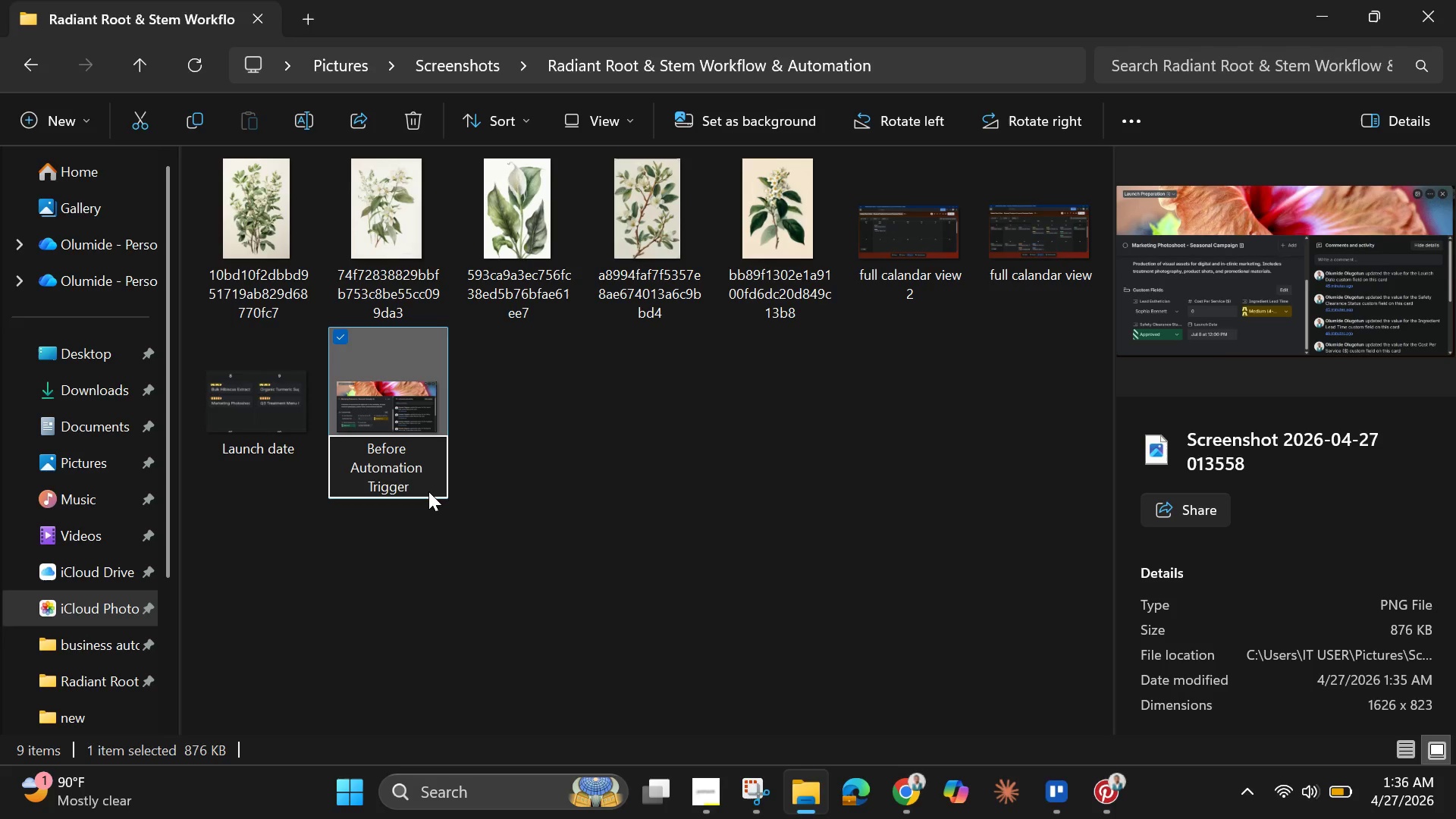 
left_click([574, 510])
 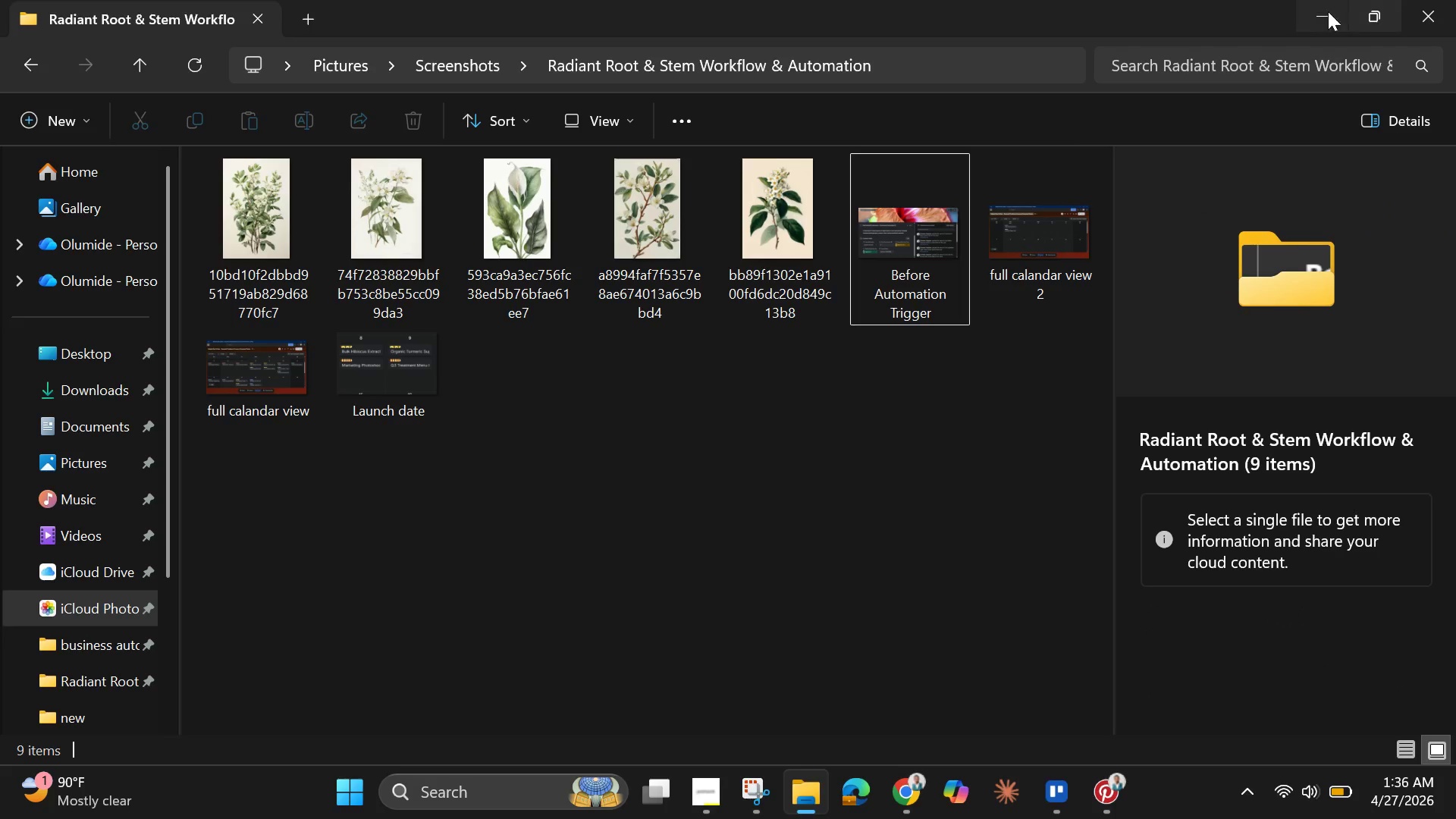 
left_click([1324, 11])
 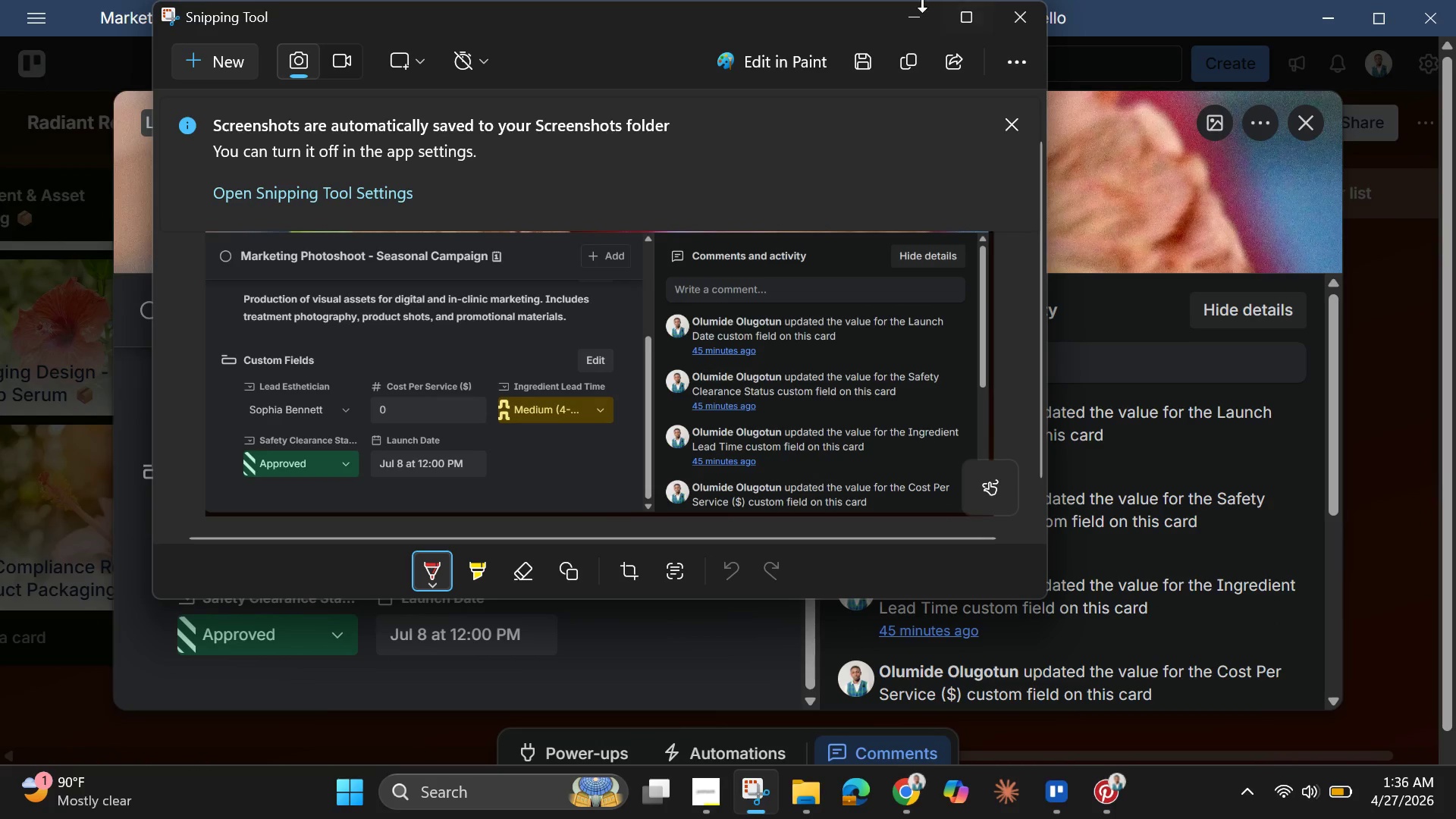 
left_click([905, 11])
 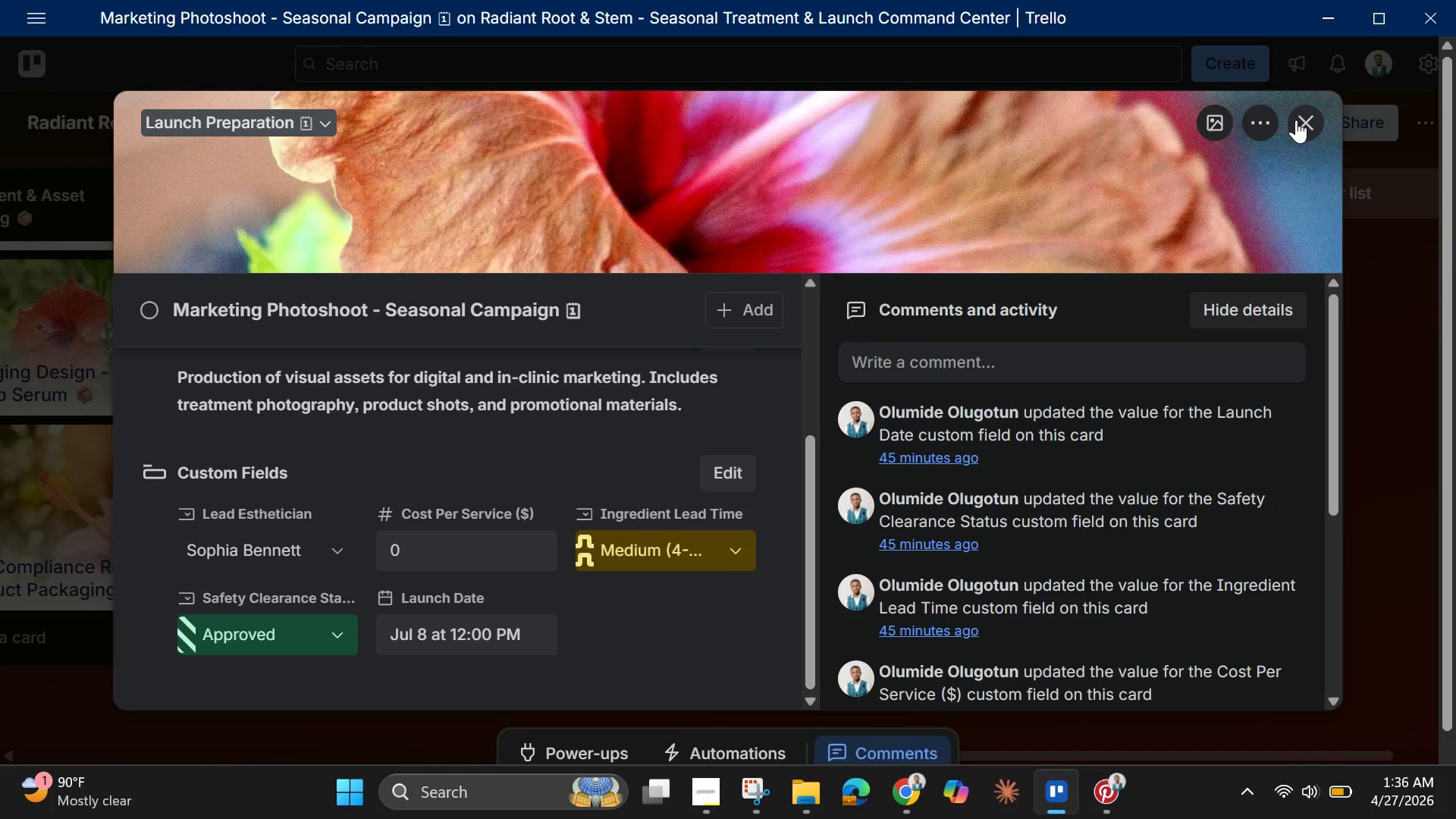 
left_click([1299, 124])
 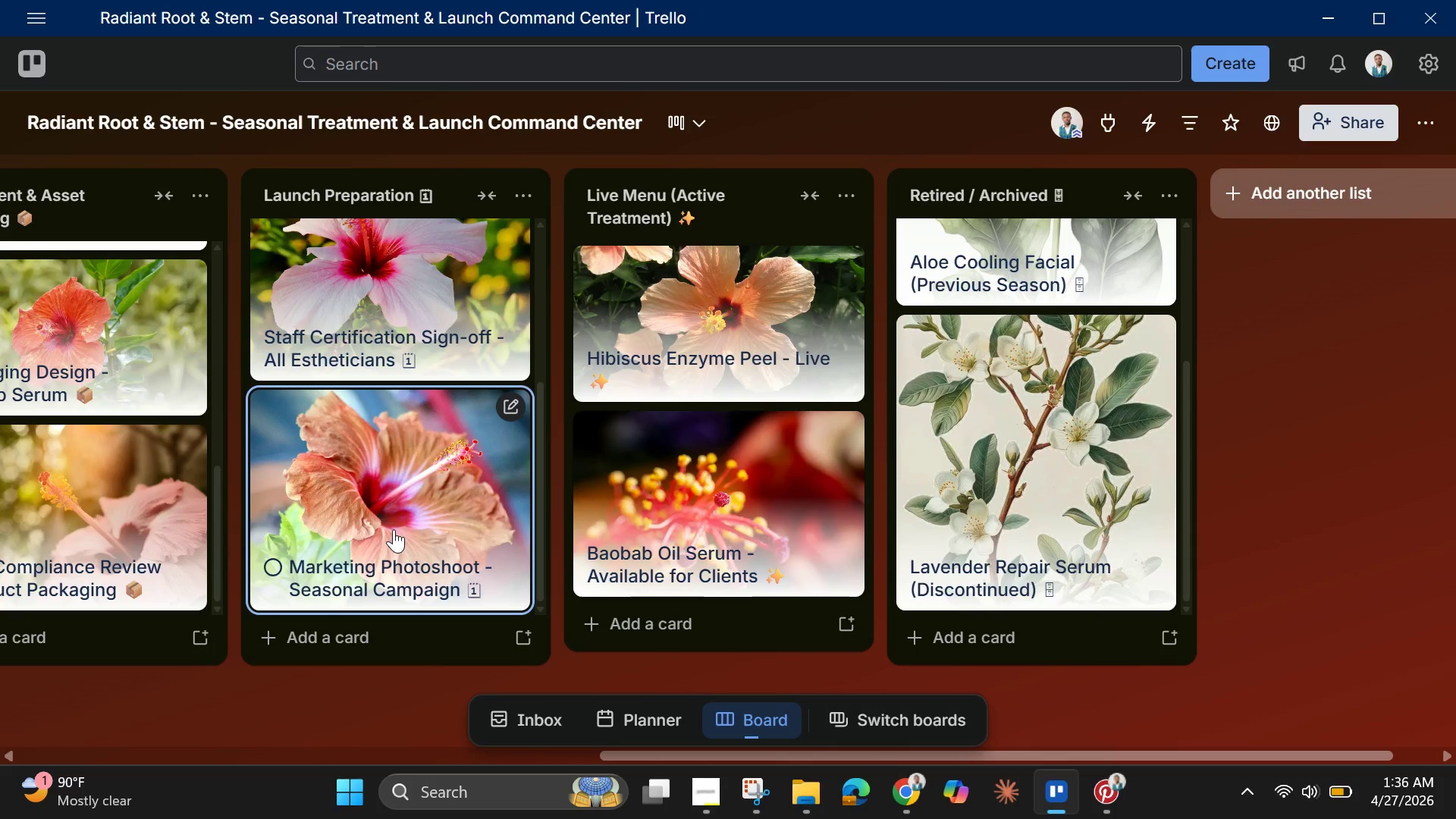 
left_click_drag(start_coordinate=[394, 529], to_coordinate=[676, 574])
 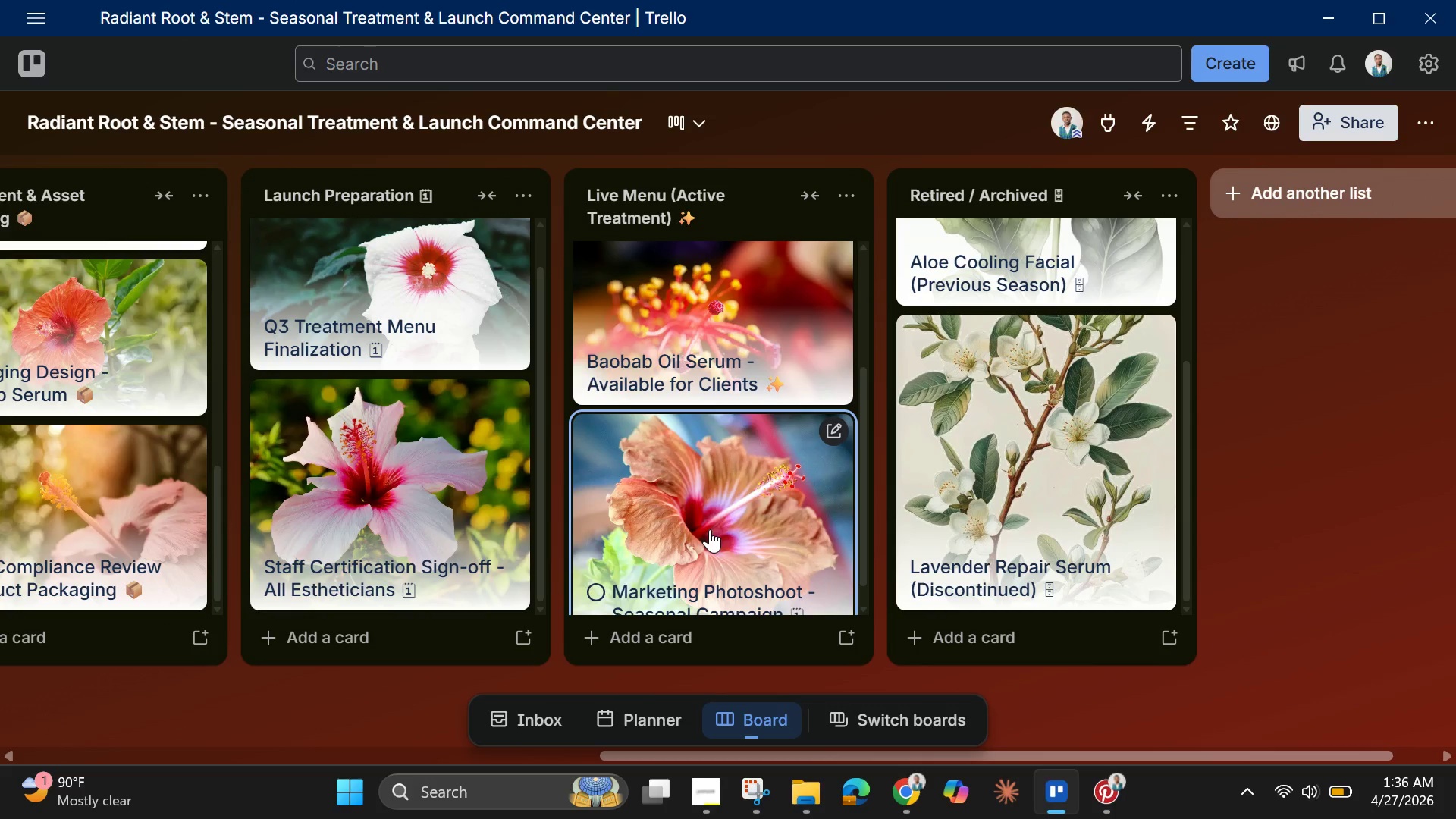 
wait(6.38)
 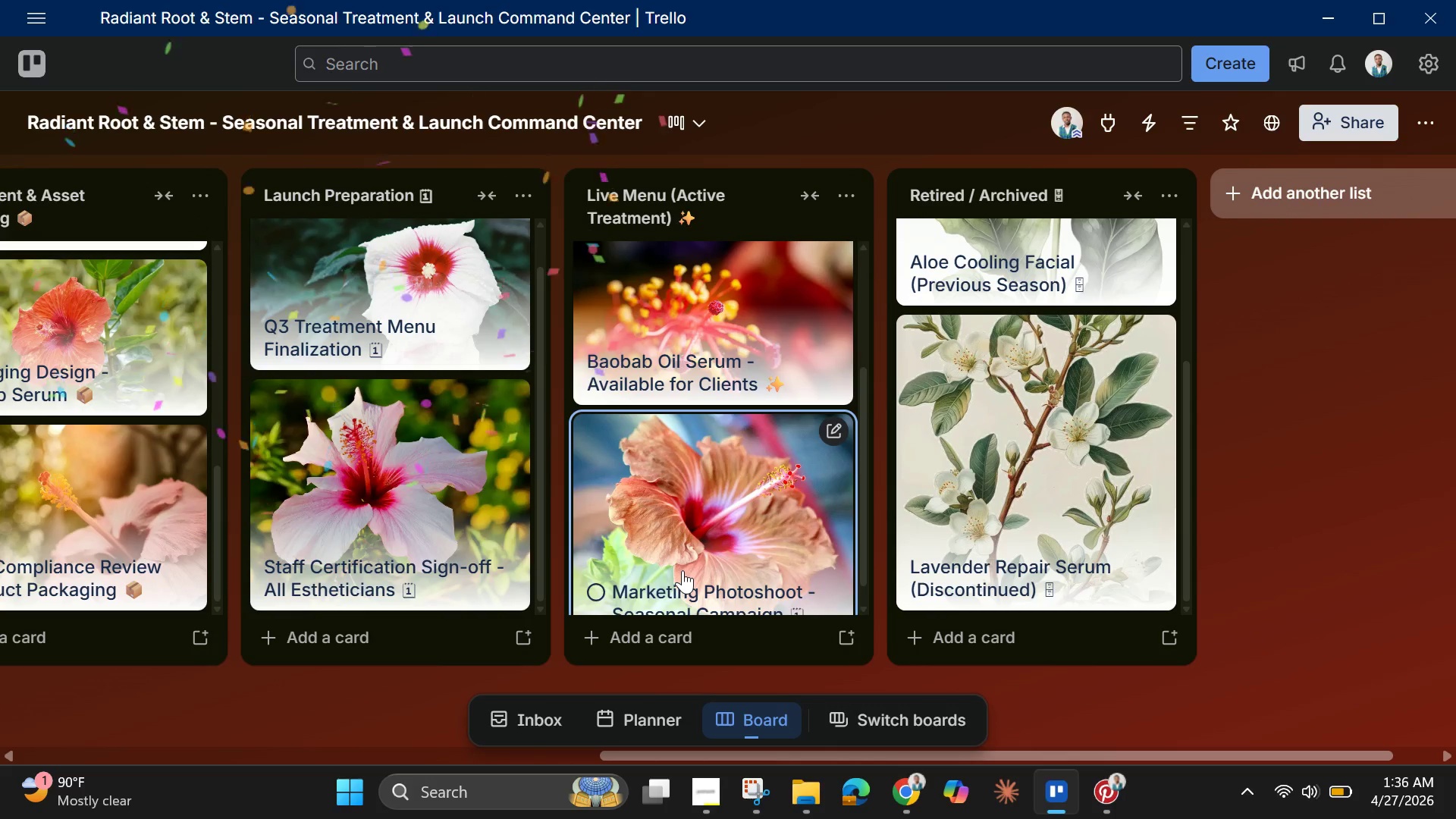 
left_click([710, 529])
 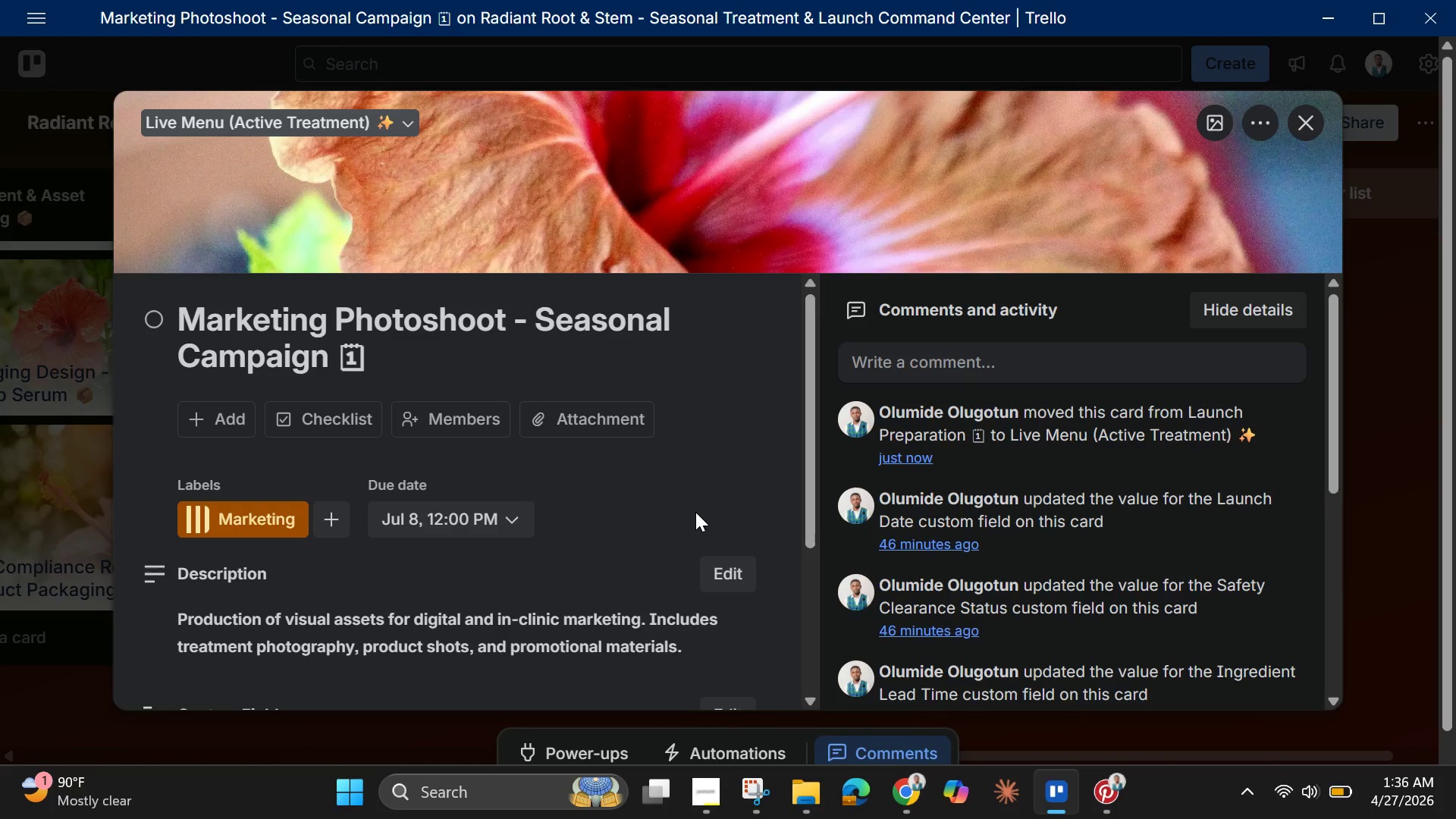 
scroll: coordinate [695, 510], scroll_direction: down, amount: 10.0
 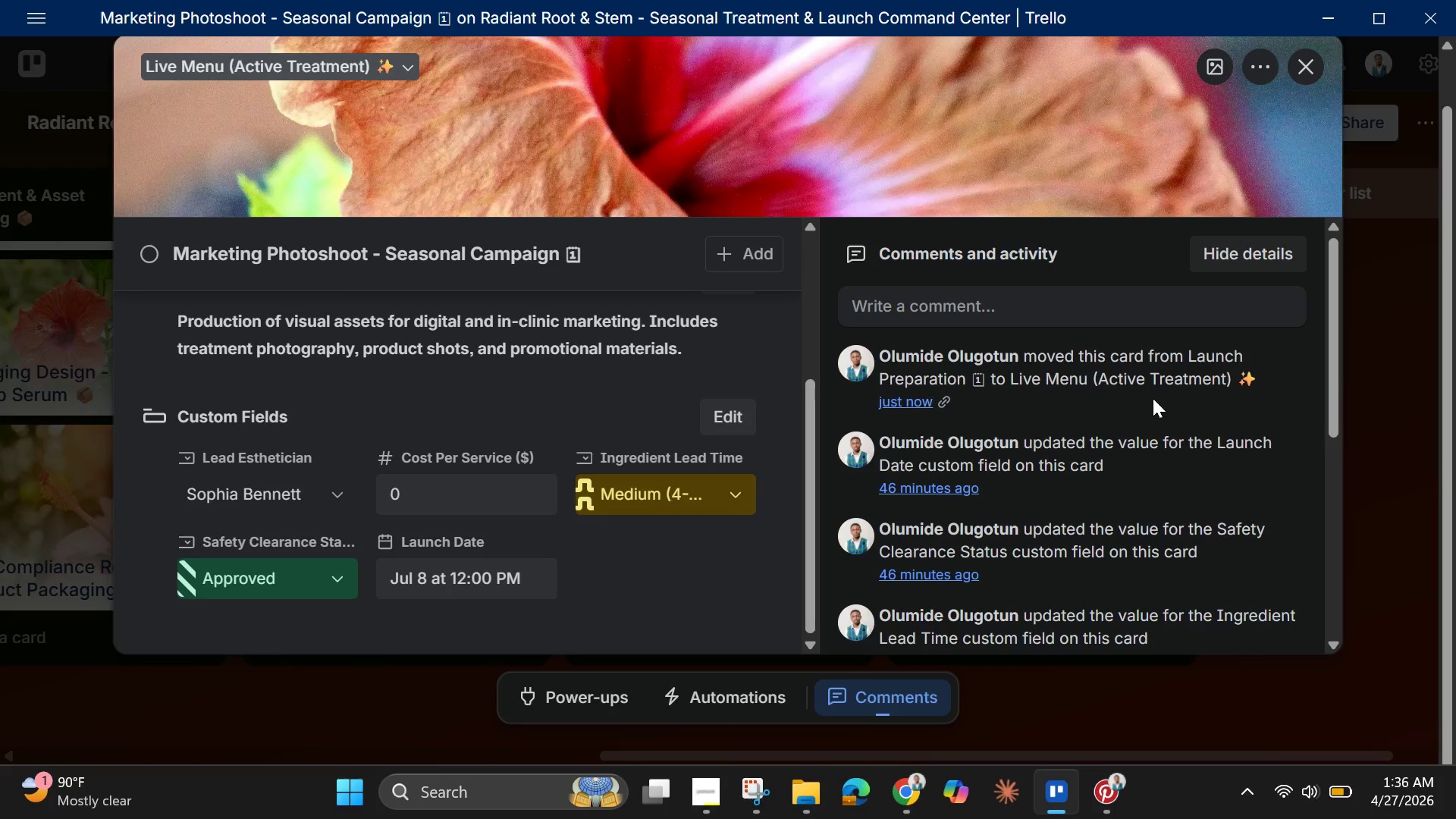 
wait(7.04)
 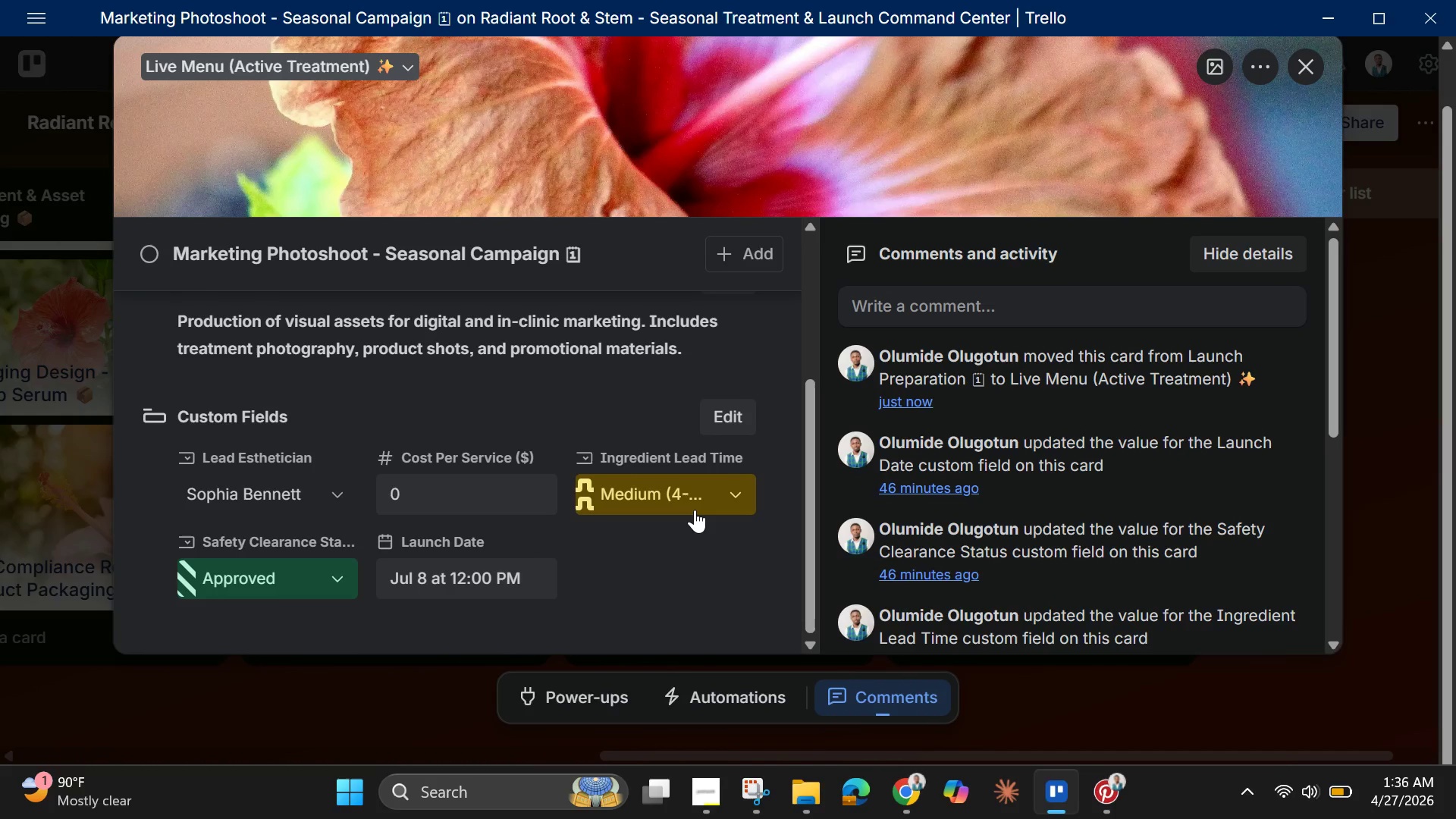 
scroll: coordinate [1153, 408], scroll_direction: down, amount: 2.0
 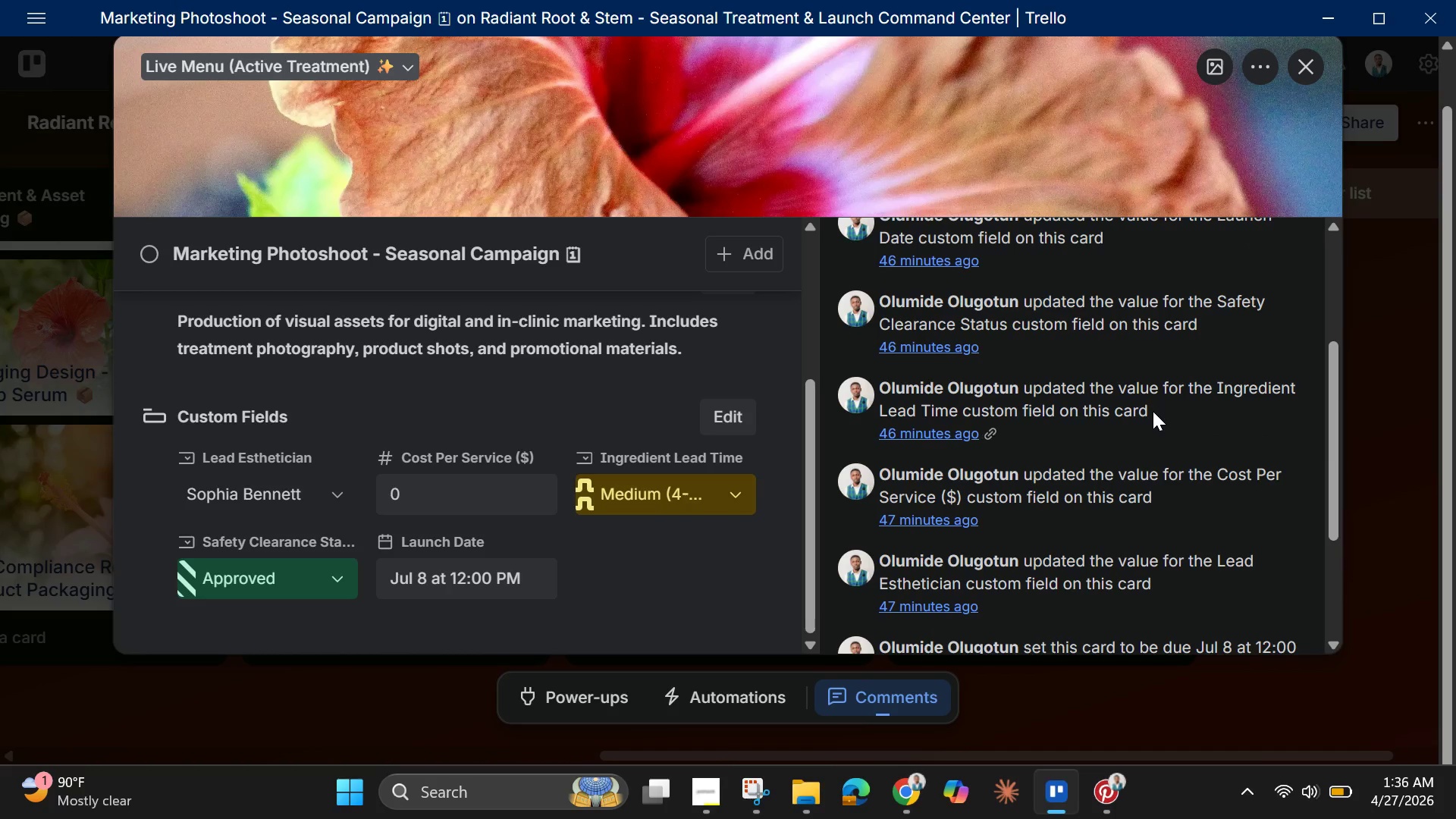 
scroll: coordinate [801, 507], scroll_direction: up, amount: 7.0
 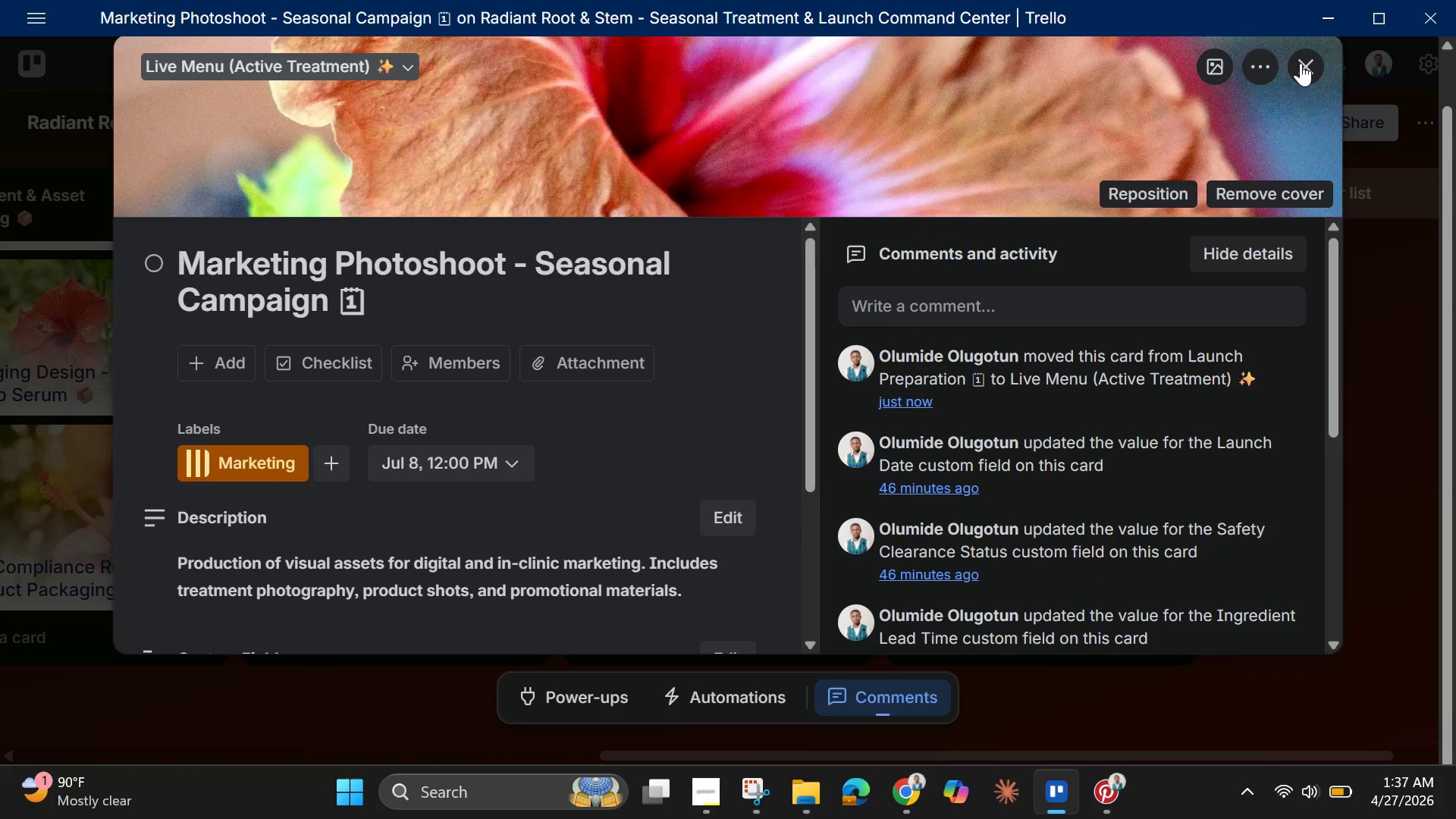 
left_click([1307, 71])
 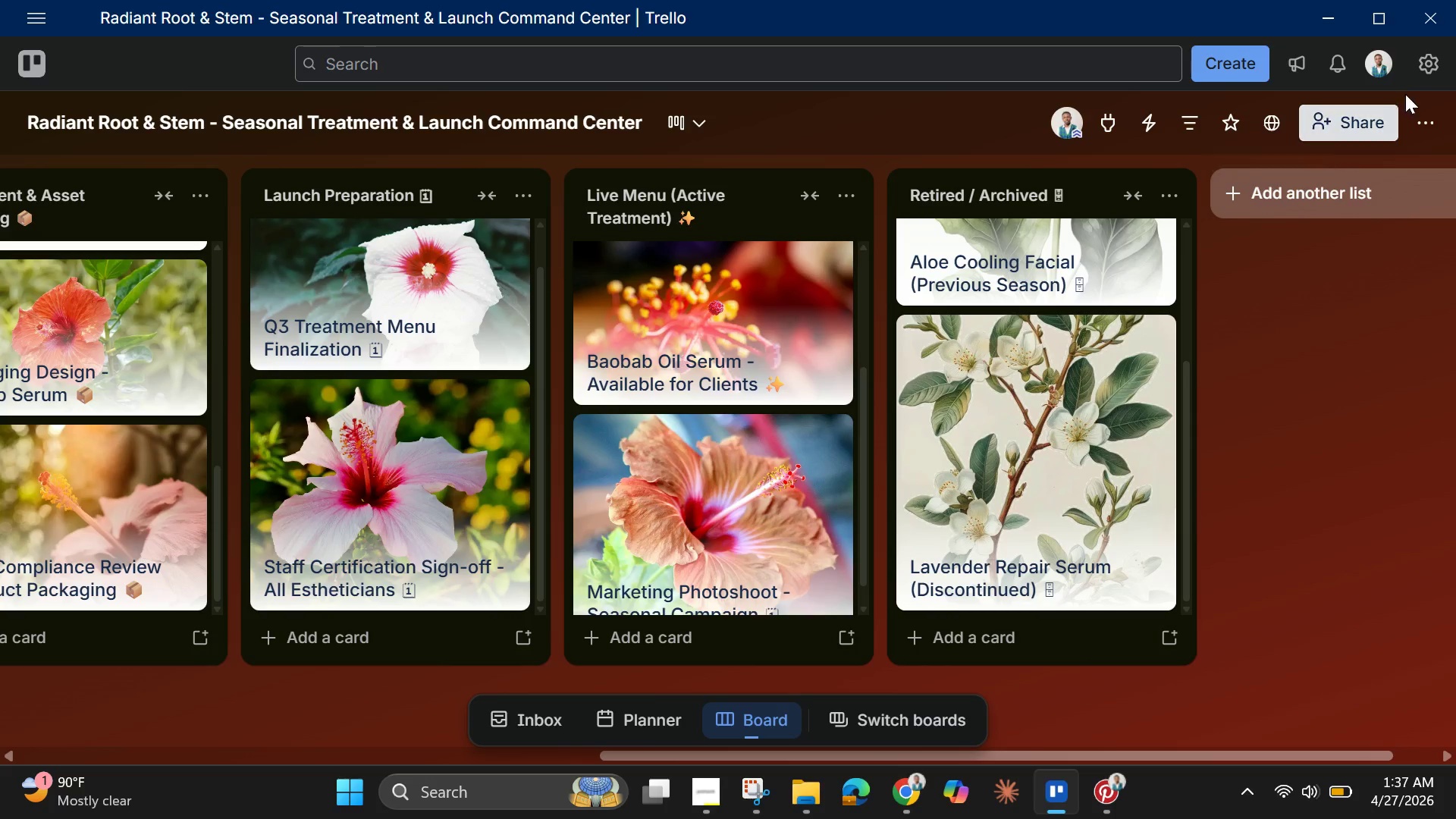 
left_click([1431, 121])
 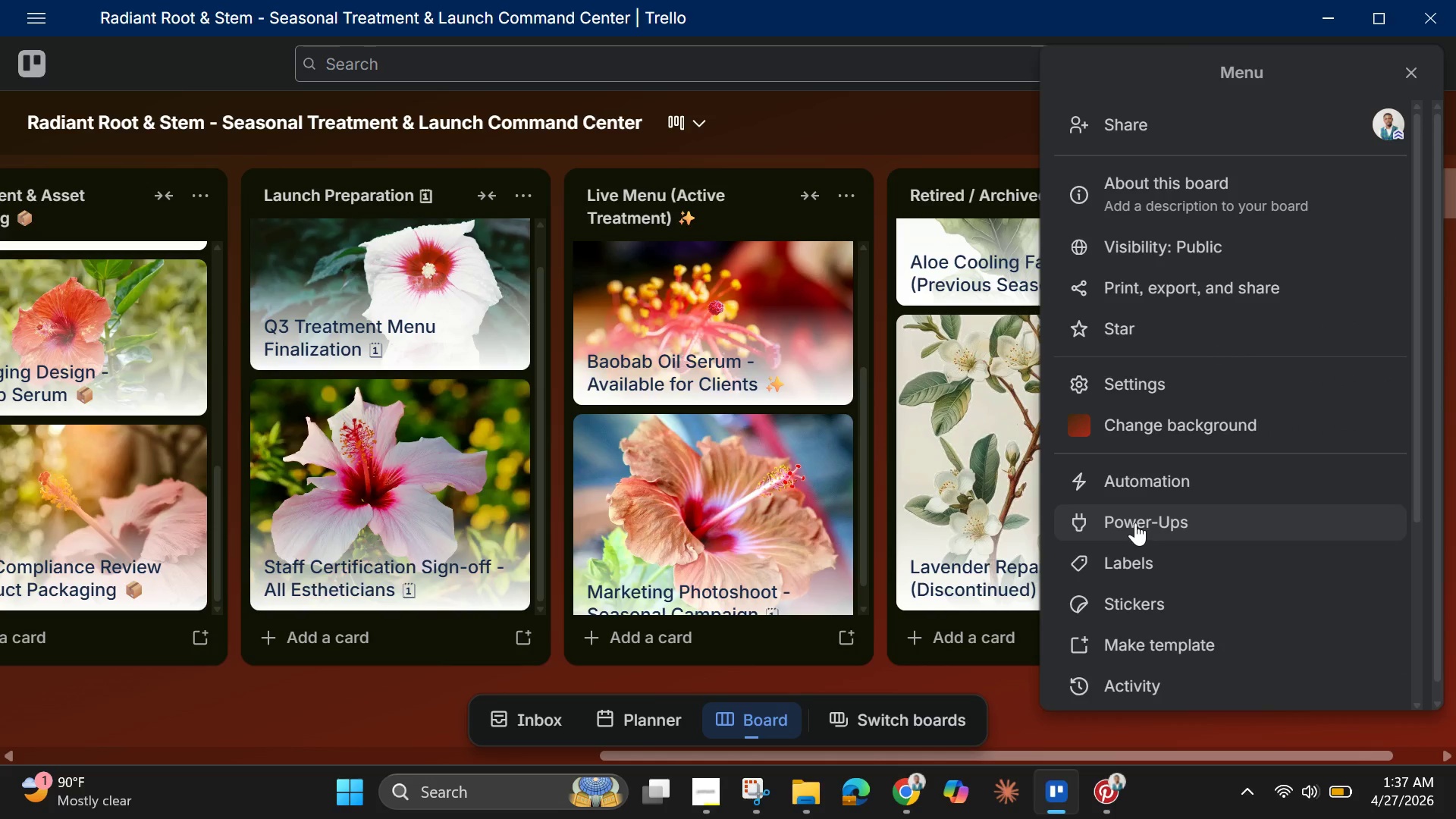 
left_click([1147, 486])
 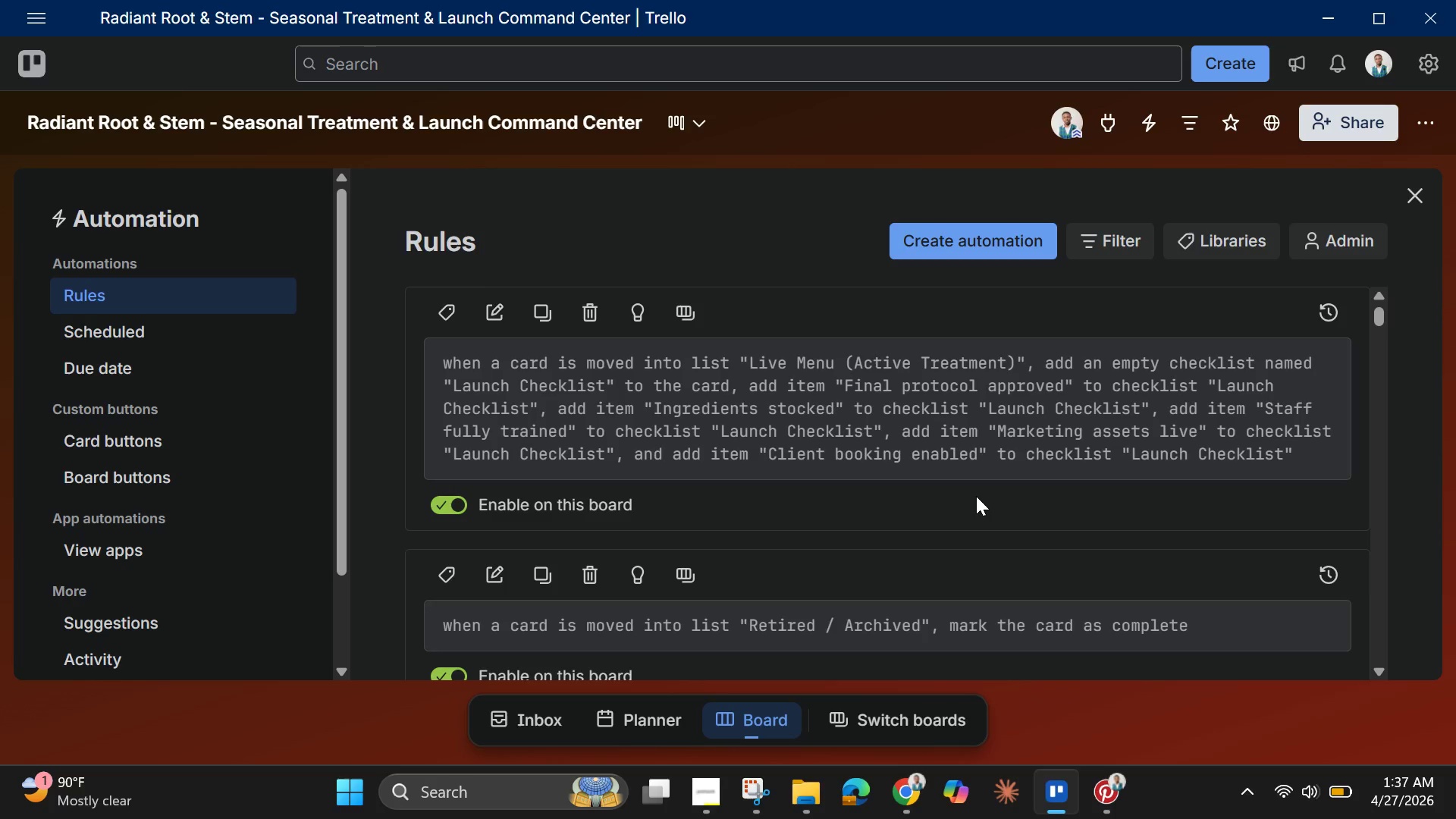 
wait(18.77)
 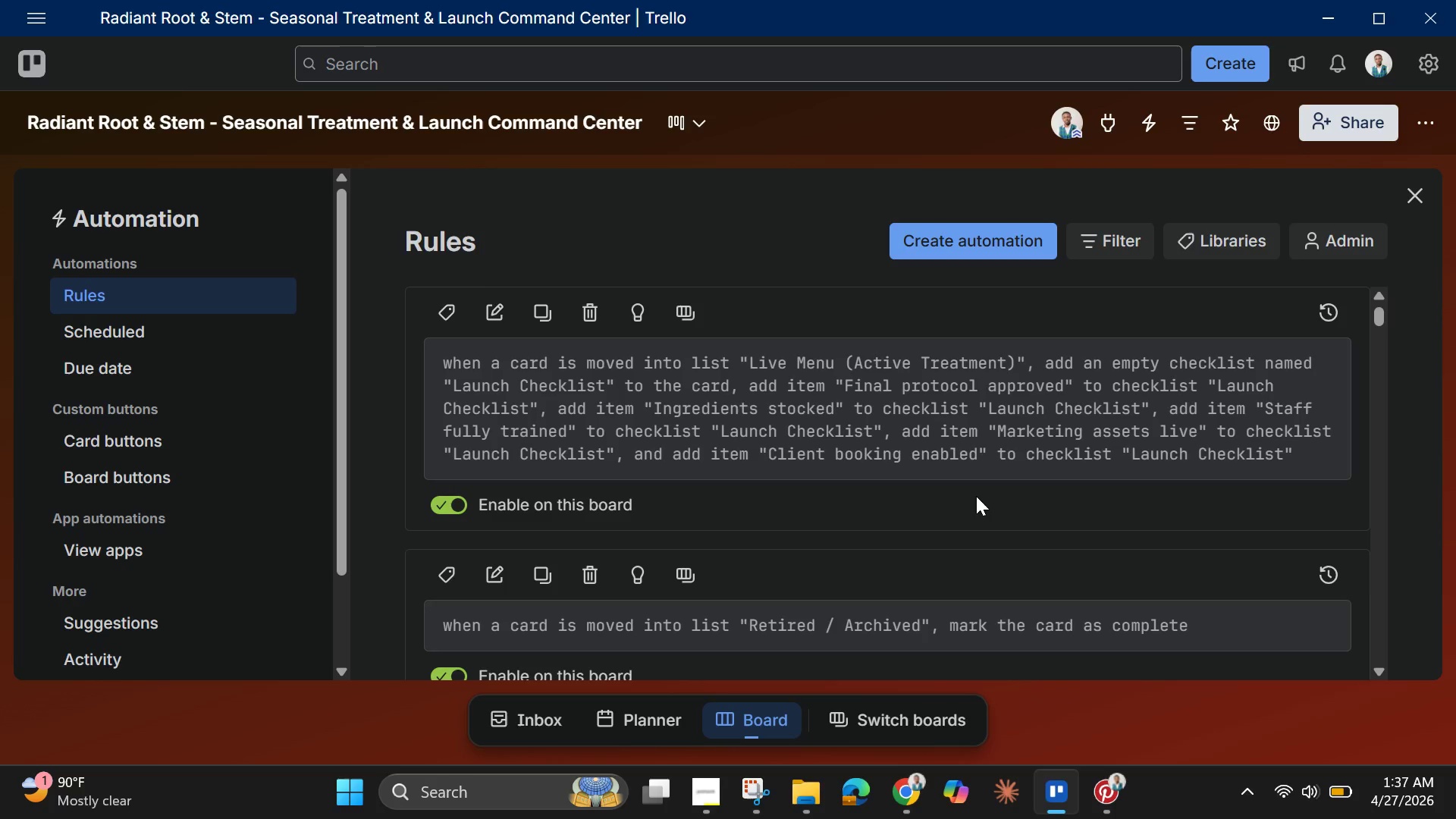 
left_click([1413, 199])
 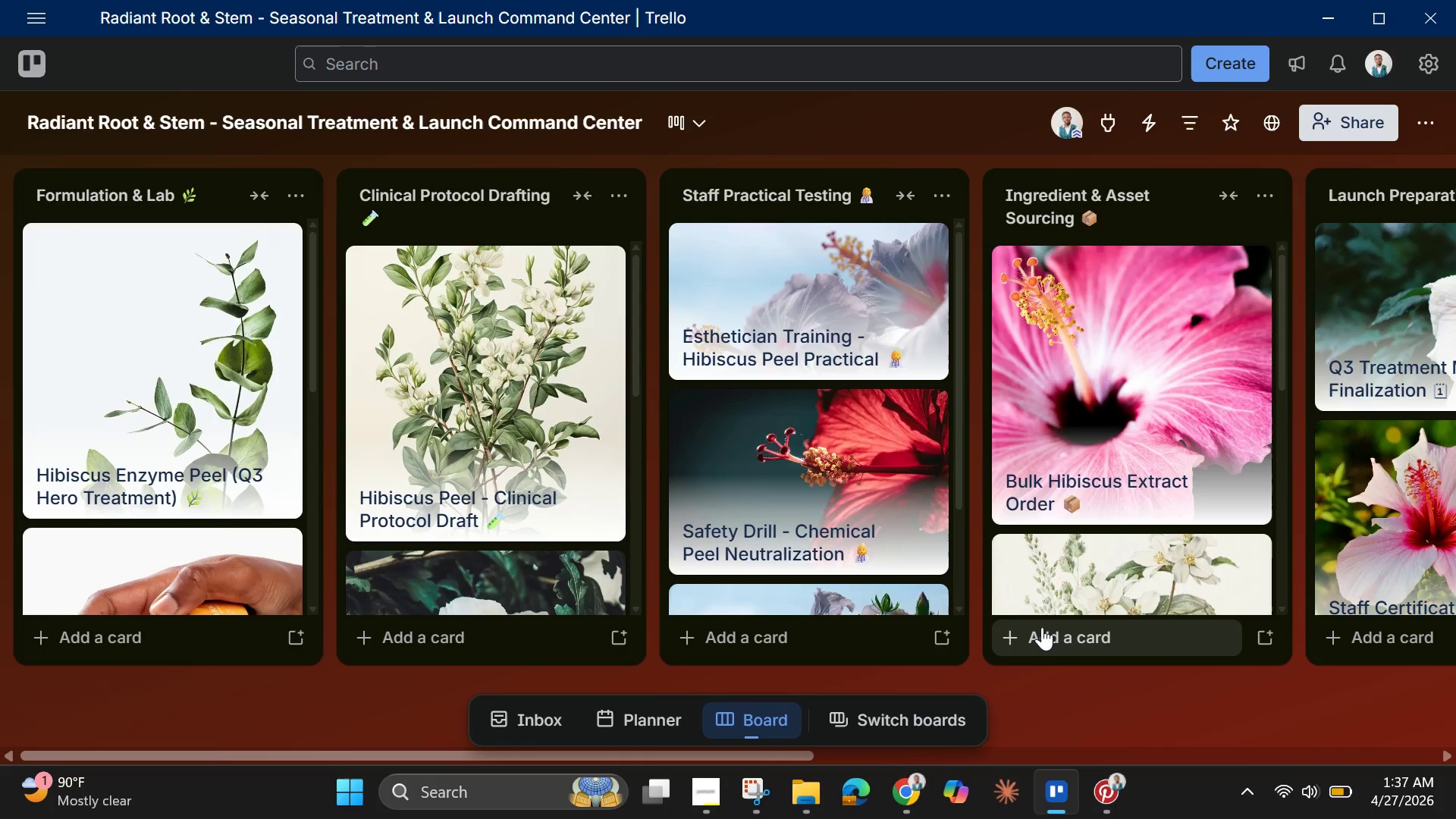 
left_click_drag(start_coordinate=[800, 757], to_coordinate=[1168, 780])
 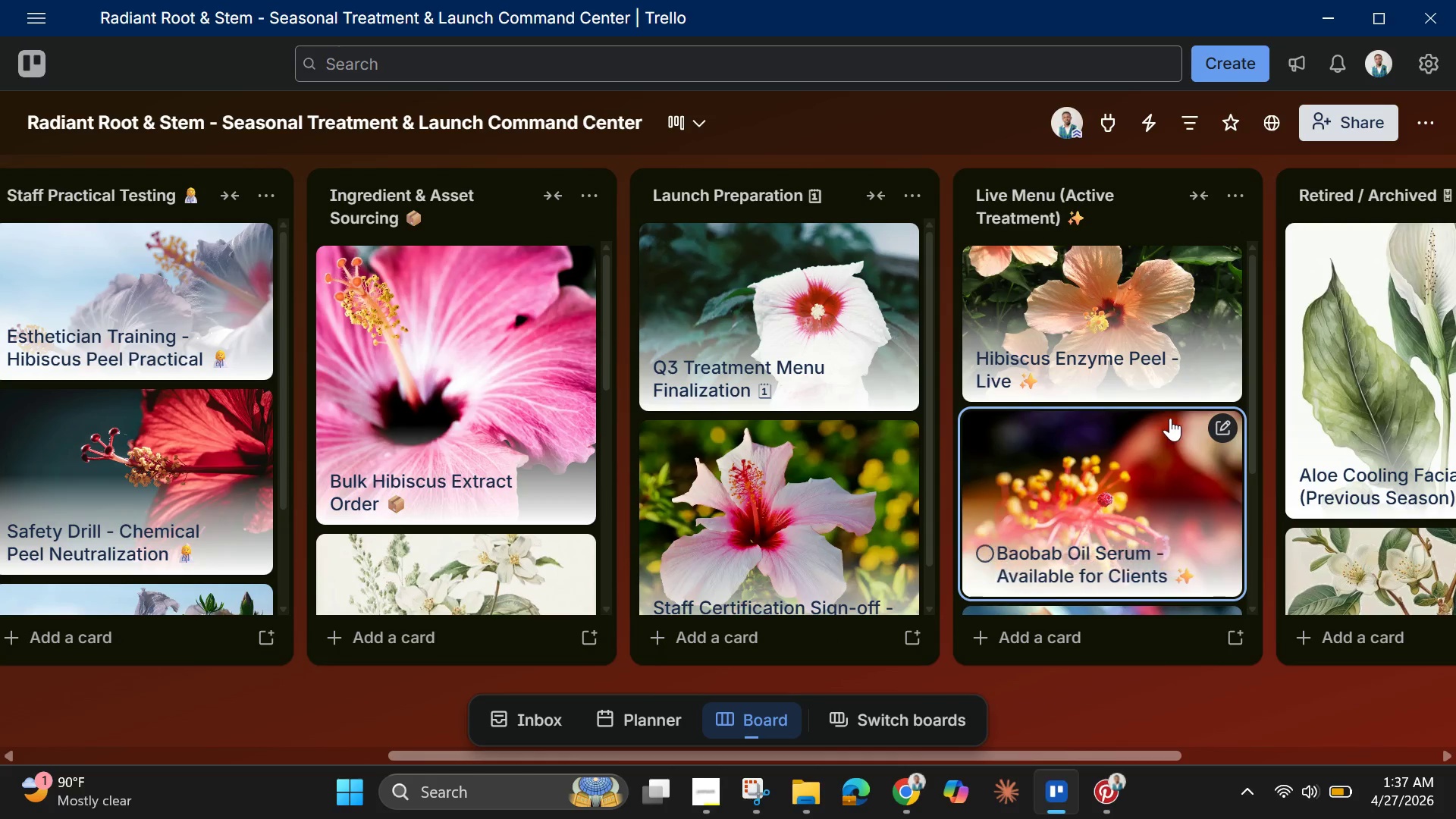 
scroll: coordinate [1174, 425], scroll_direction: down, amount: 4.0
 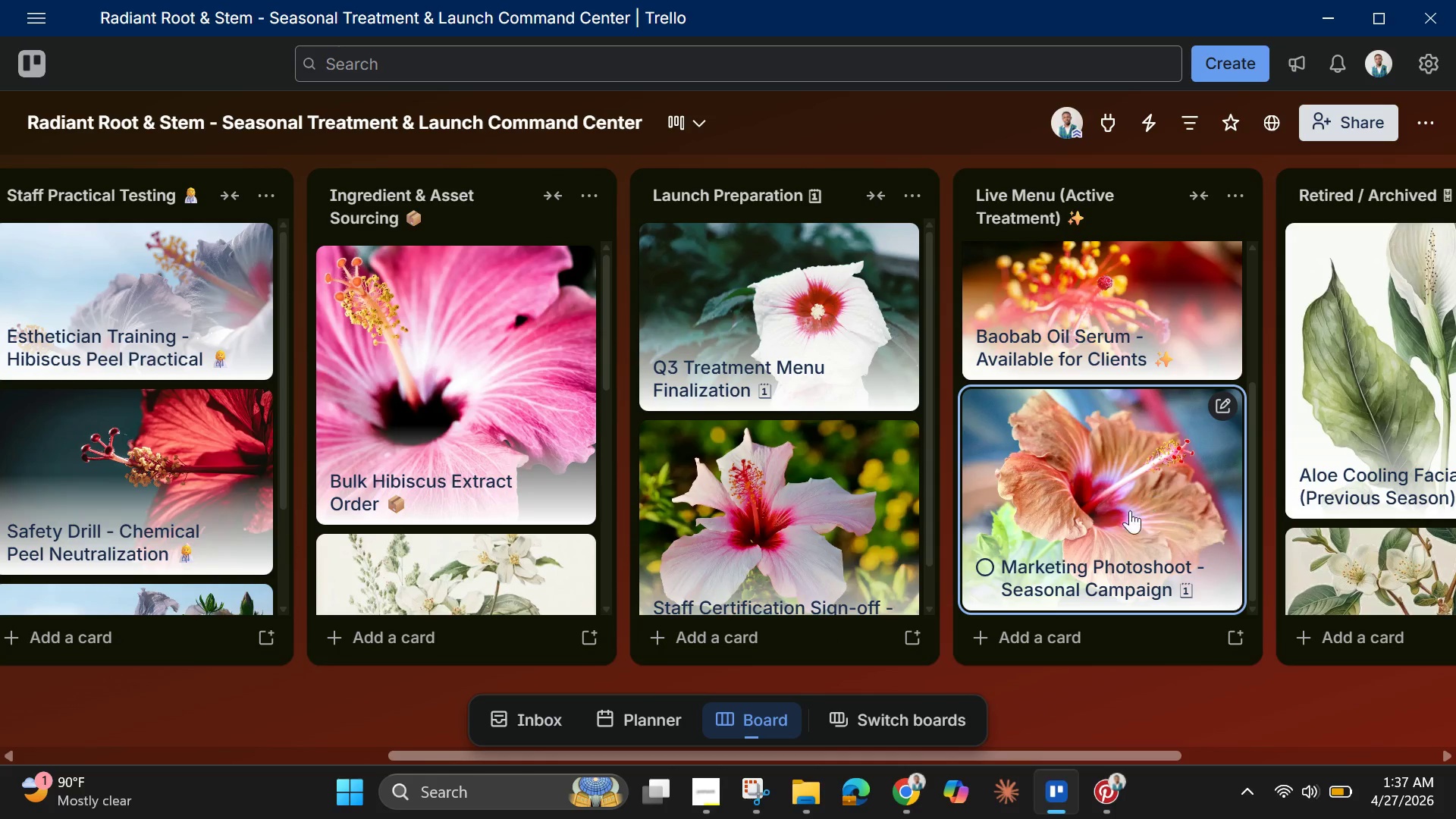 
left_click([1130, 512])
 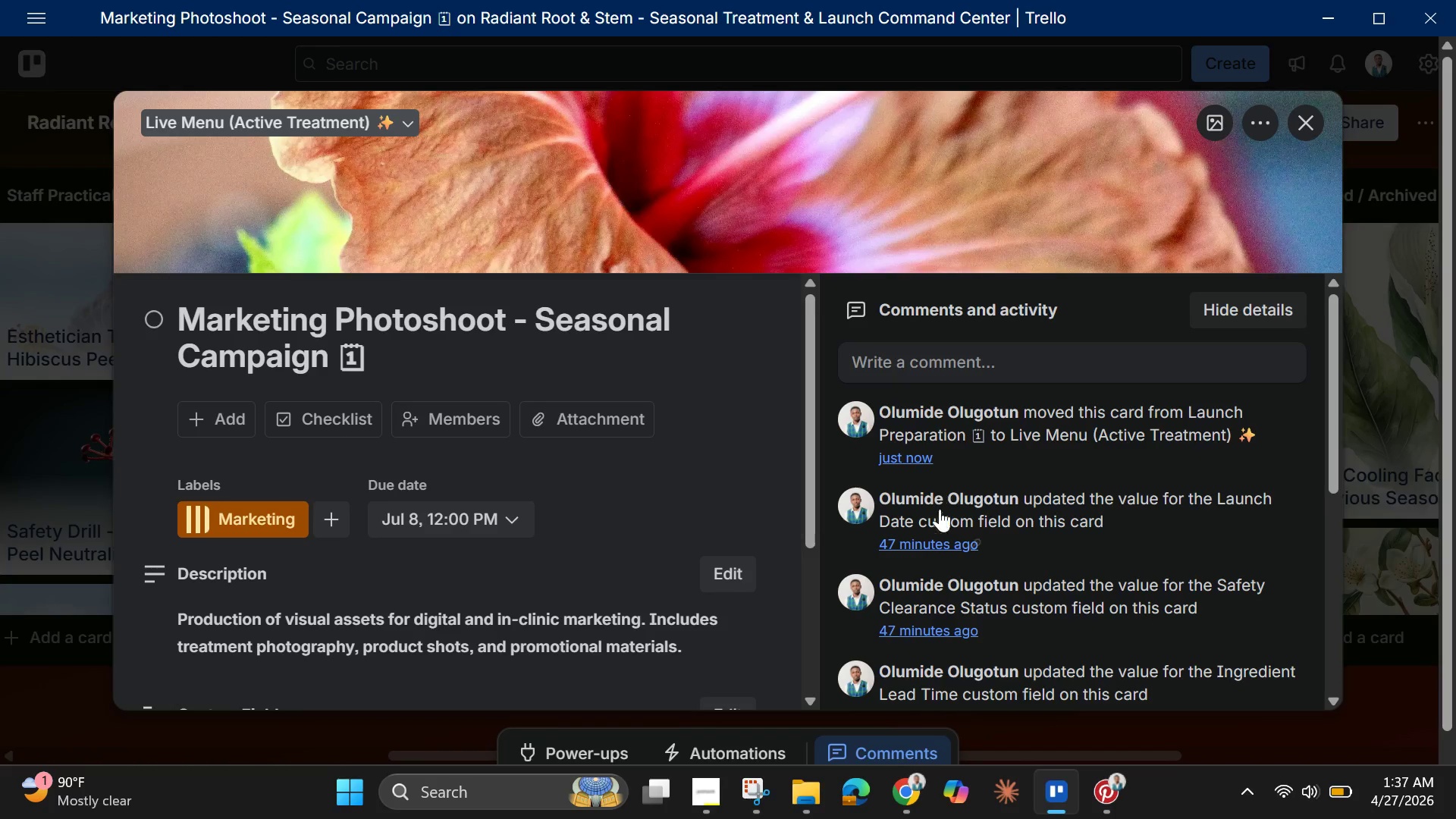 
wait(7.38)
 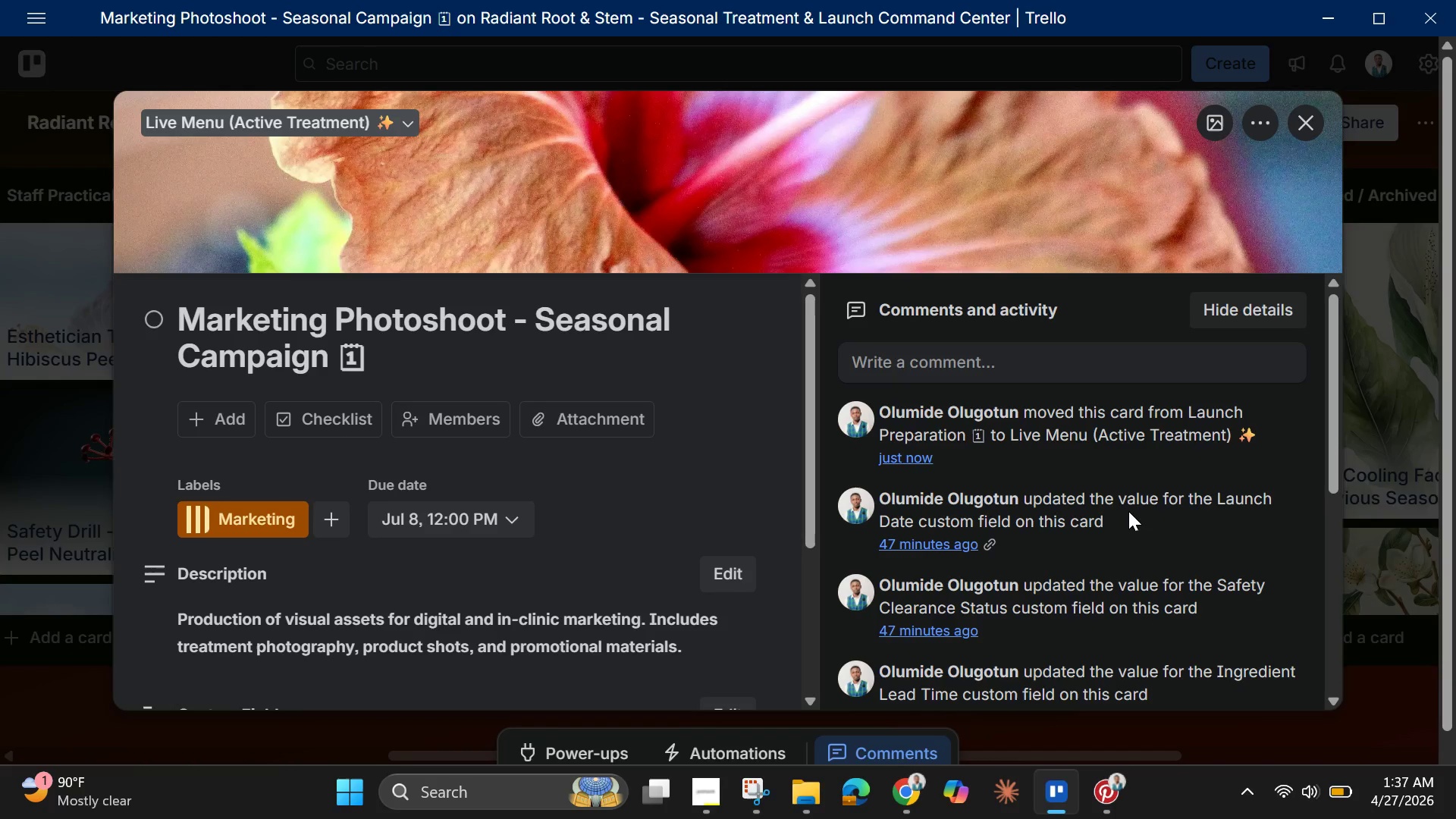 
scroll: coordinate [759, 543], scroll_direction: down, amount: 10.0
 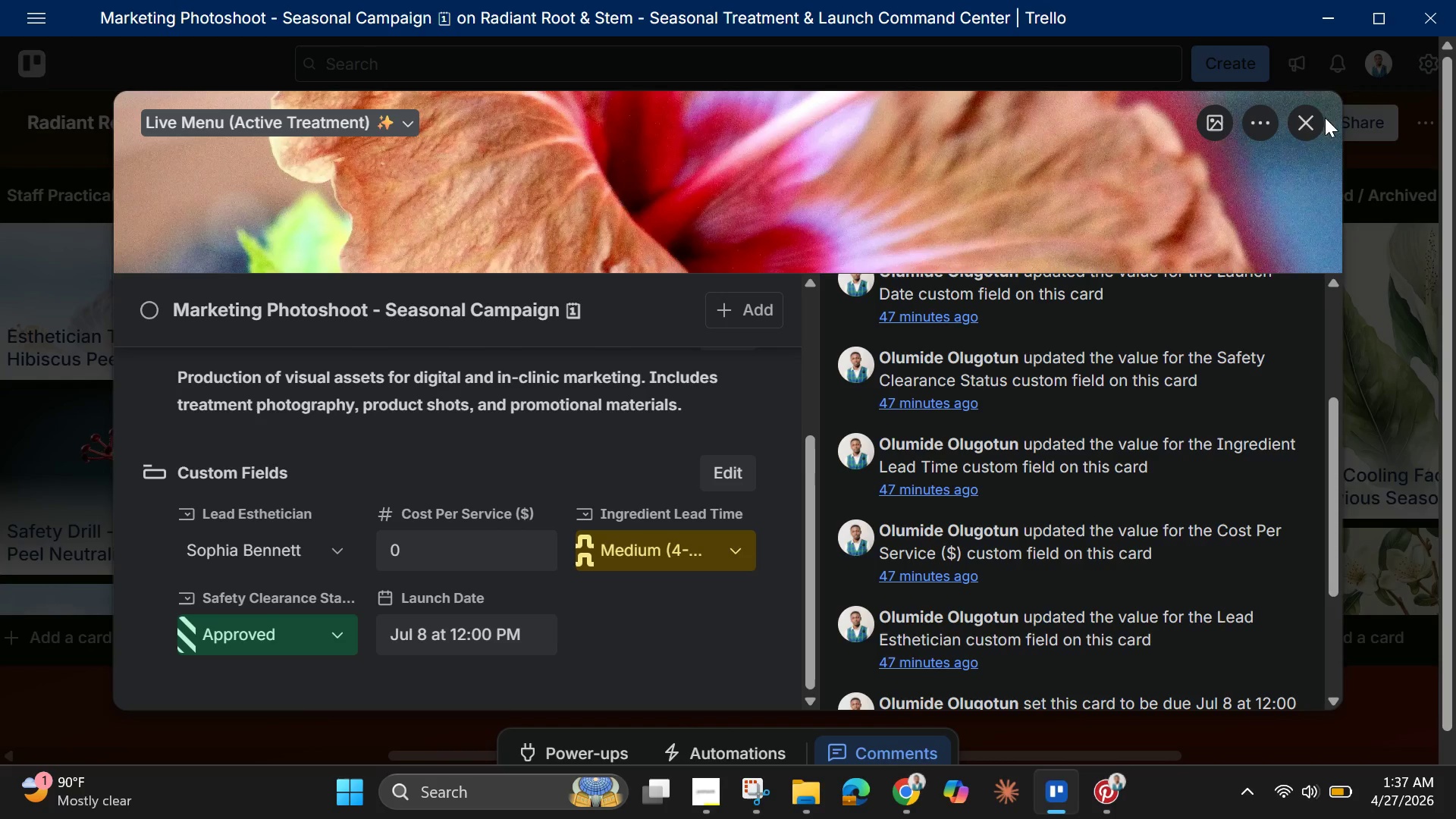 
left_click([1298, 115])
 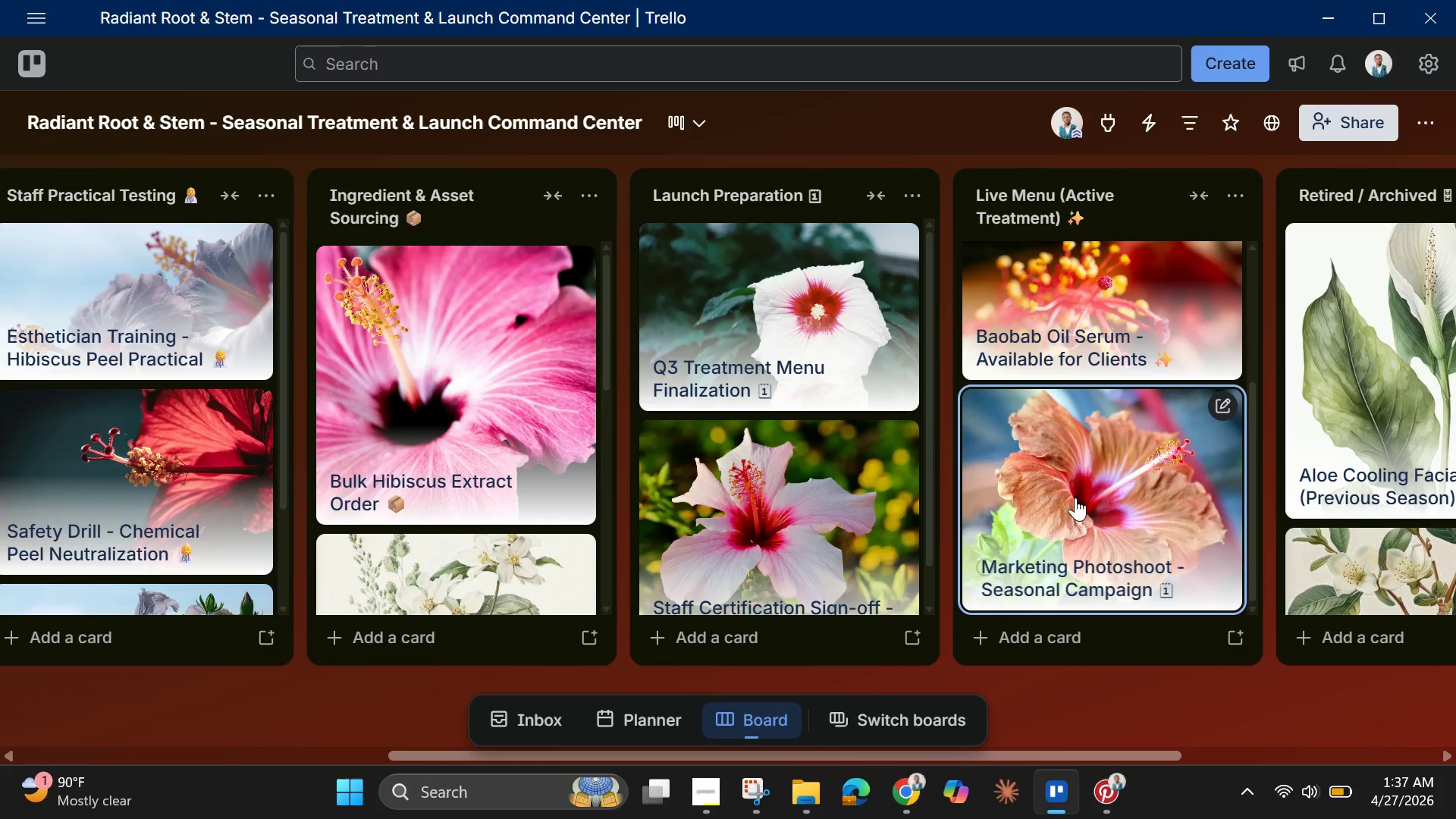 
scroll: coordinate [1070, 500], scroll_direction: down, amount: 3.0
 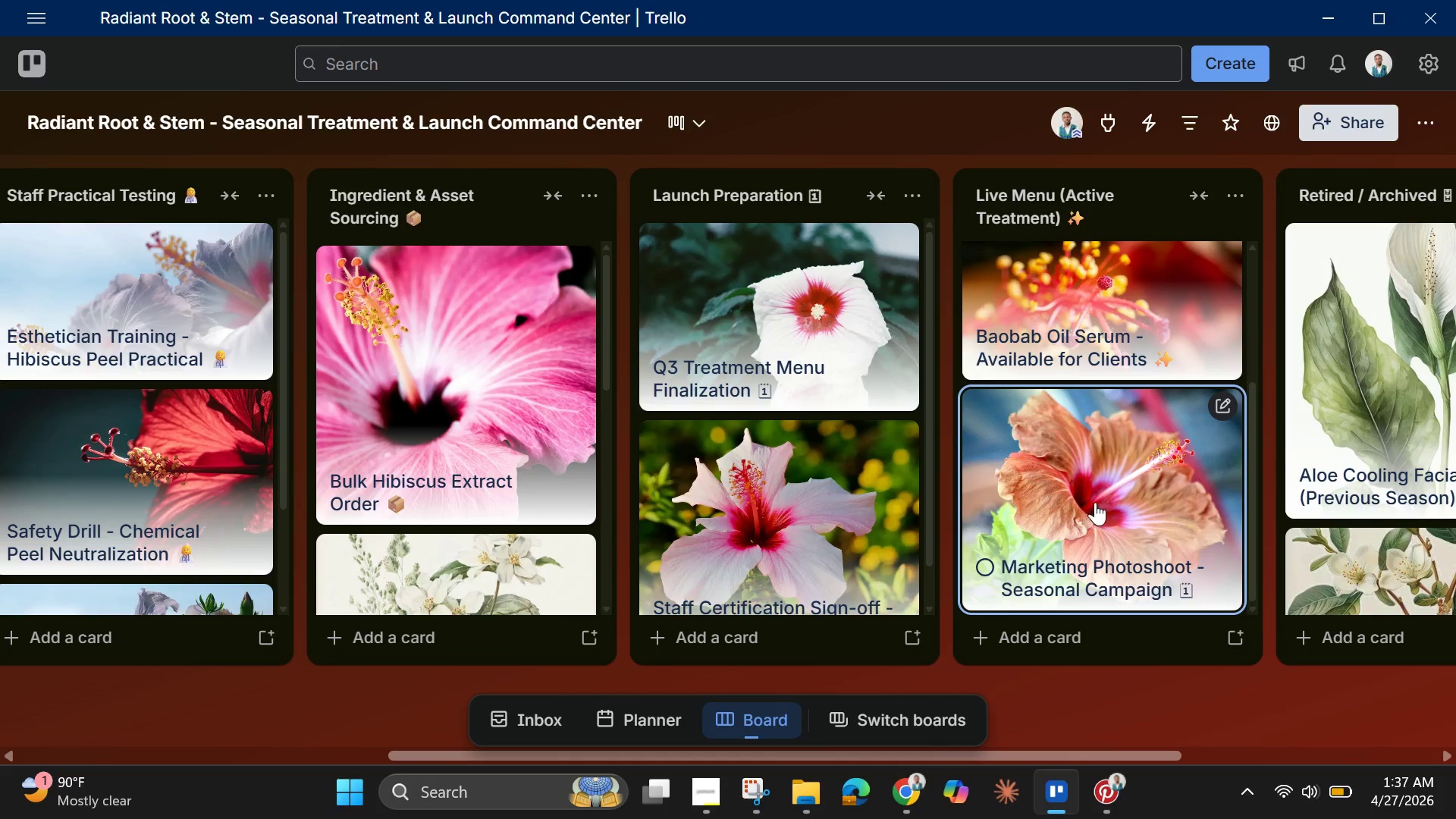 
left_click_drag(start_coordinate=[1095, 502], to_coordinate=[793, 498])
 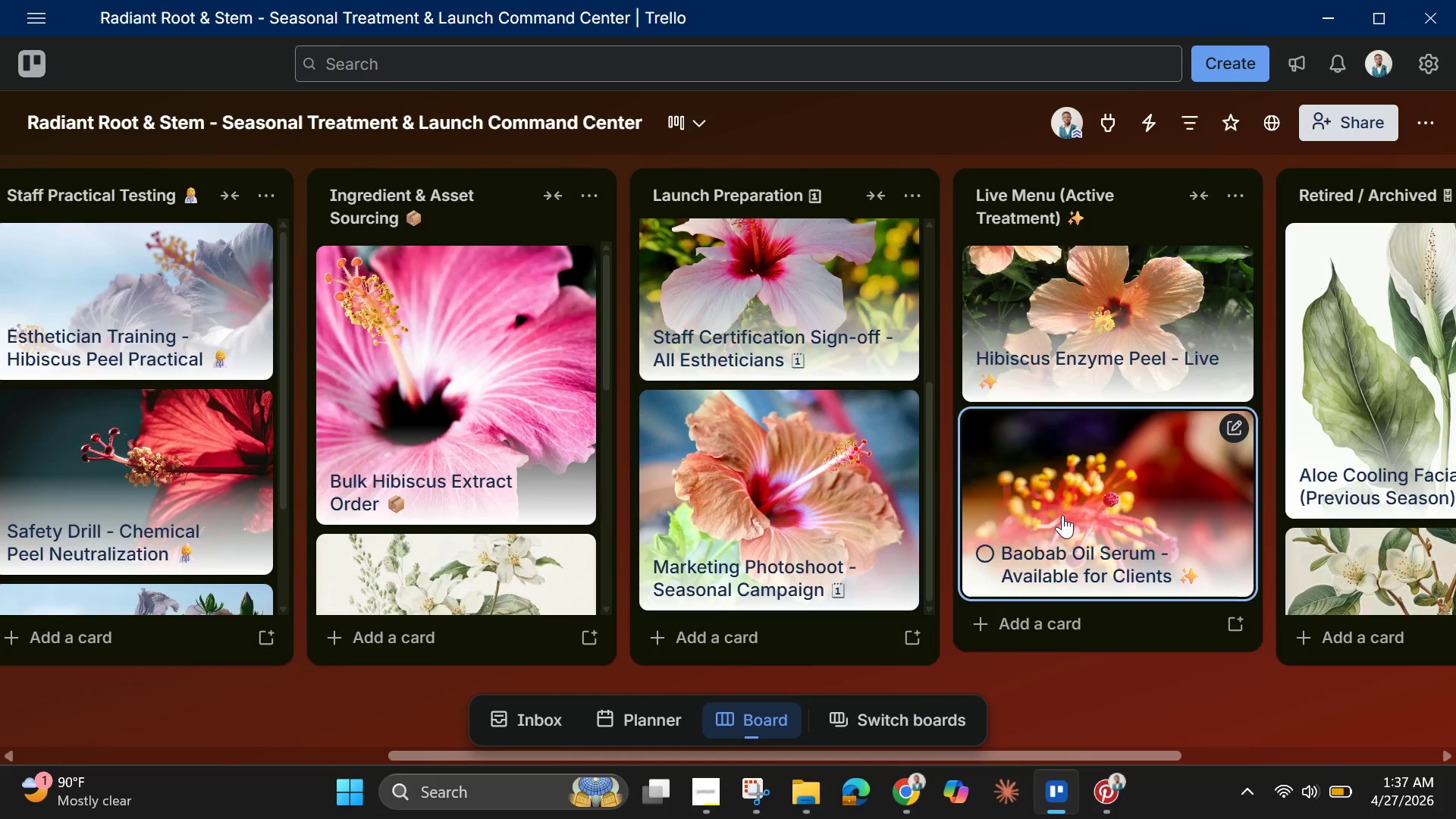 
left_click([1119, 217])
 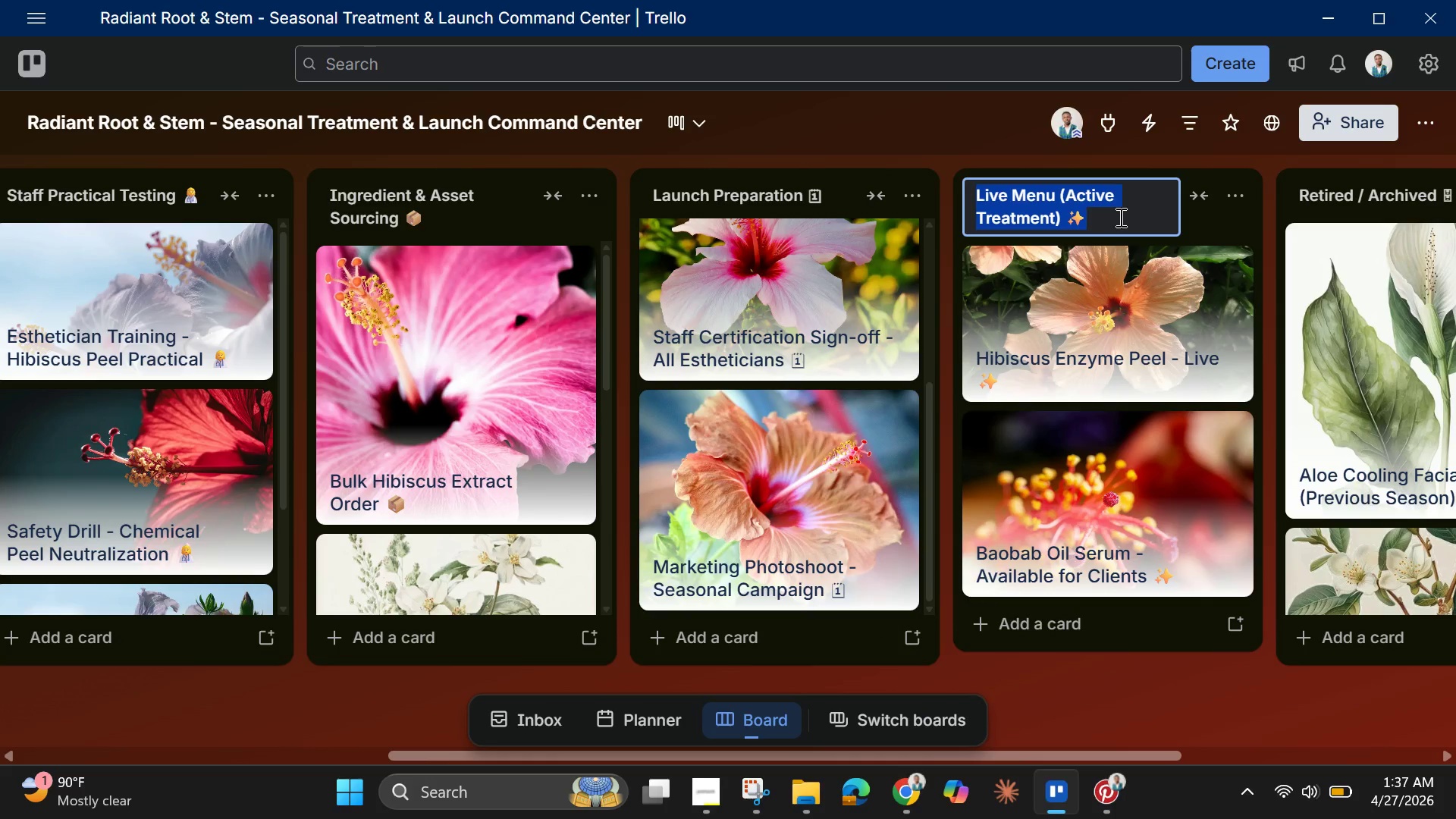 
left_click([1119, 217])
 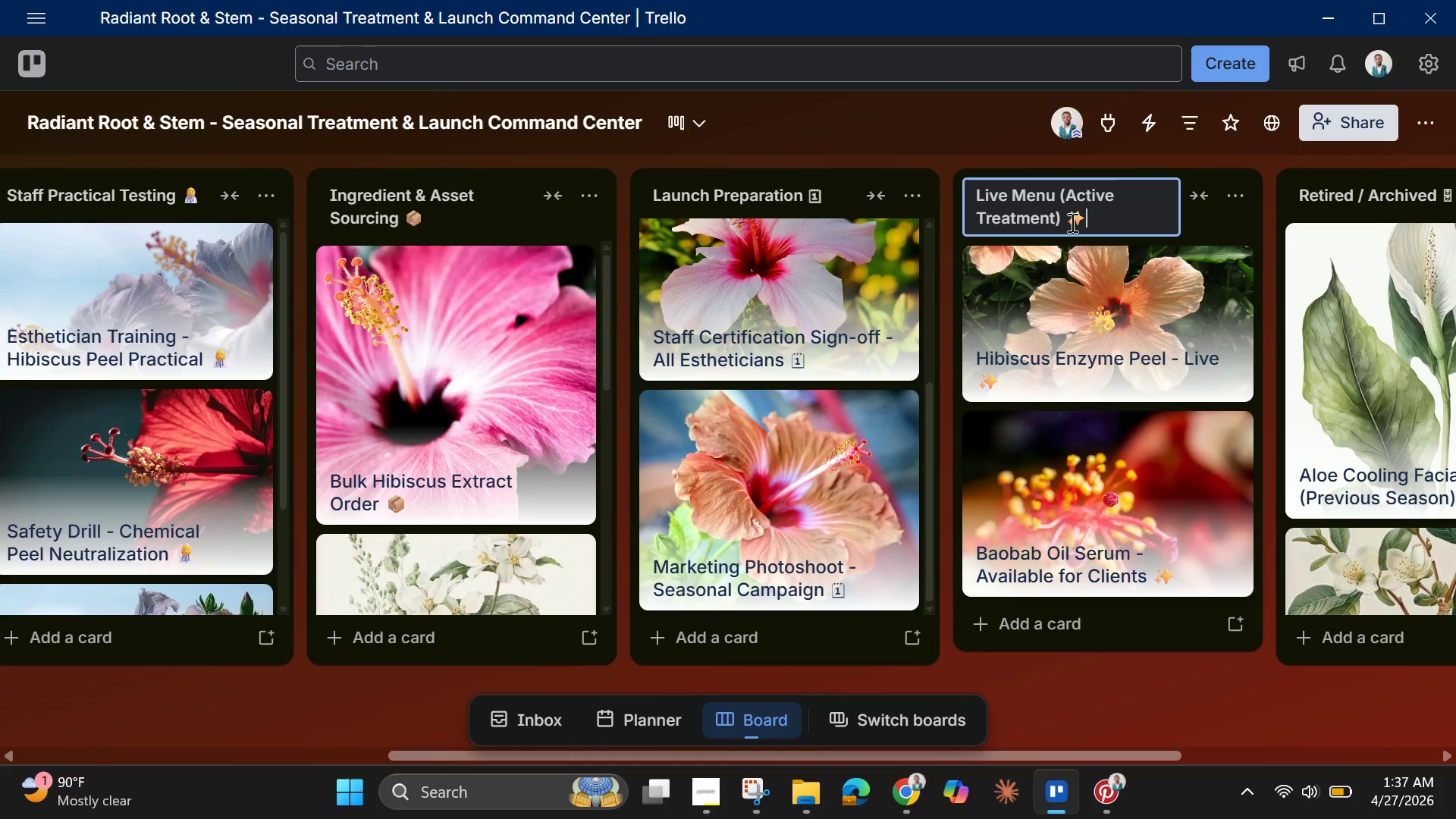 
left_click_drag(start_coordinate=[1071, 222], to_coordinate=[1088, 229])
 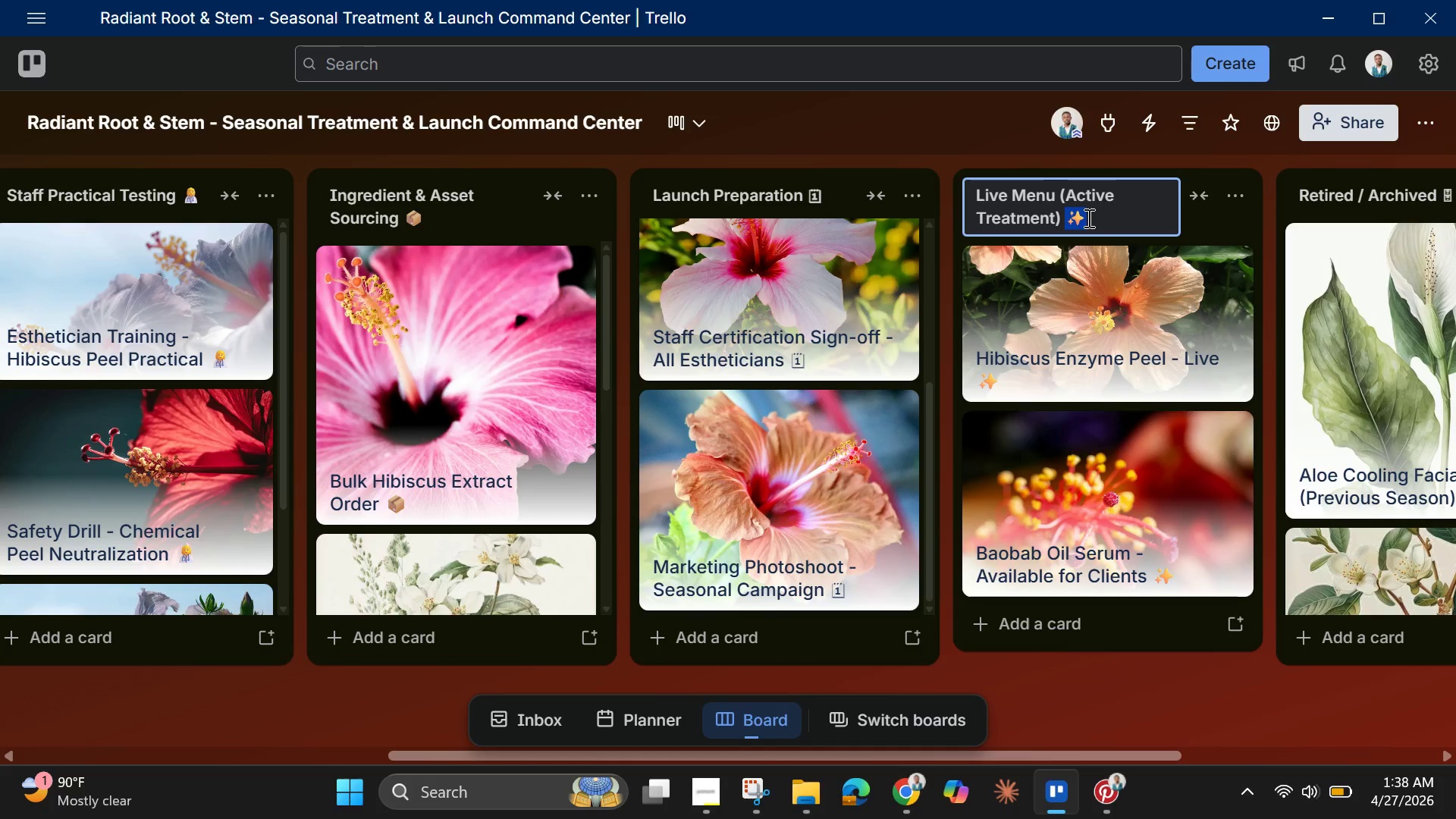 
key(Backspace)
 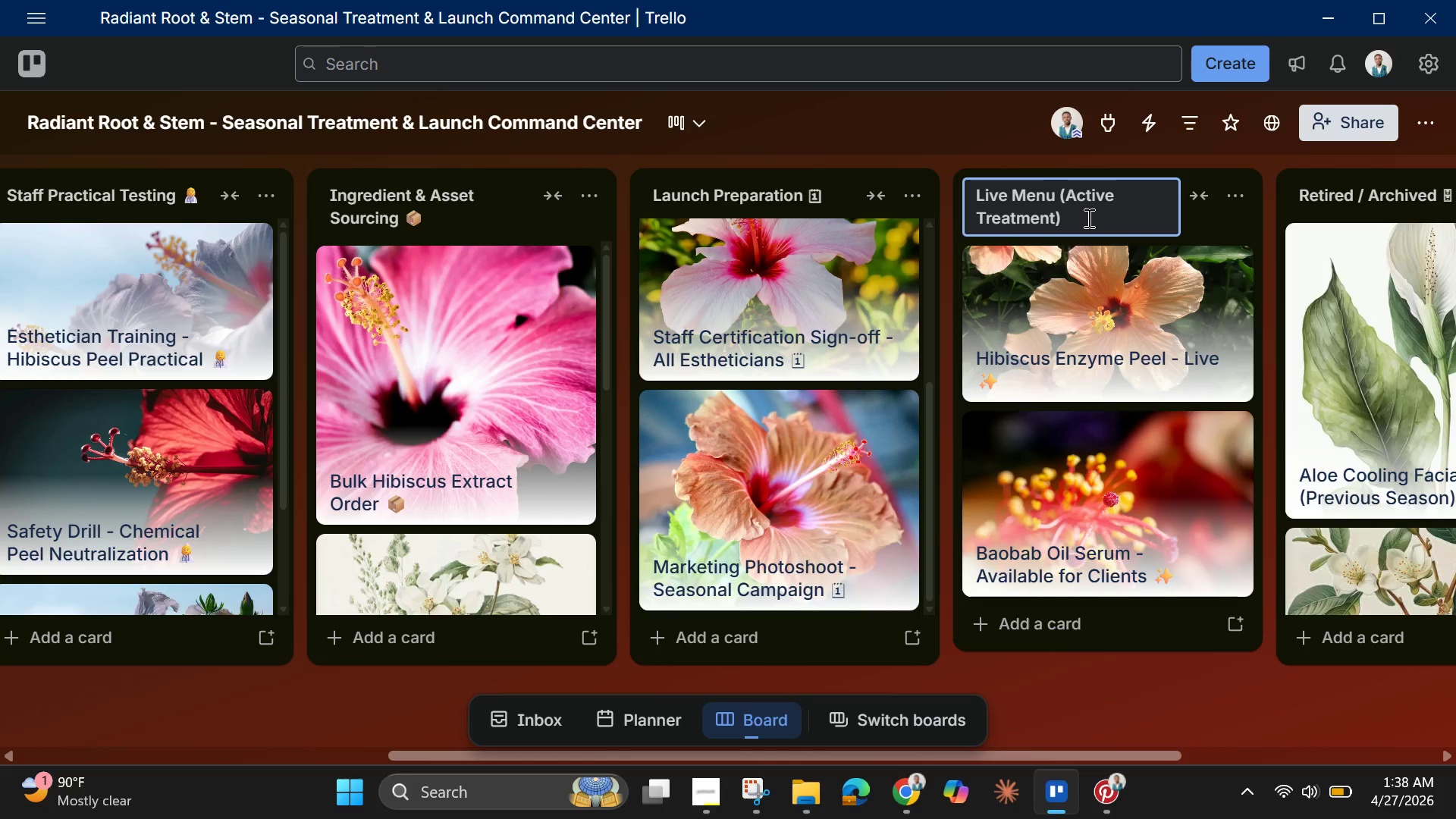 
key(Backspace)
 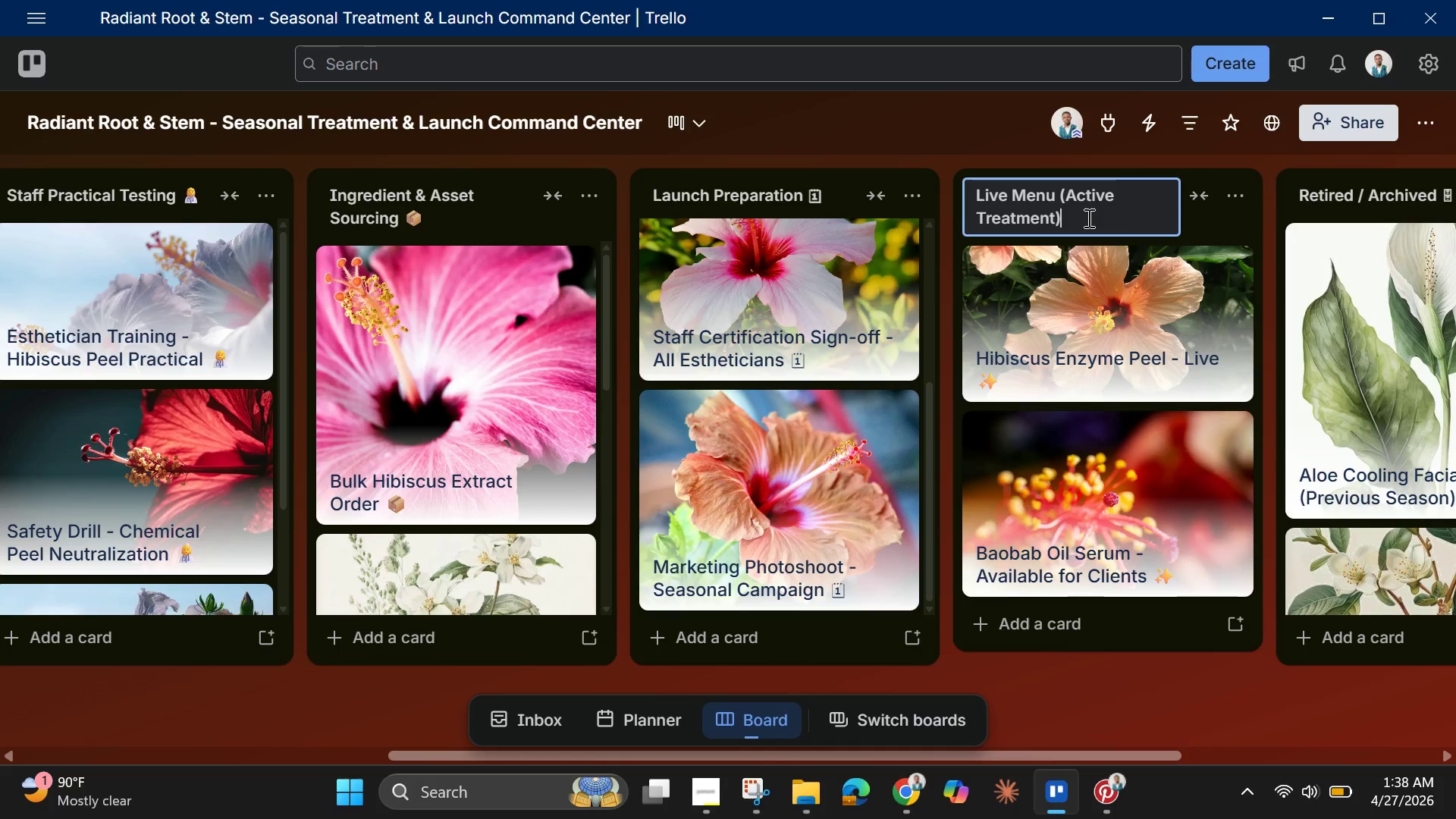 
key(Enter)
 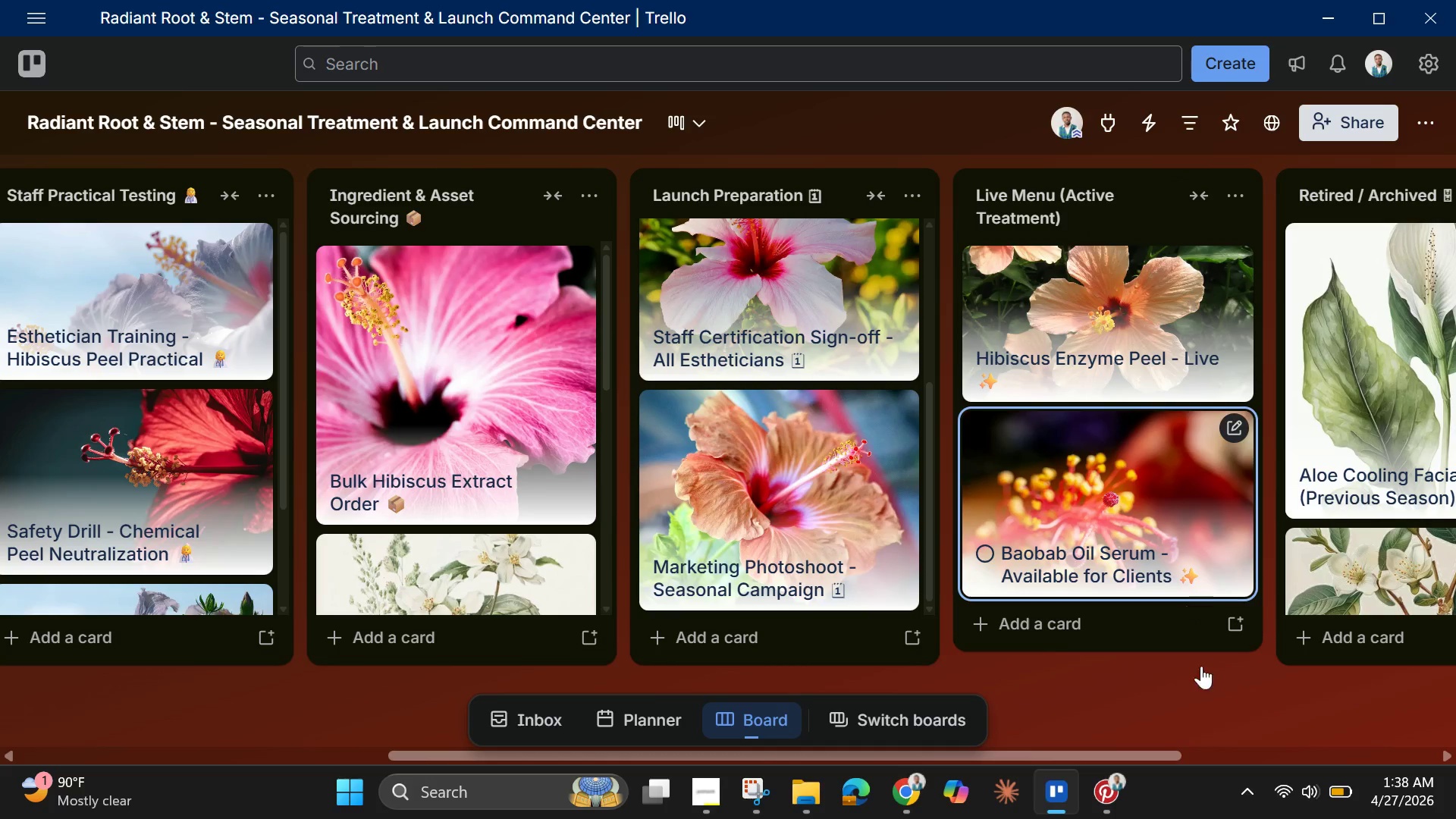 
left_click([1185, 706])
 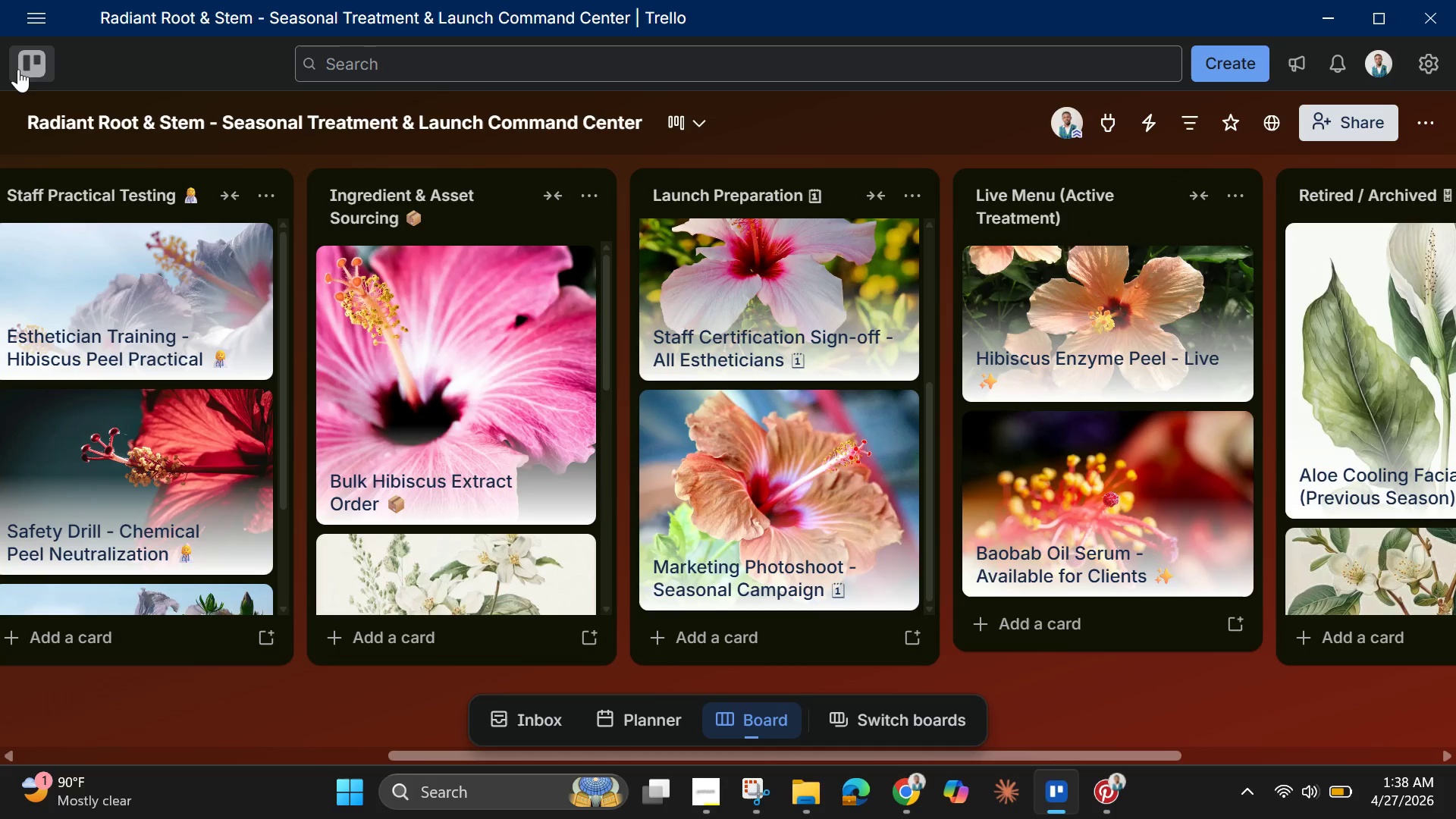 
left_click([35, 68])
 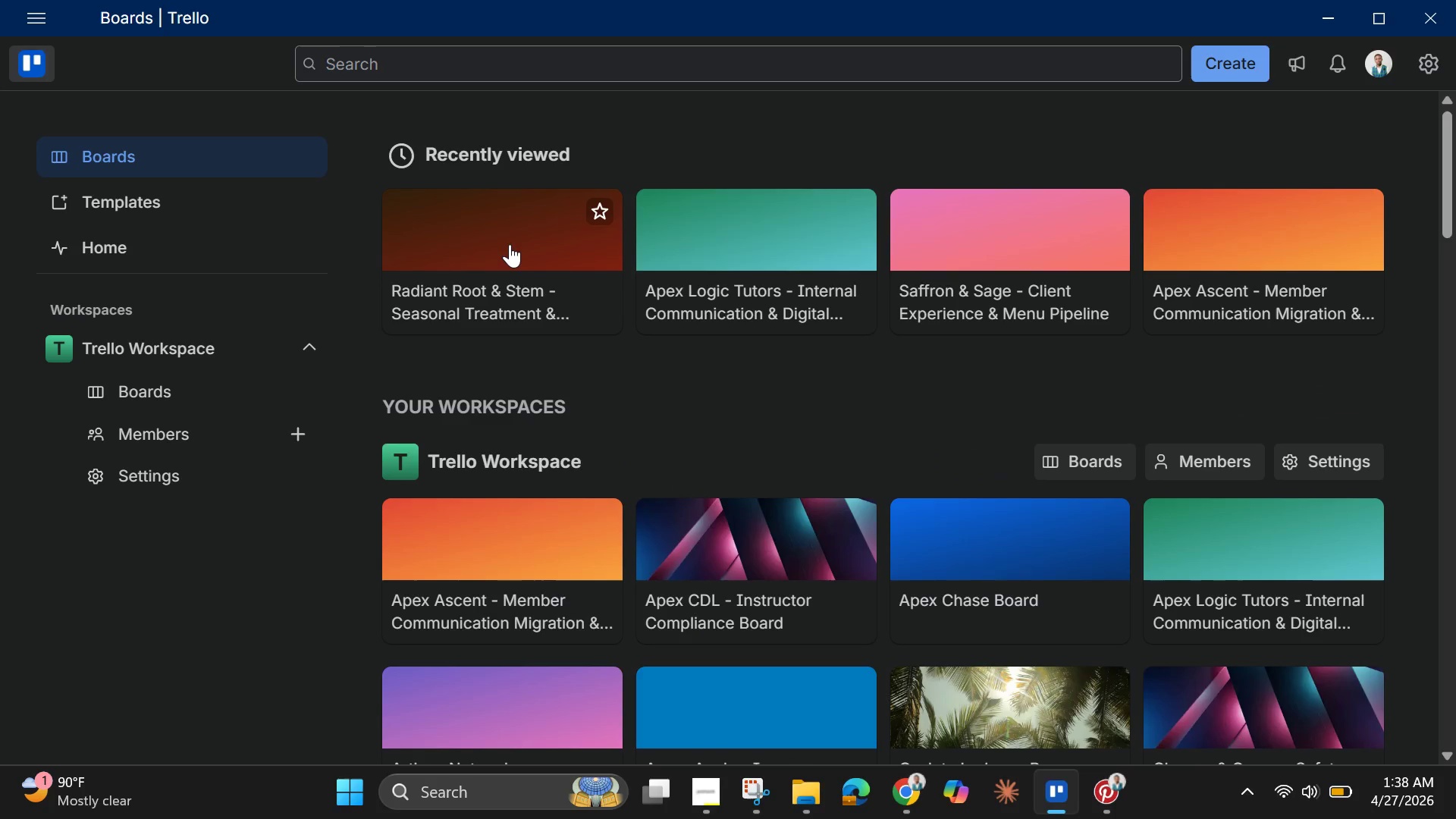 
wait(5.06)
 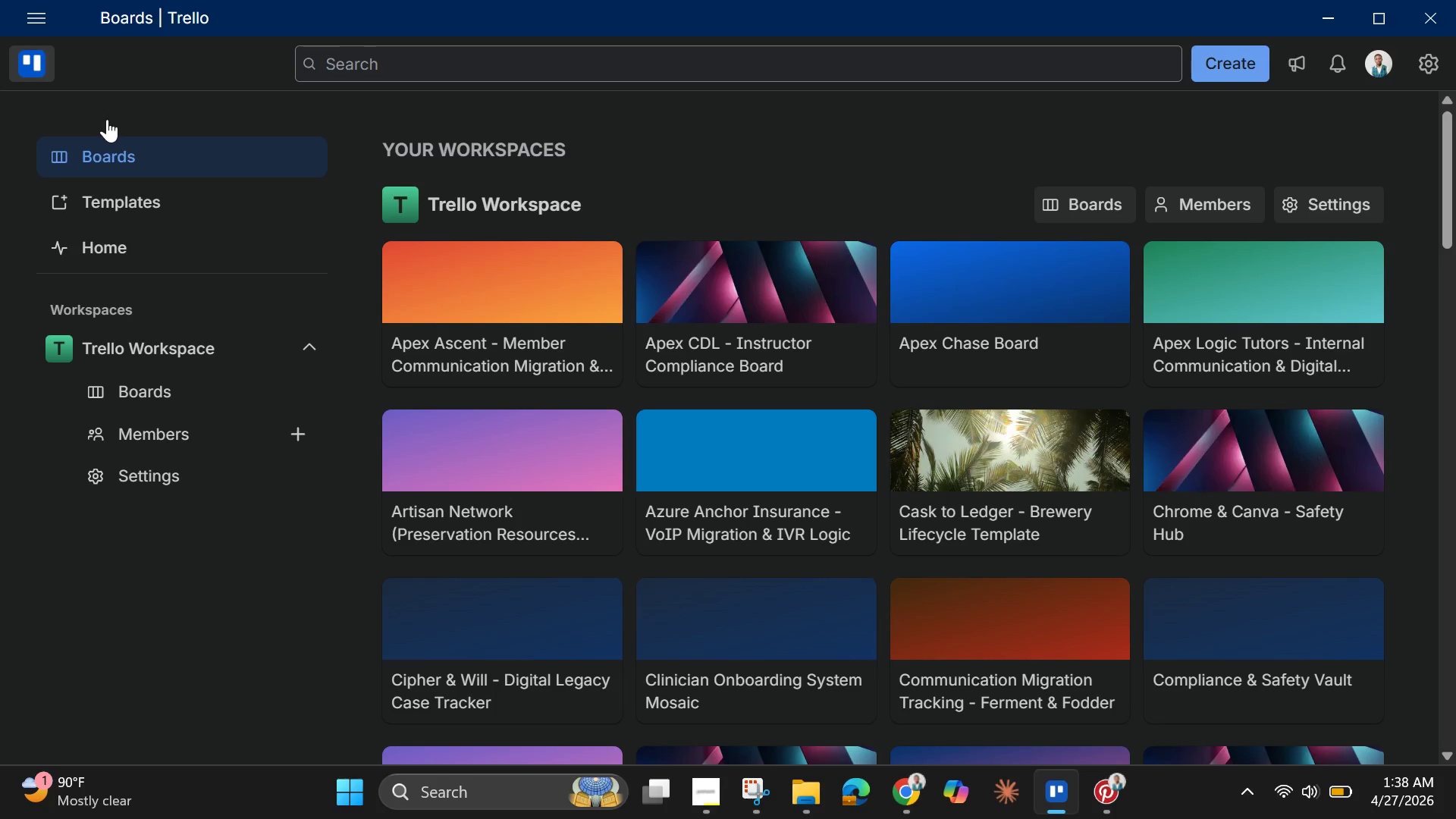 
right_click([513, 242])
 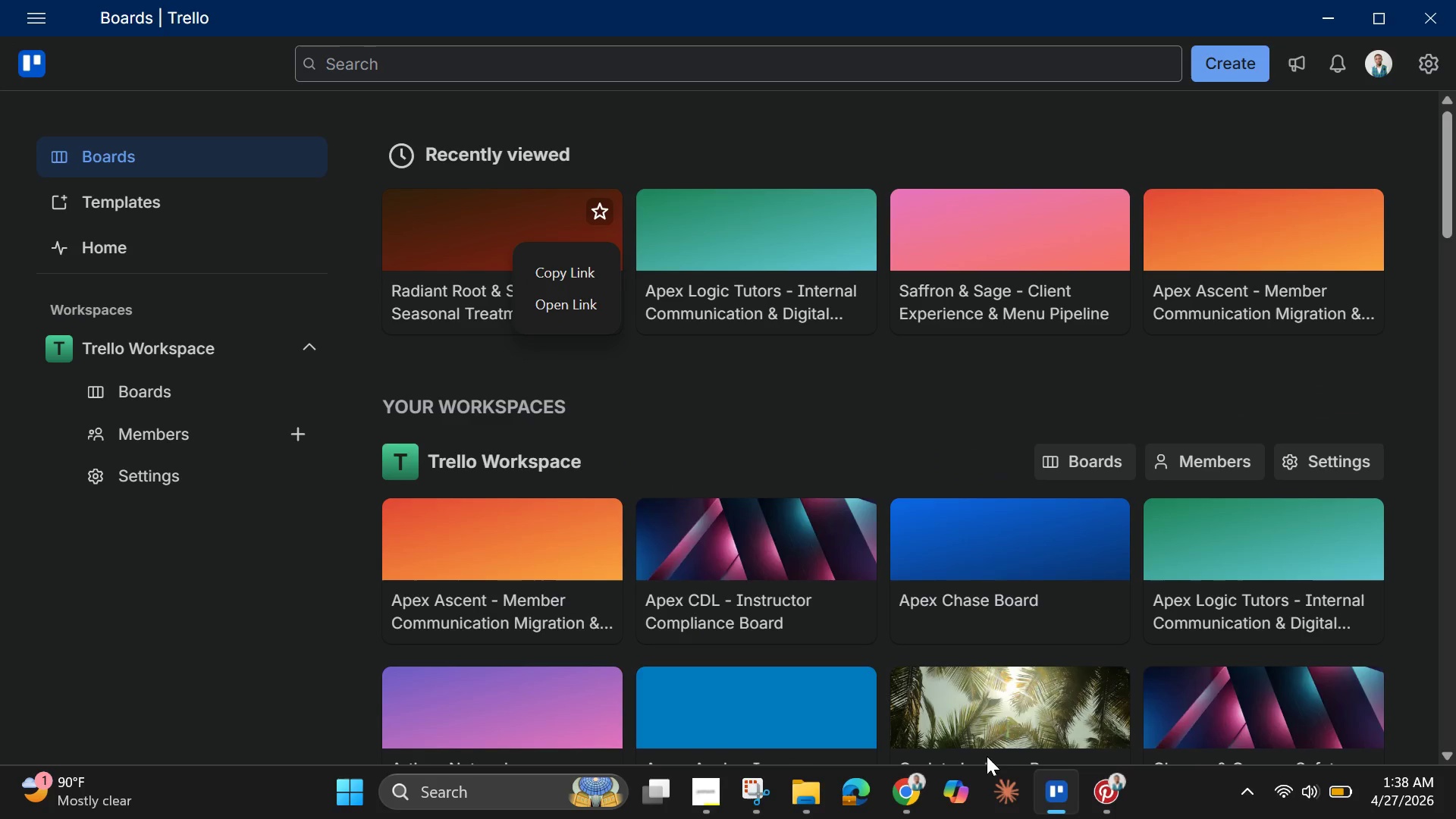 
left_click([908, 787])
 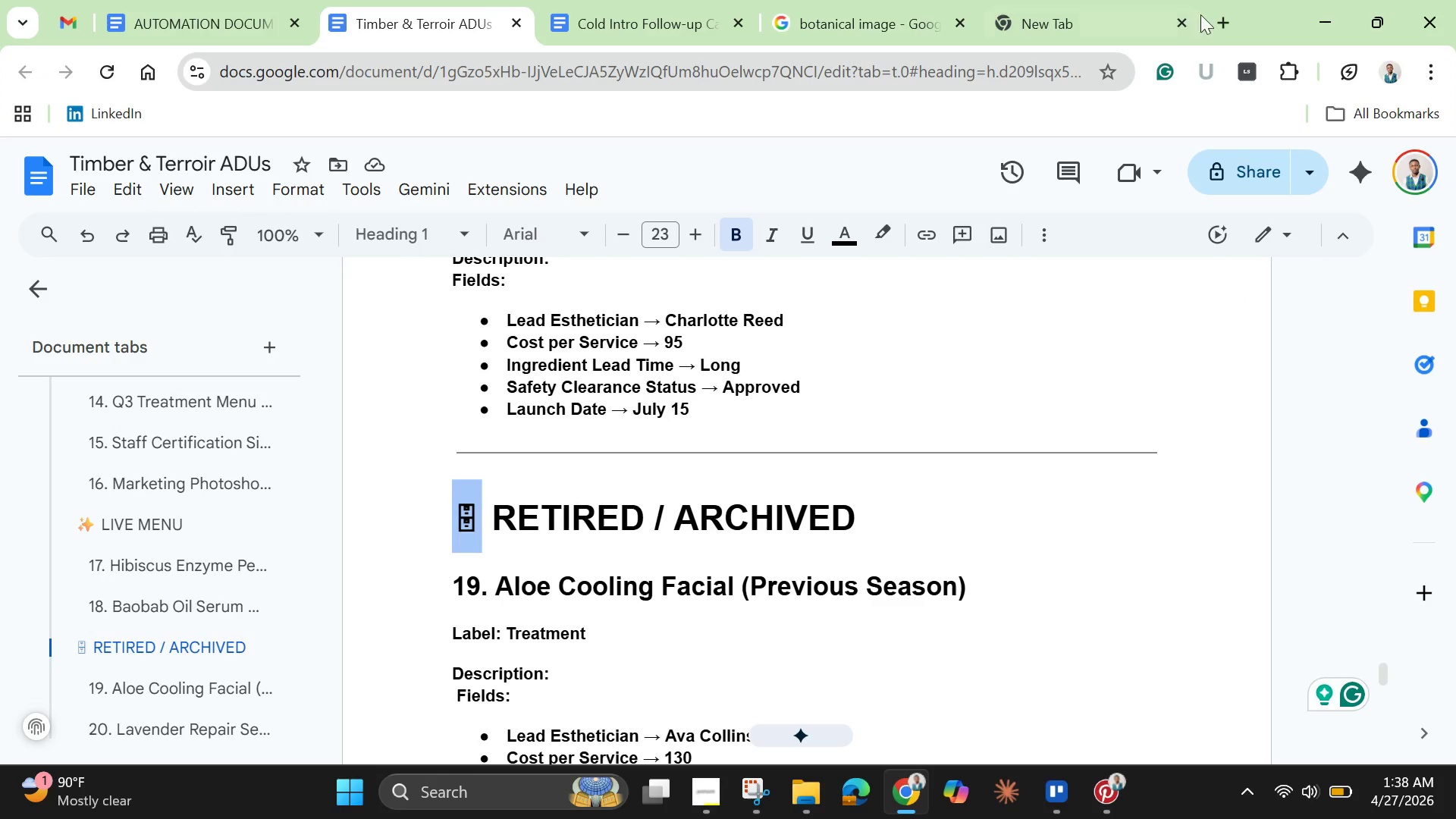 
left_click([1222, 14])
 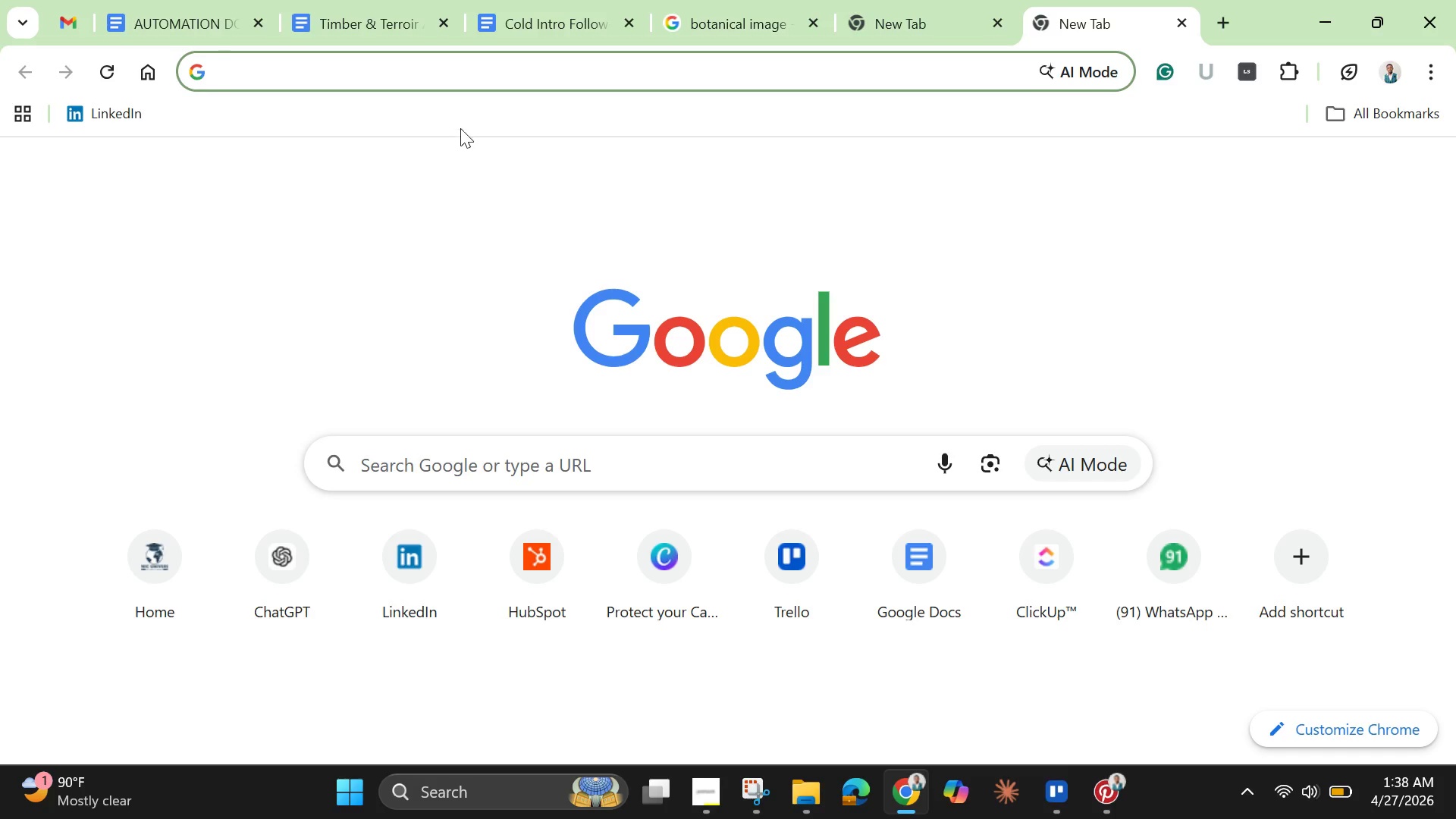 
left_click([766, 544])
 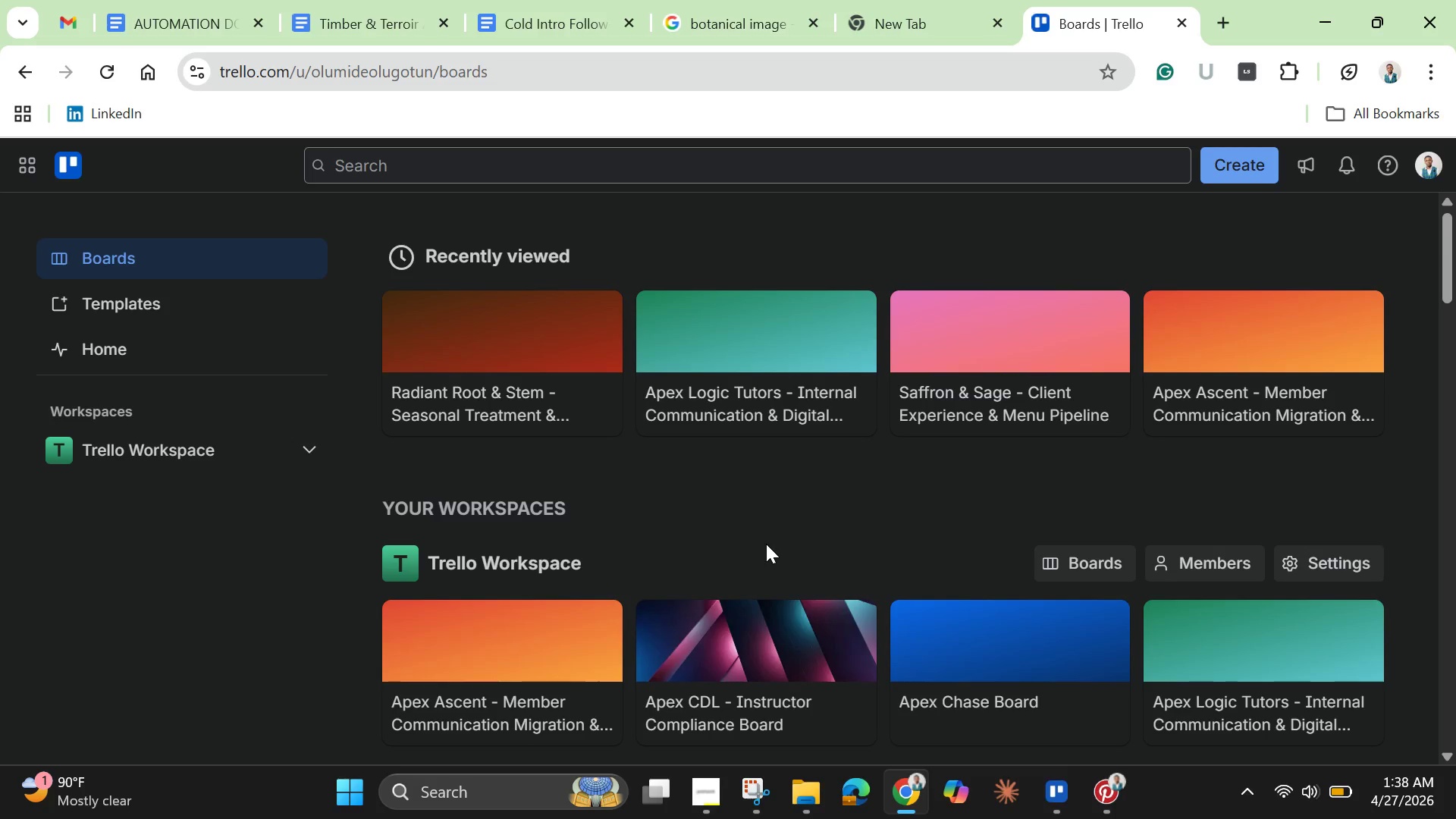 
wait(13.77)
 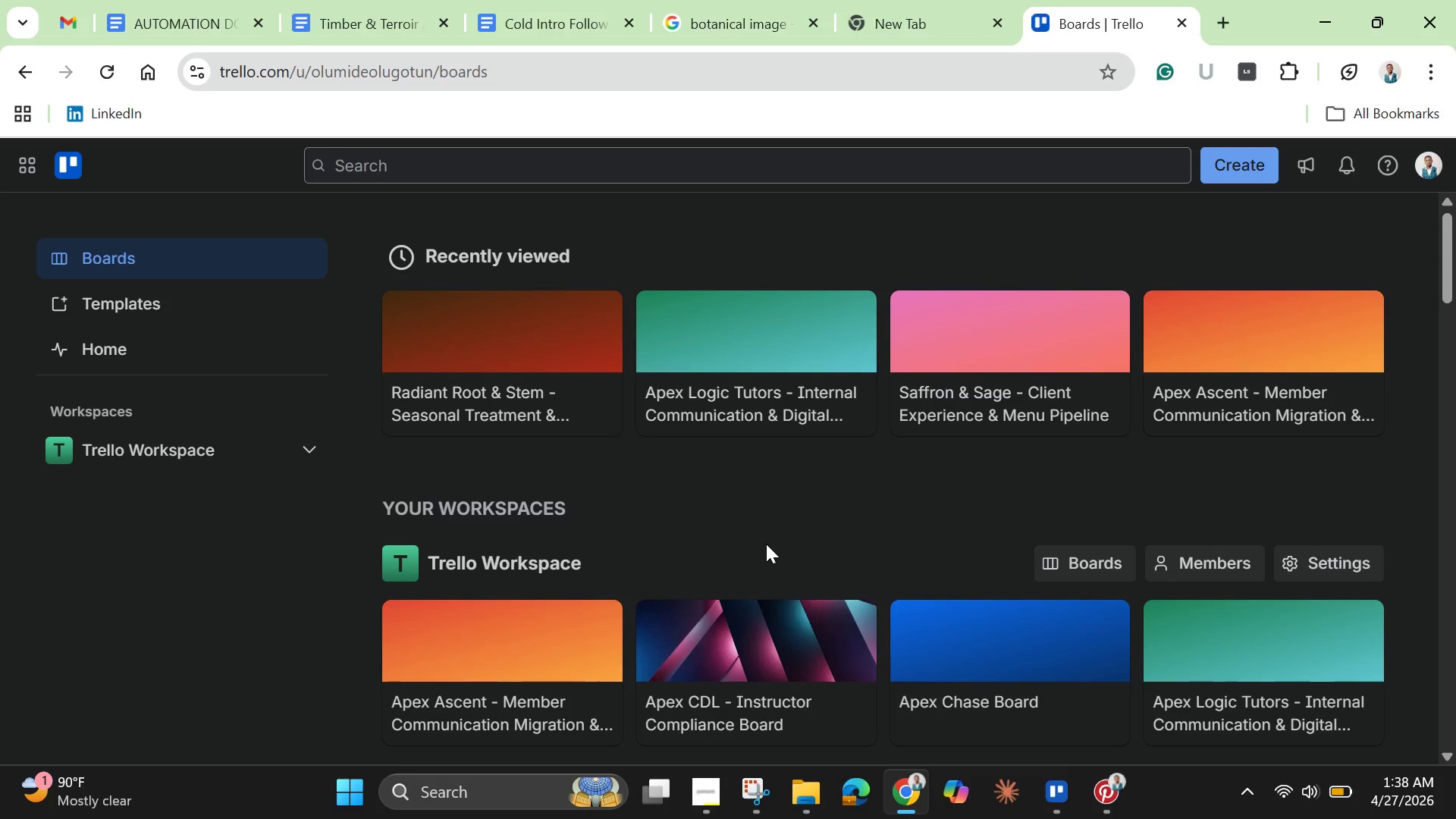 
left_click([529, 326])
 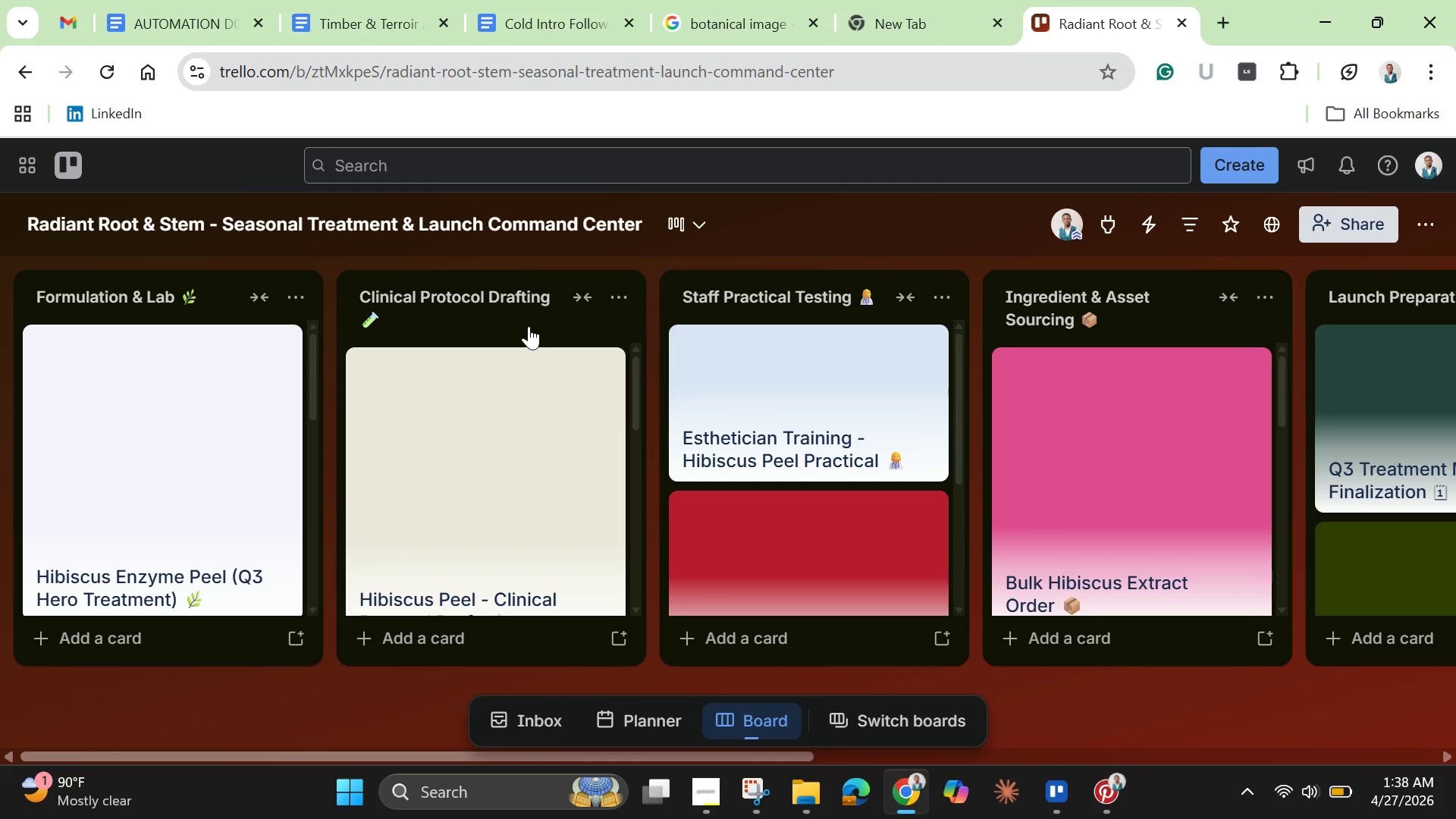 
wait(8.75)
 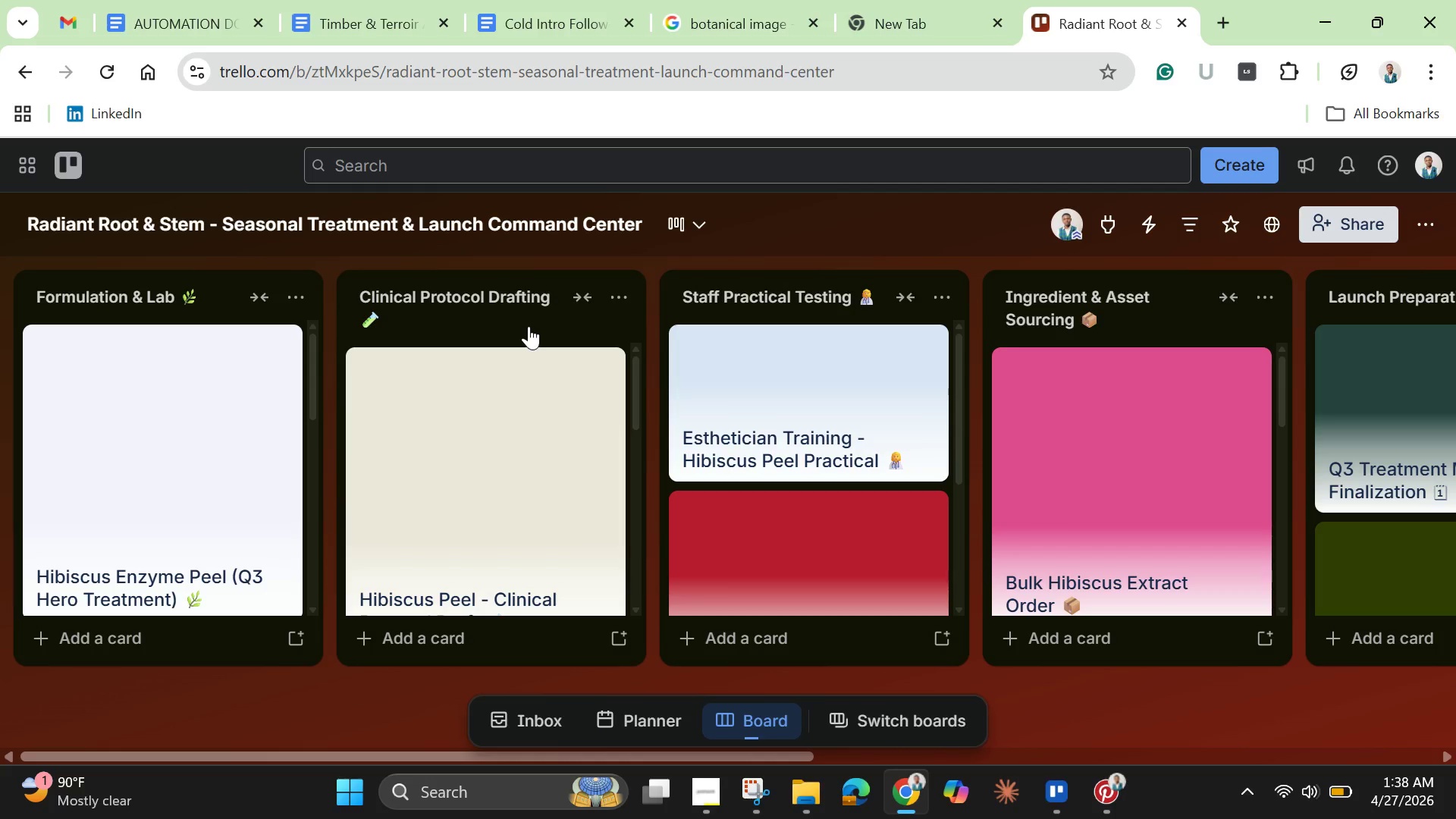 
left_click_drag(start_coordinate=[541, 753], to_coordinate=[1070, 802])
 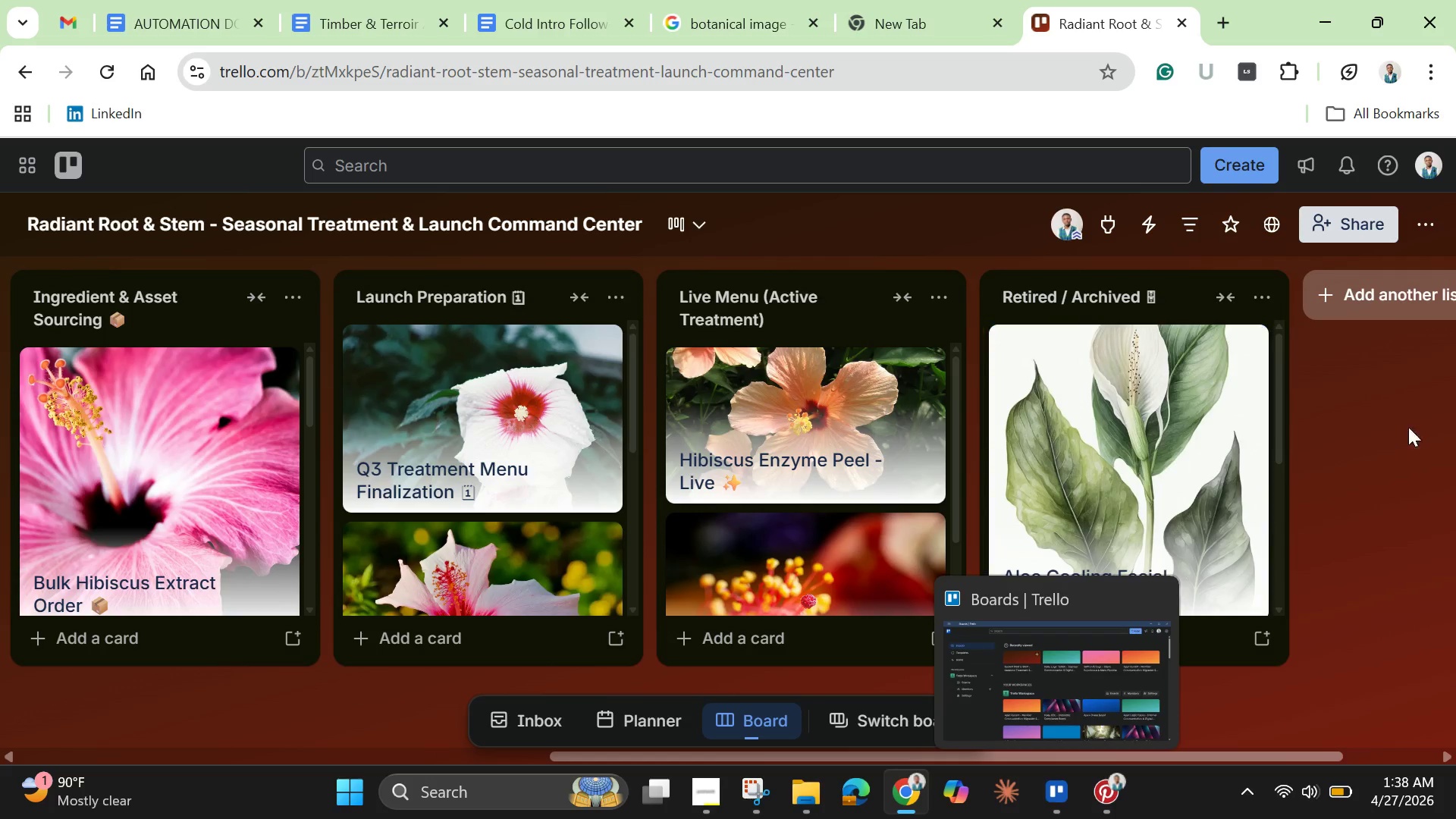 
left_click([1423, 232])
 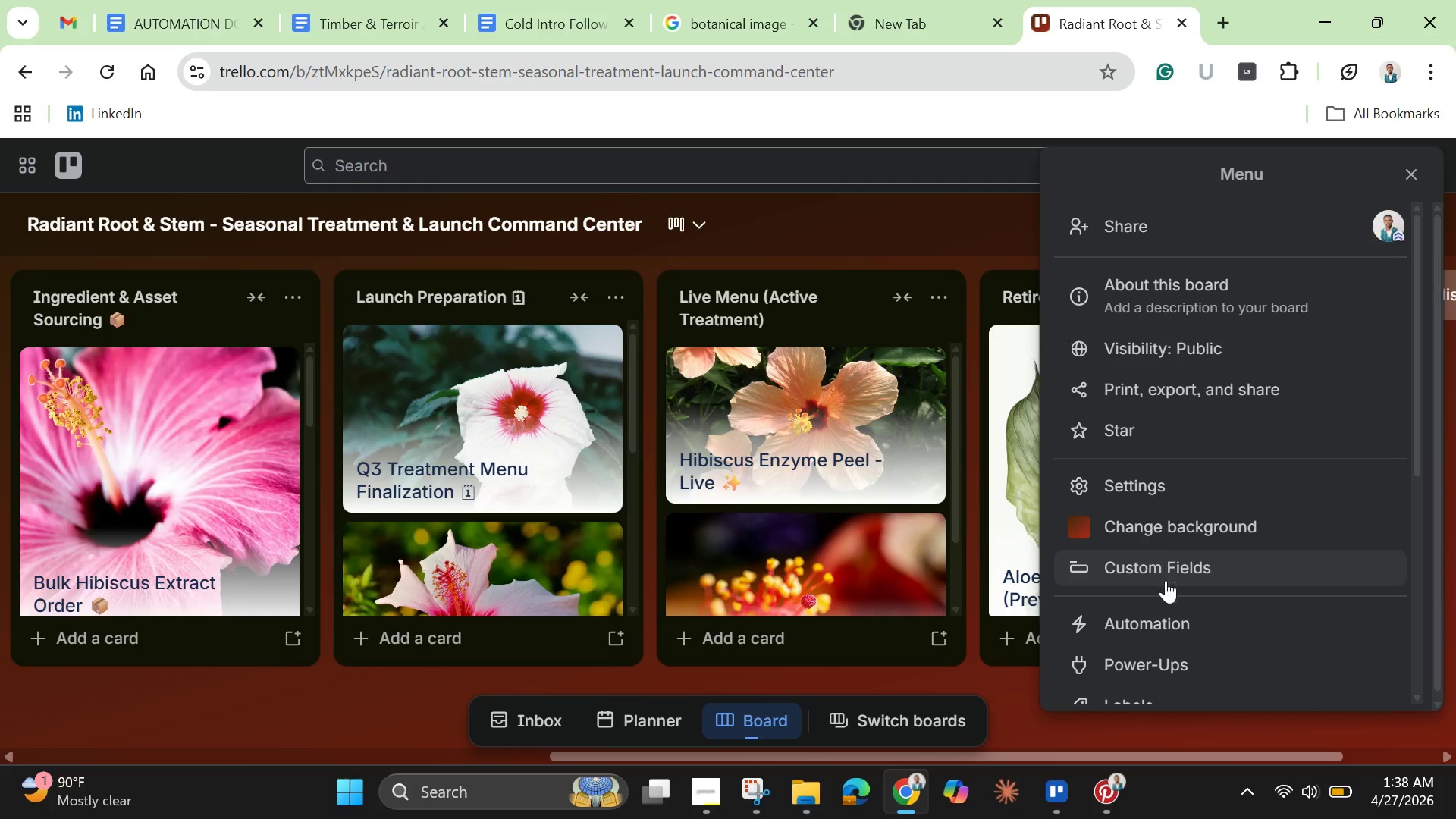 
left_click([1153, 628])
 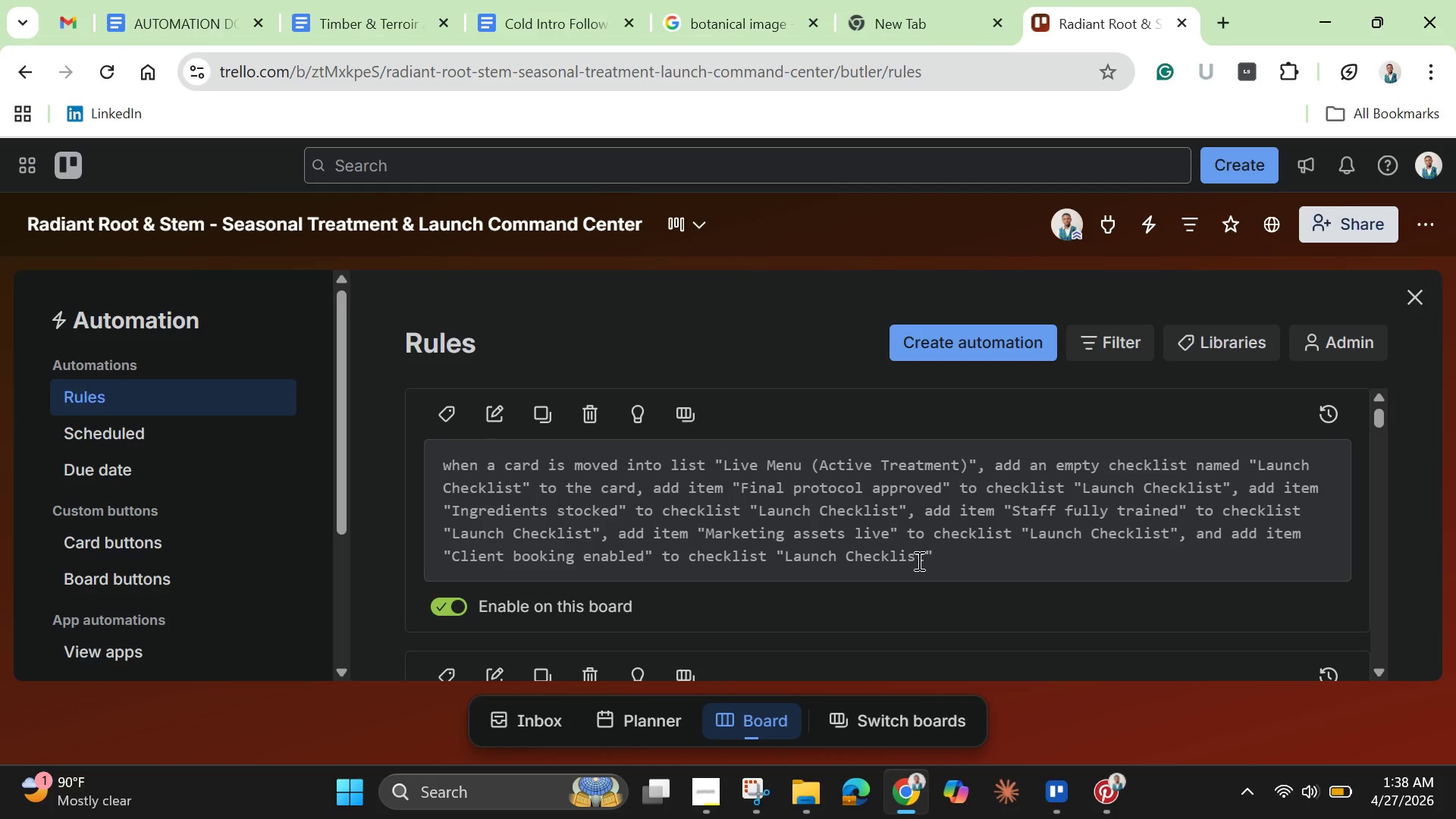 
wait(10.95)
 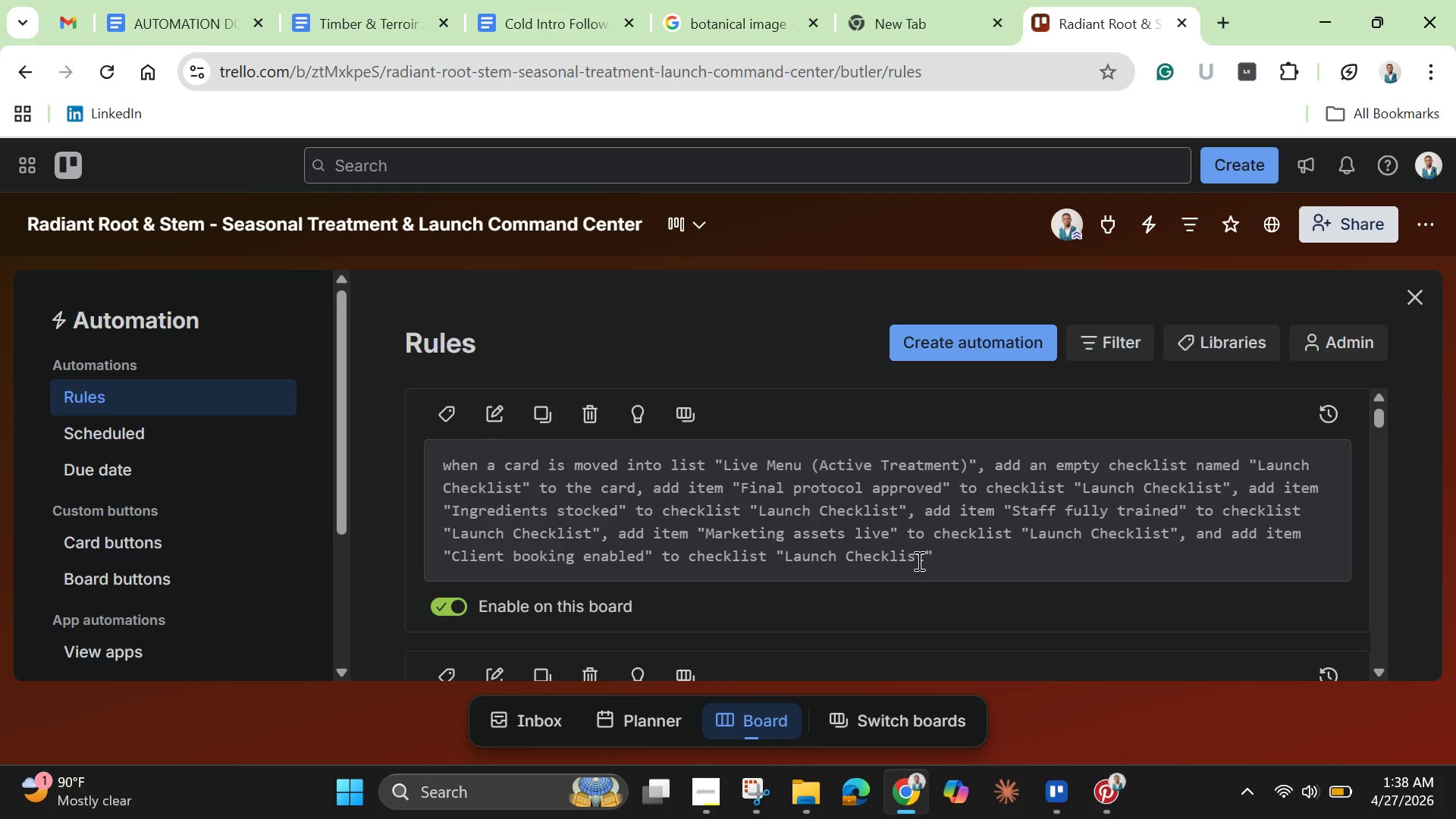 
left_click([1419, 295])
 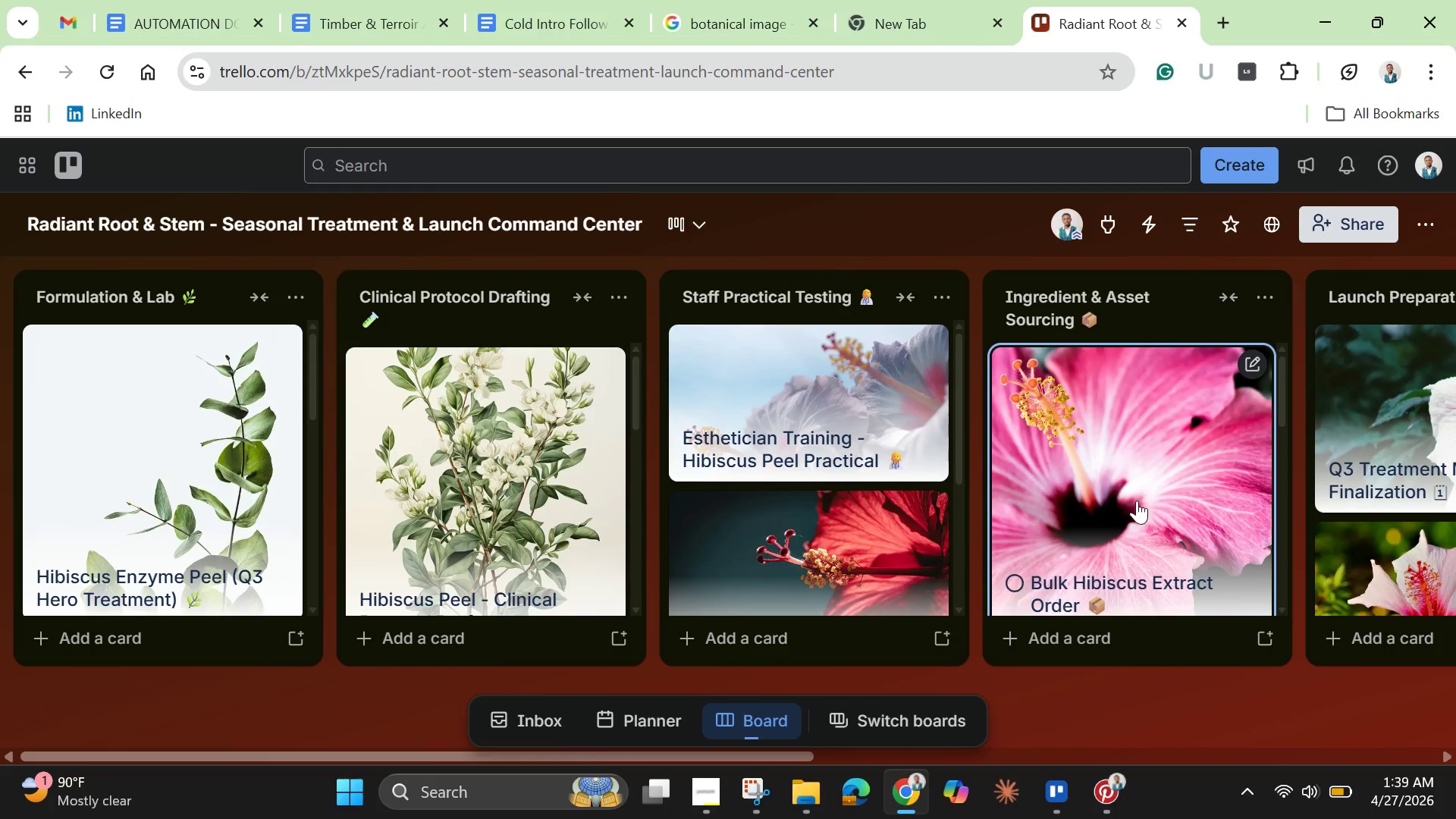 
scroll: coordinate [1362, 510], scroll_direction: down, amount: 12.0
 